 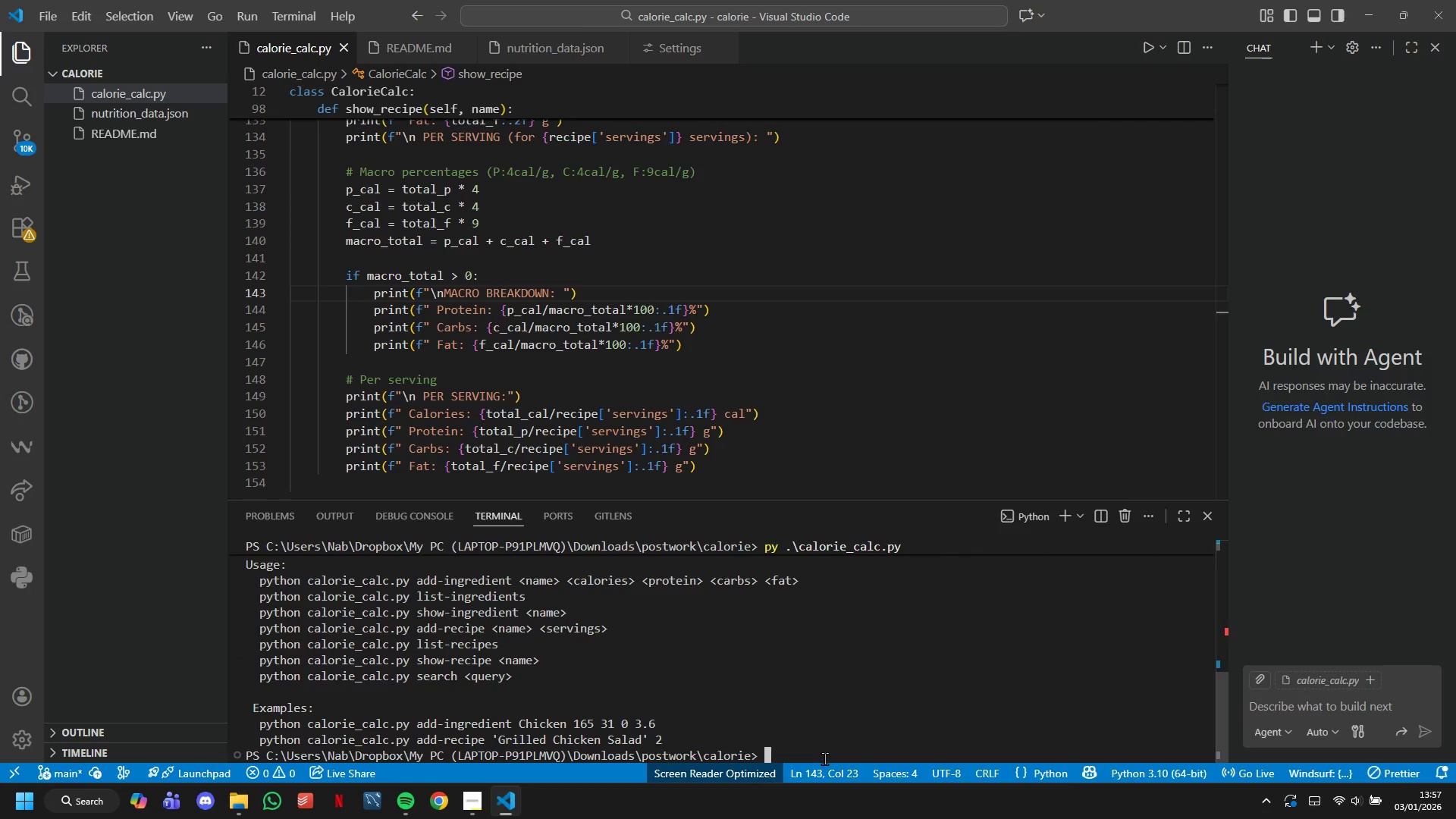 
scroll: coordinate [766, 657], scroll_direction: up, amount: 1.0
 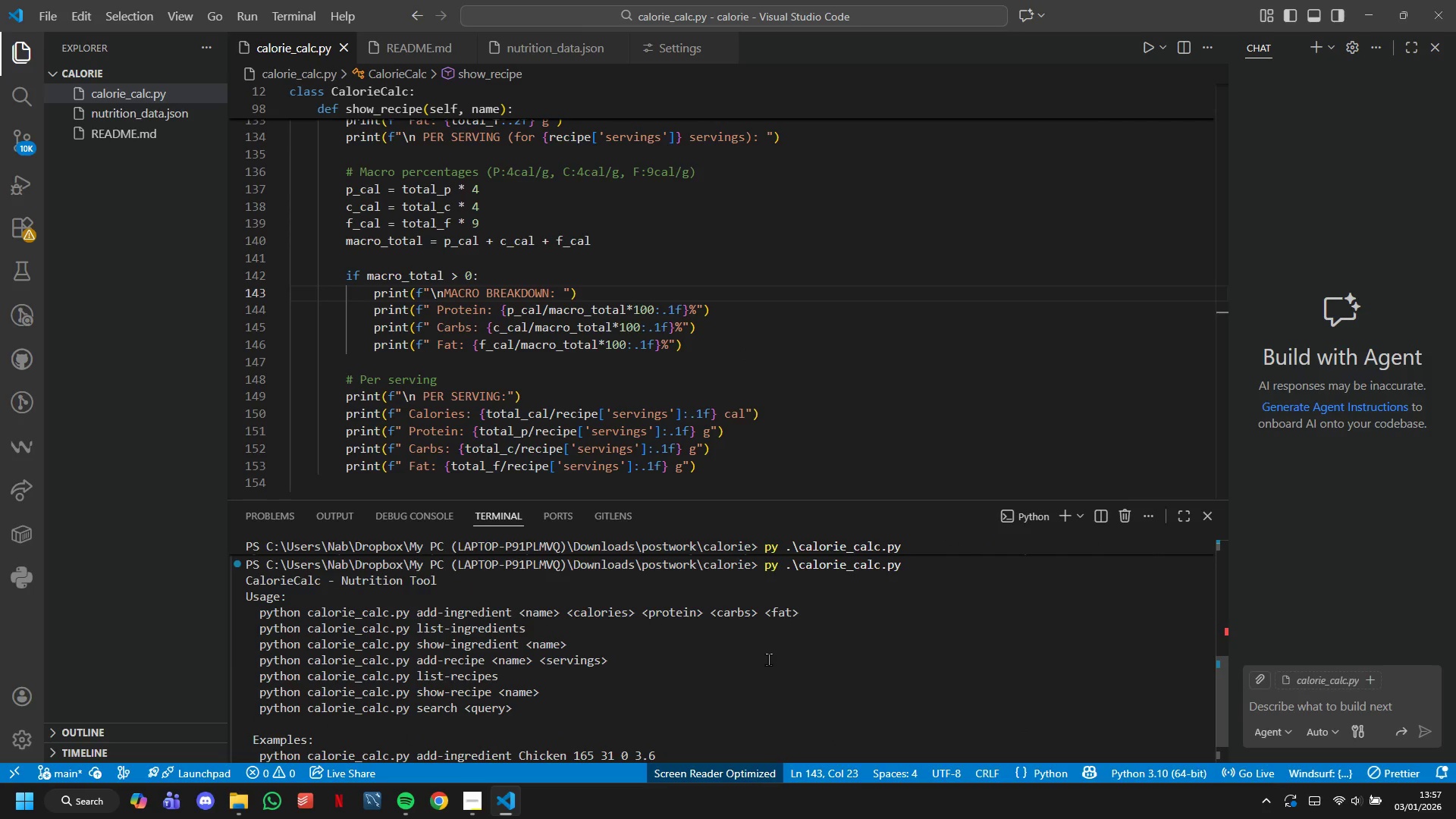 
scroll: coordinate [768, 659], scroll_direction: down, amount: 1.0
 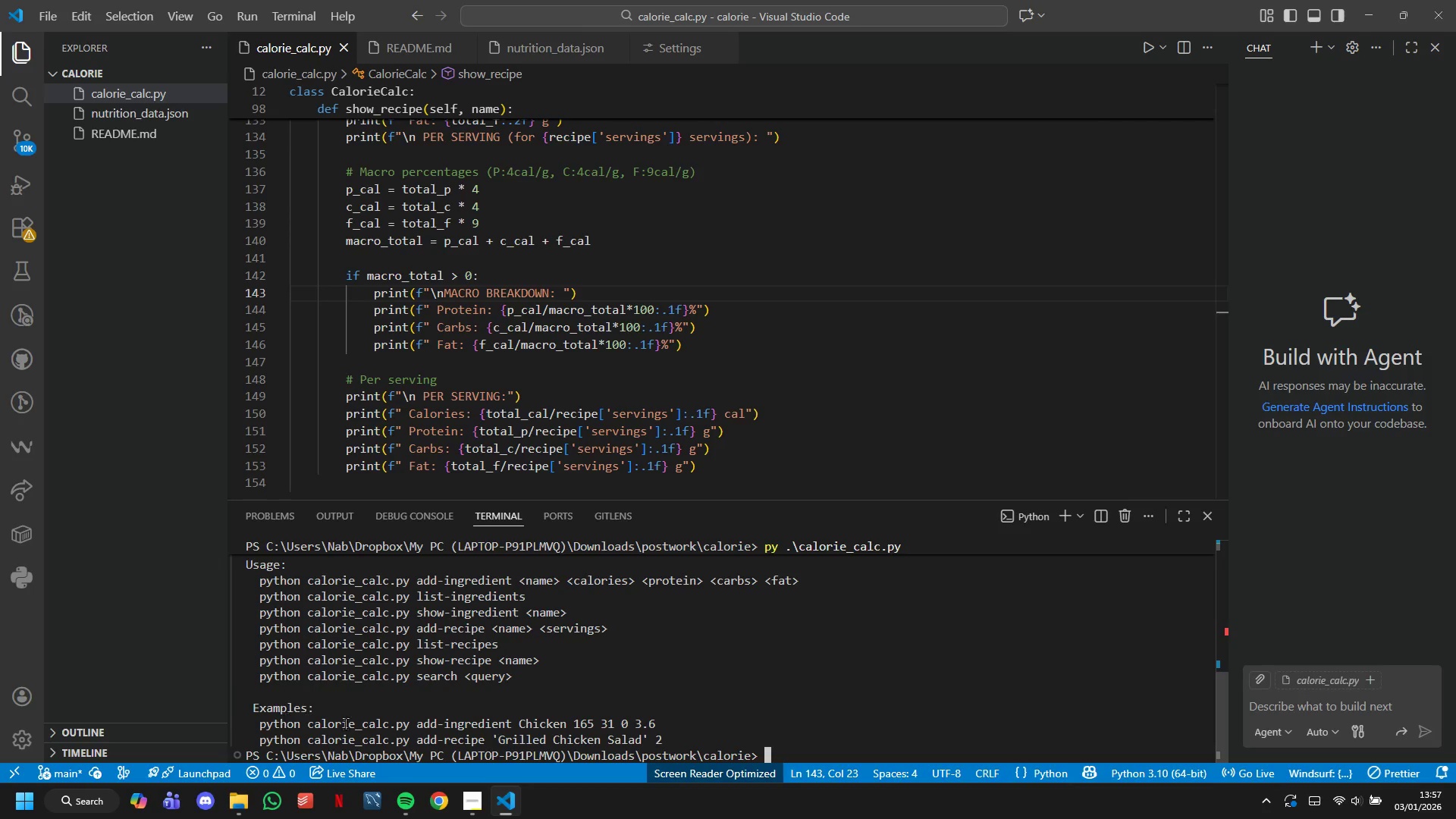 
key(ArrowUp)
 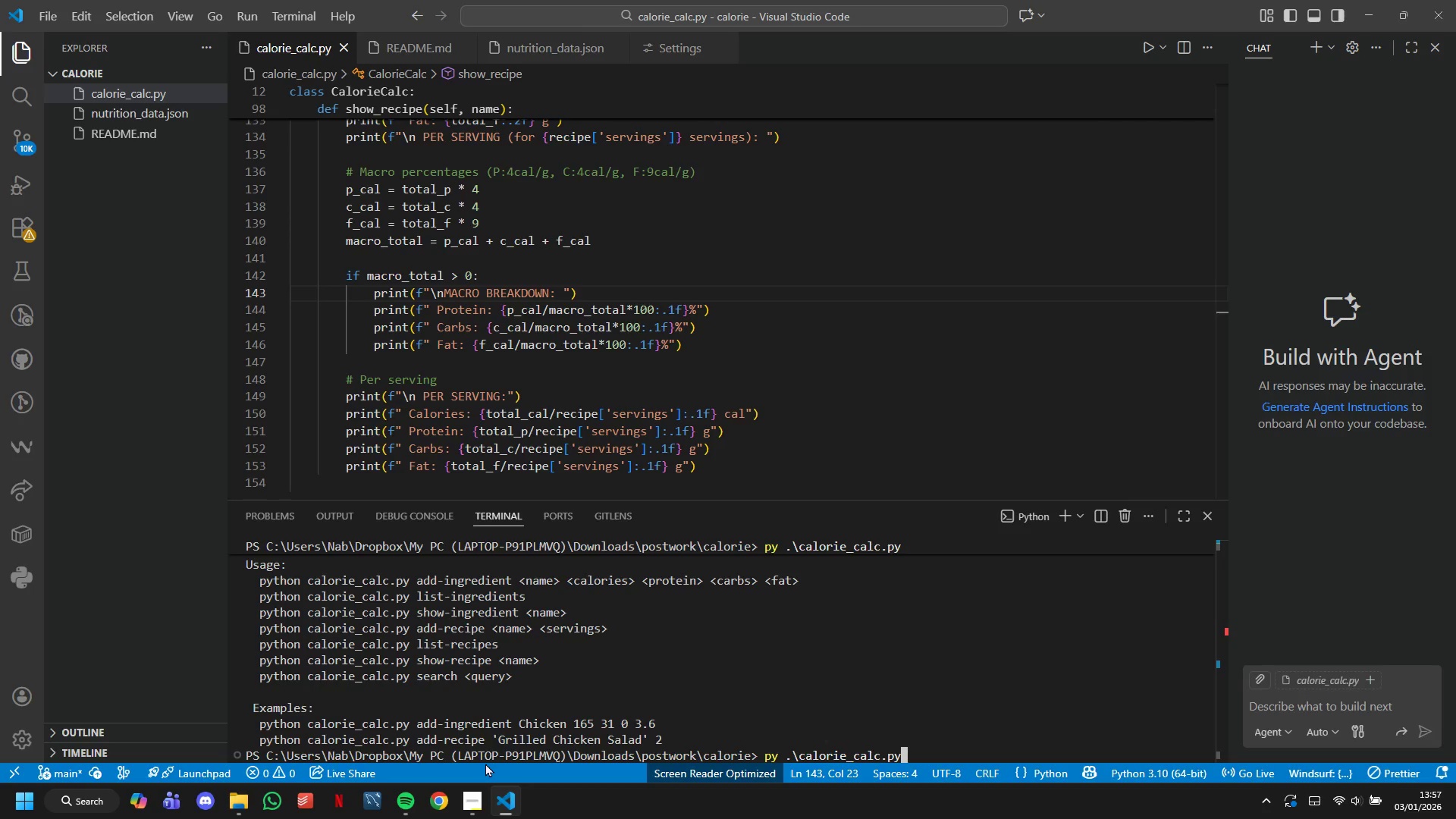 
key(ArrowUp)
 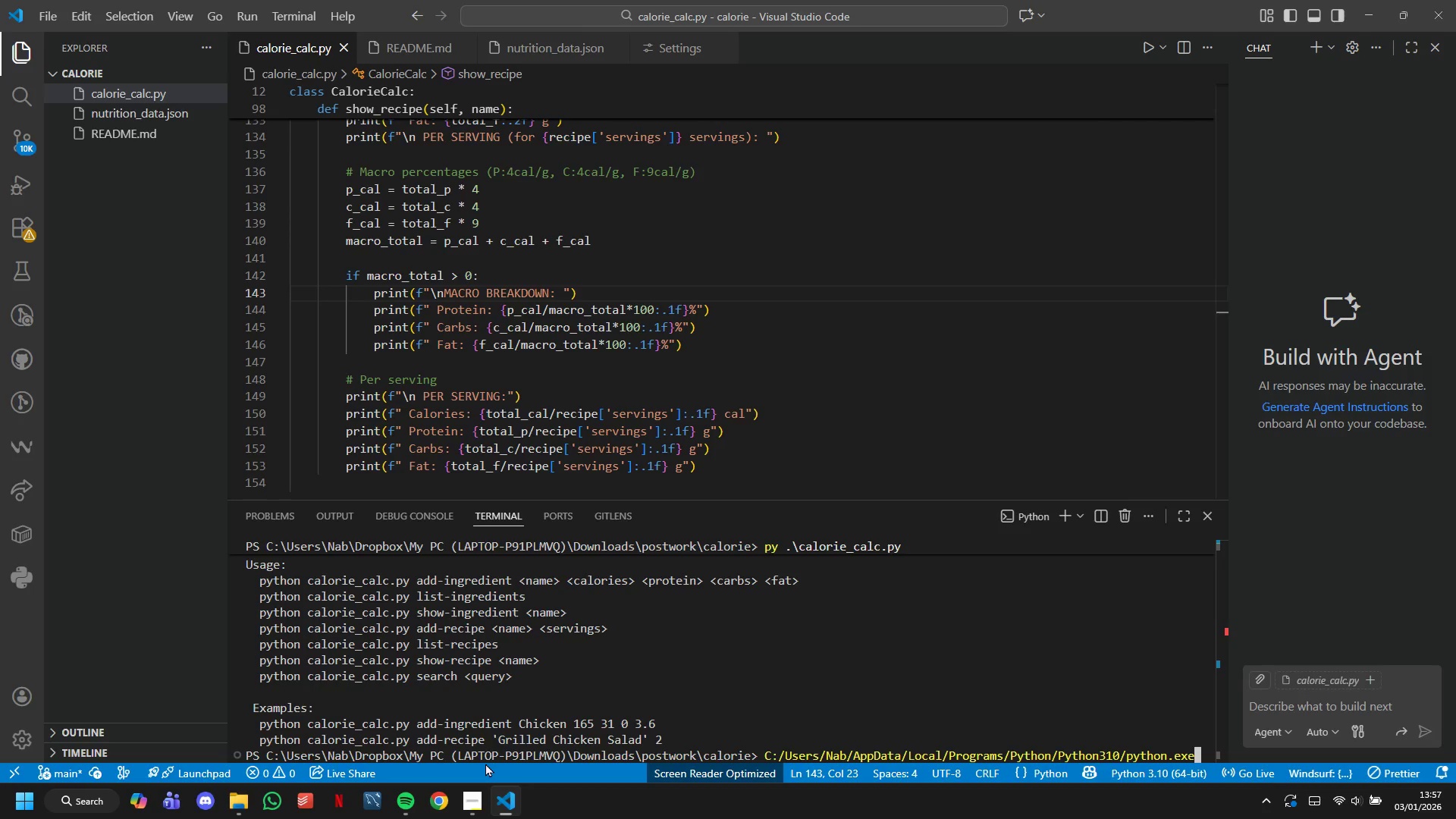 
key(Backspace)
 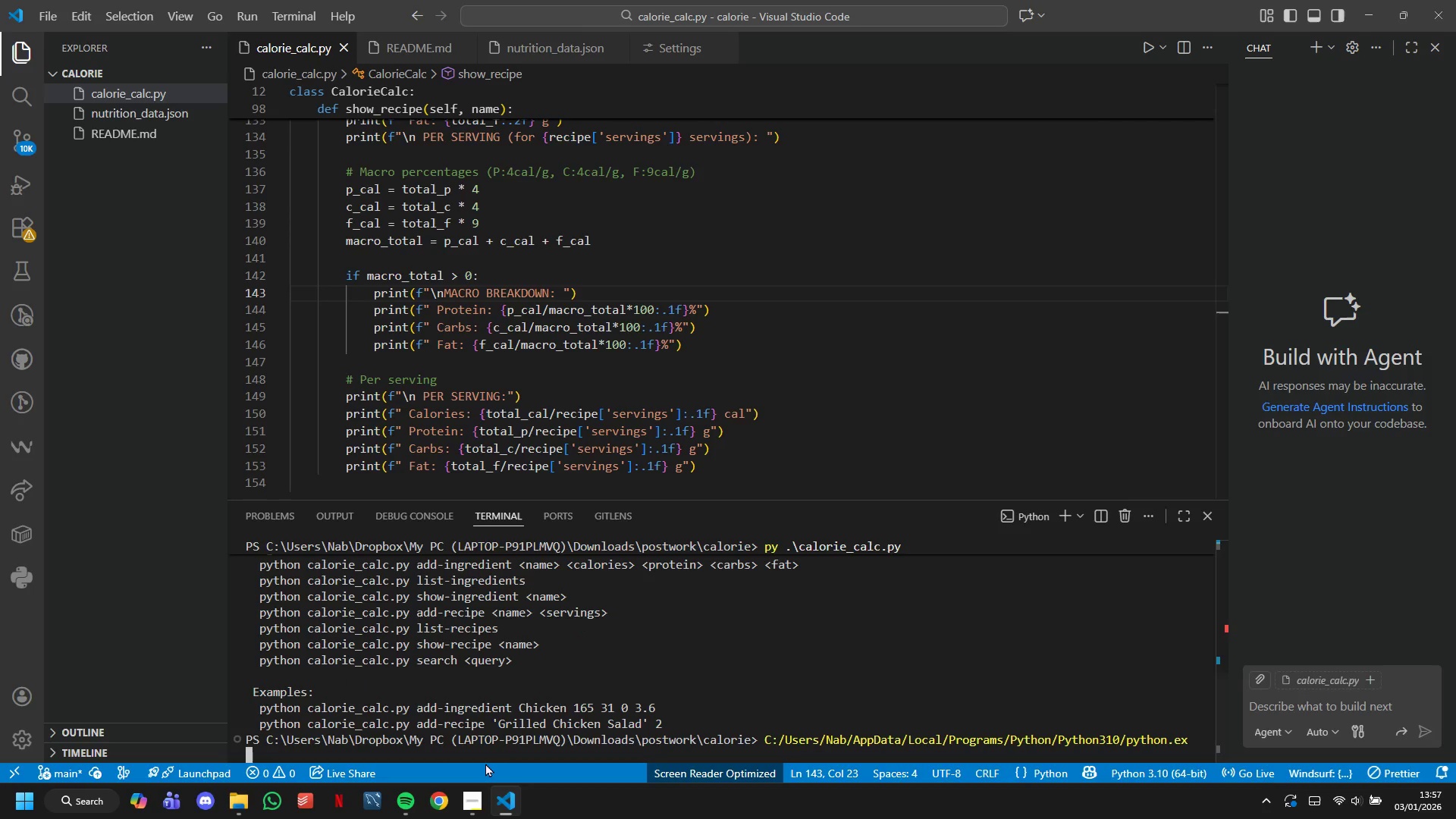 
key(Enter)
 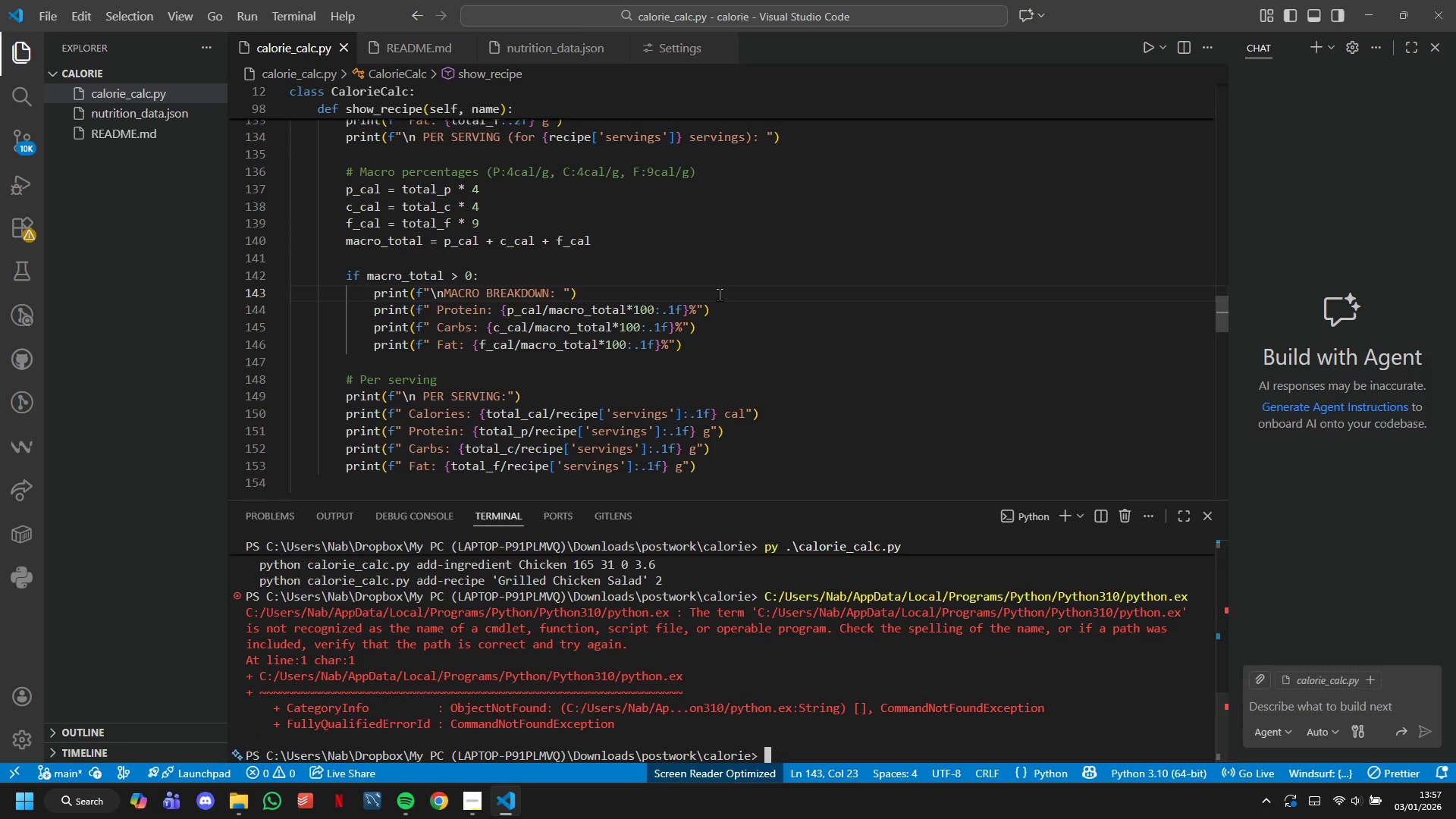 
scroll: coordinate [719, 294], scroll_direction: up, amount: 4.0
 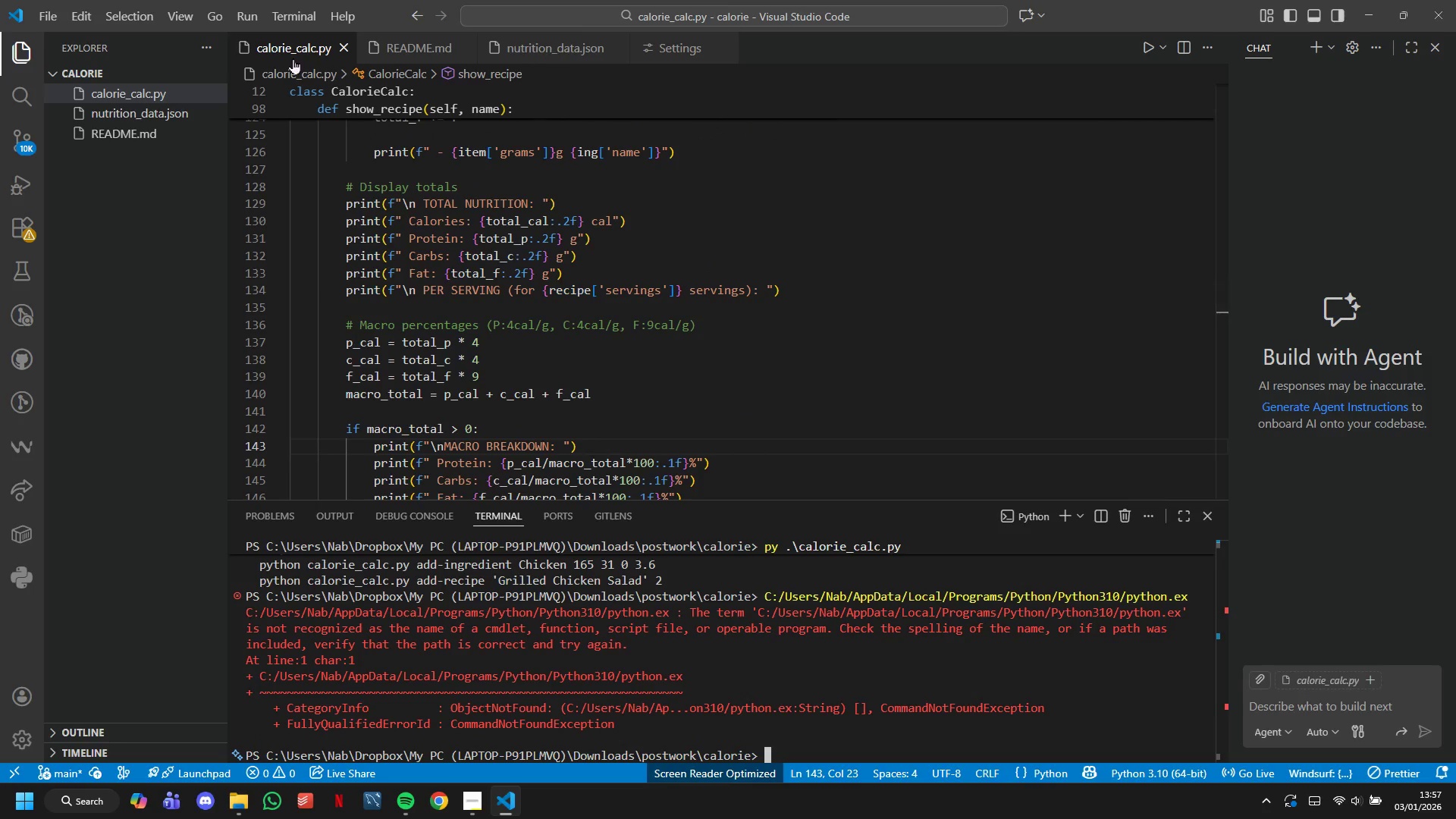 
left_click([410, 49])
 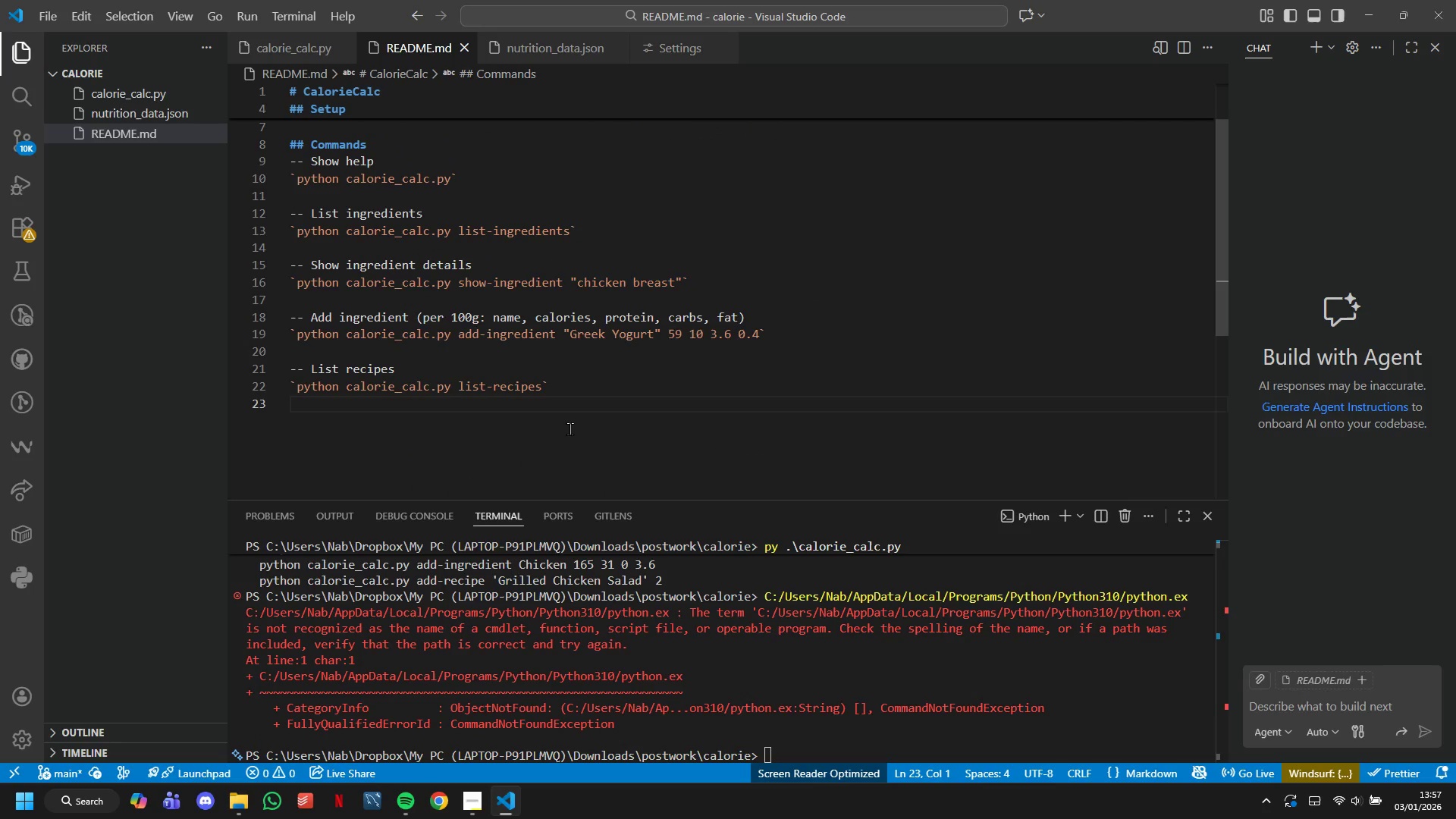 
key(Enter)
 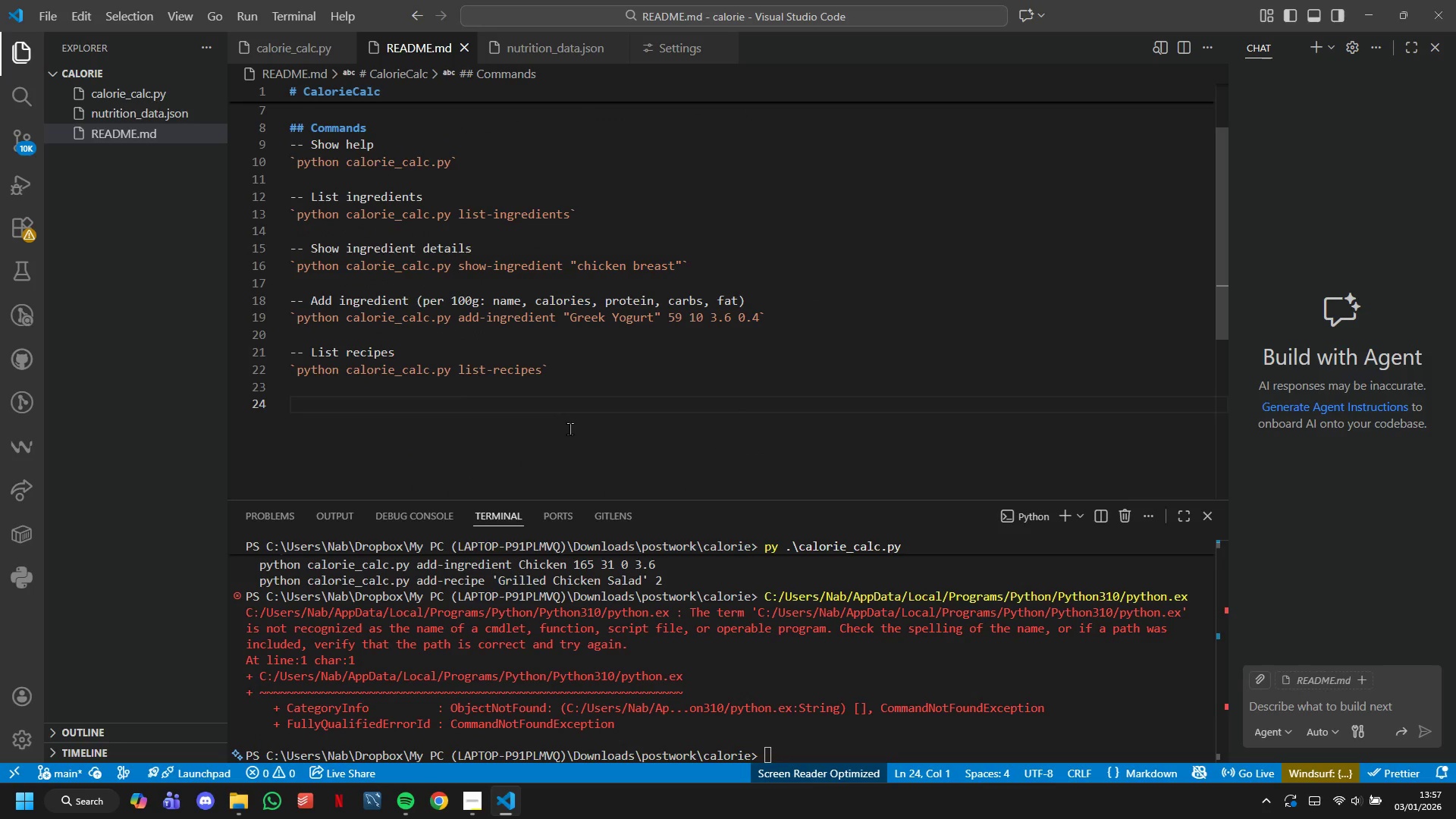 
key(0)
 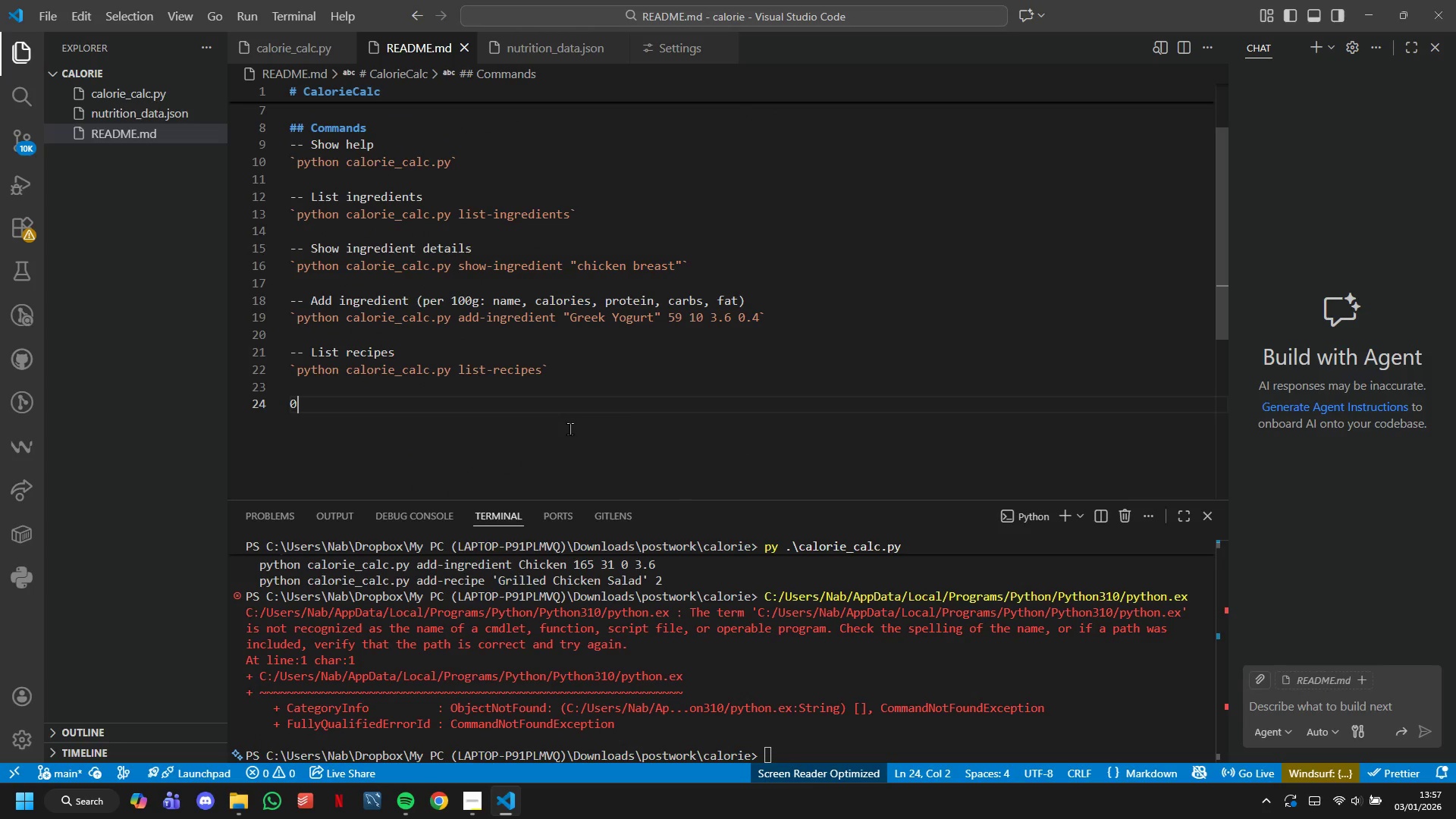 
key(Backspace)
 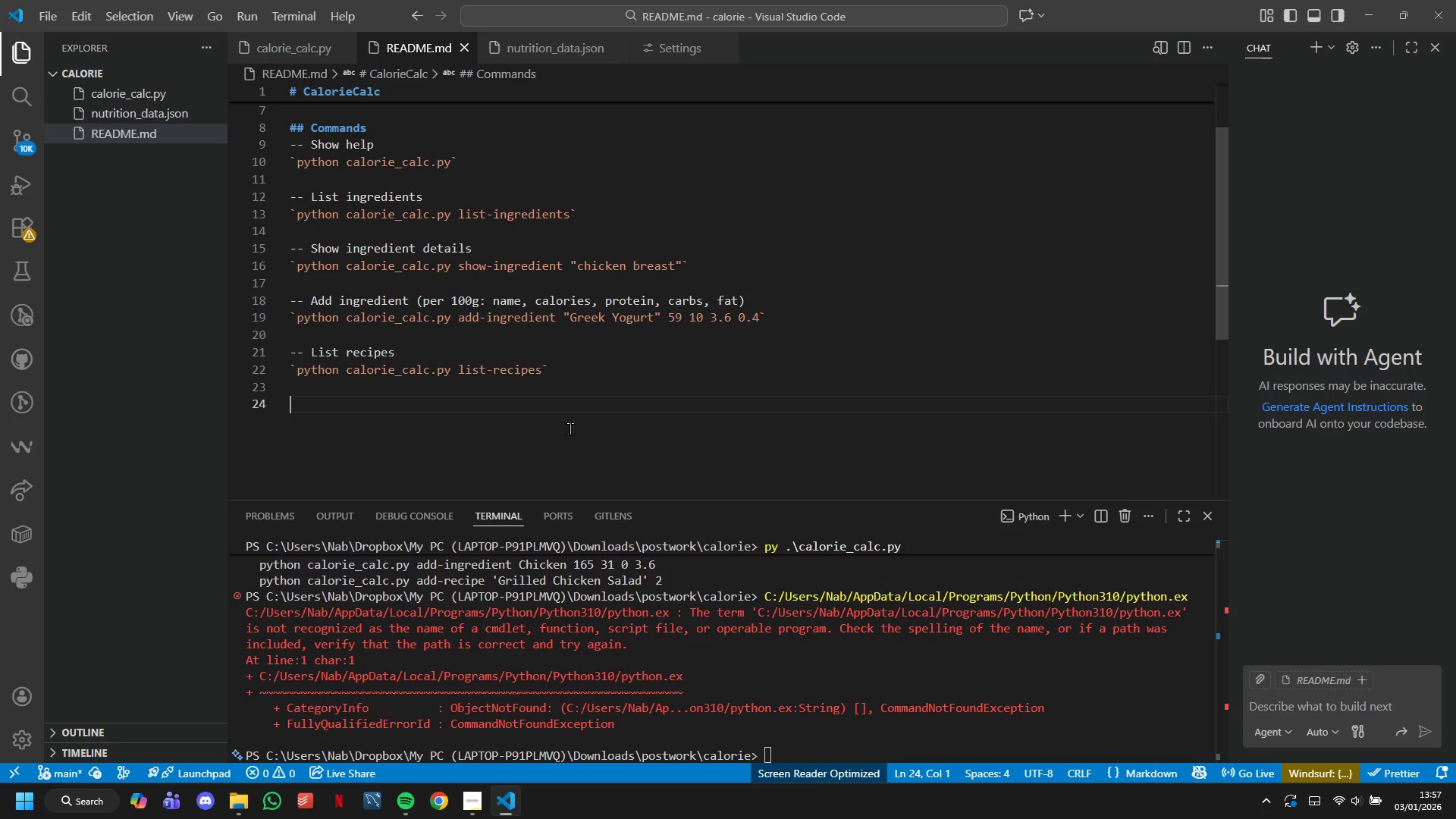 
key(Minus)
 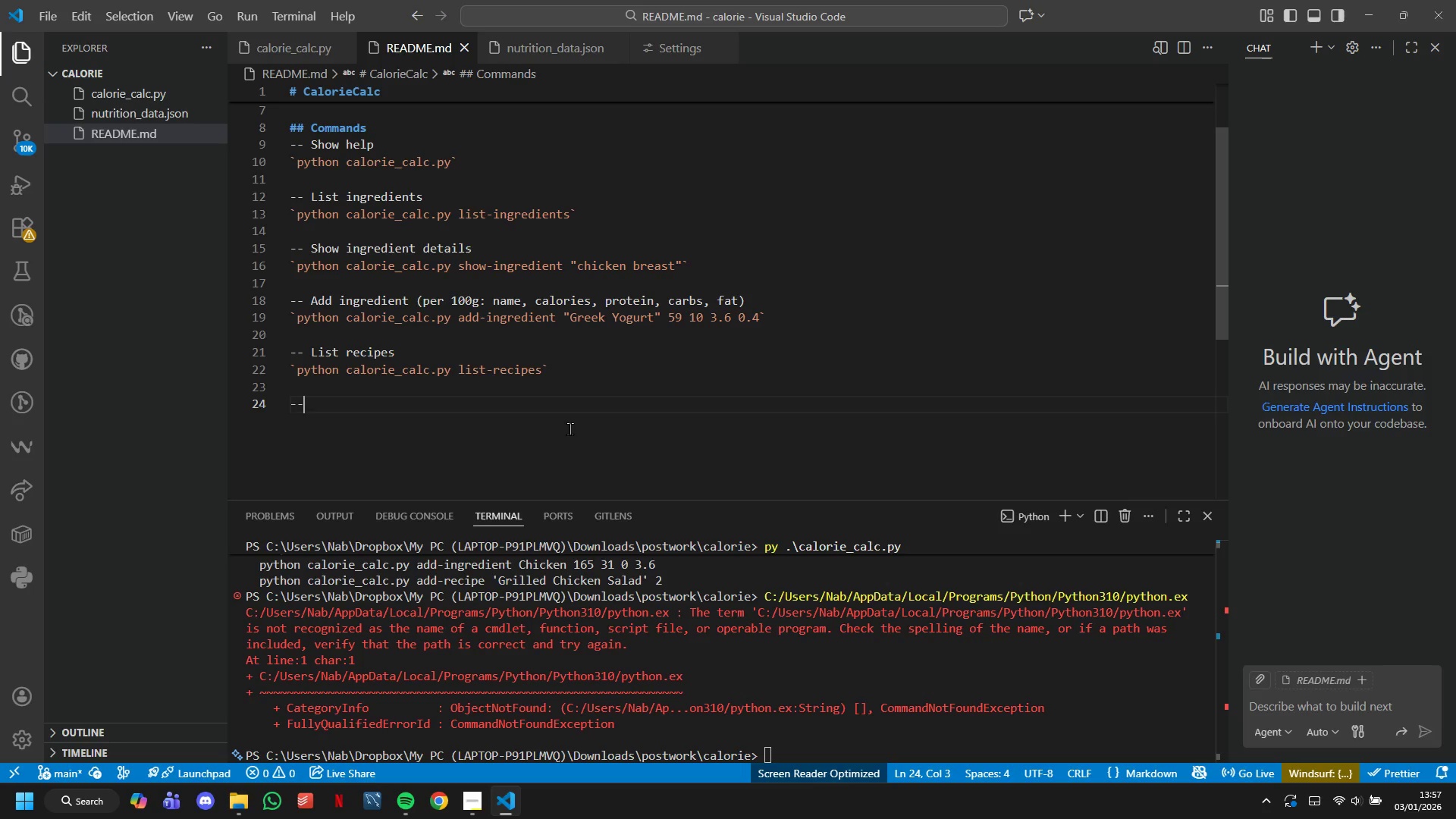 
key(Minus)
 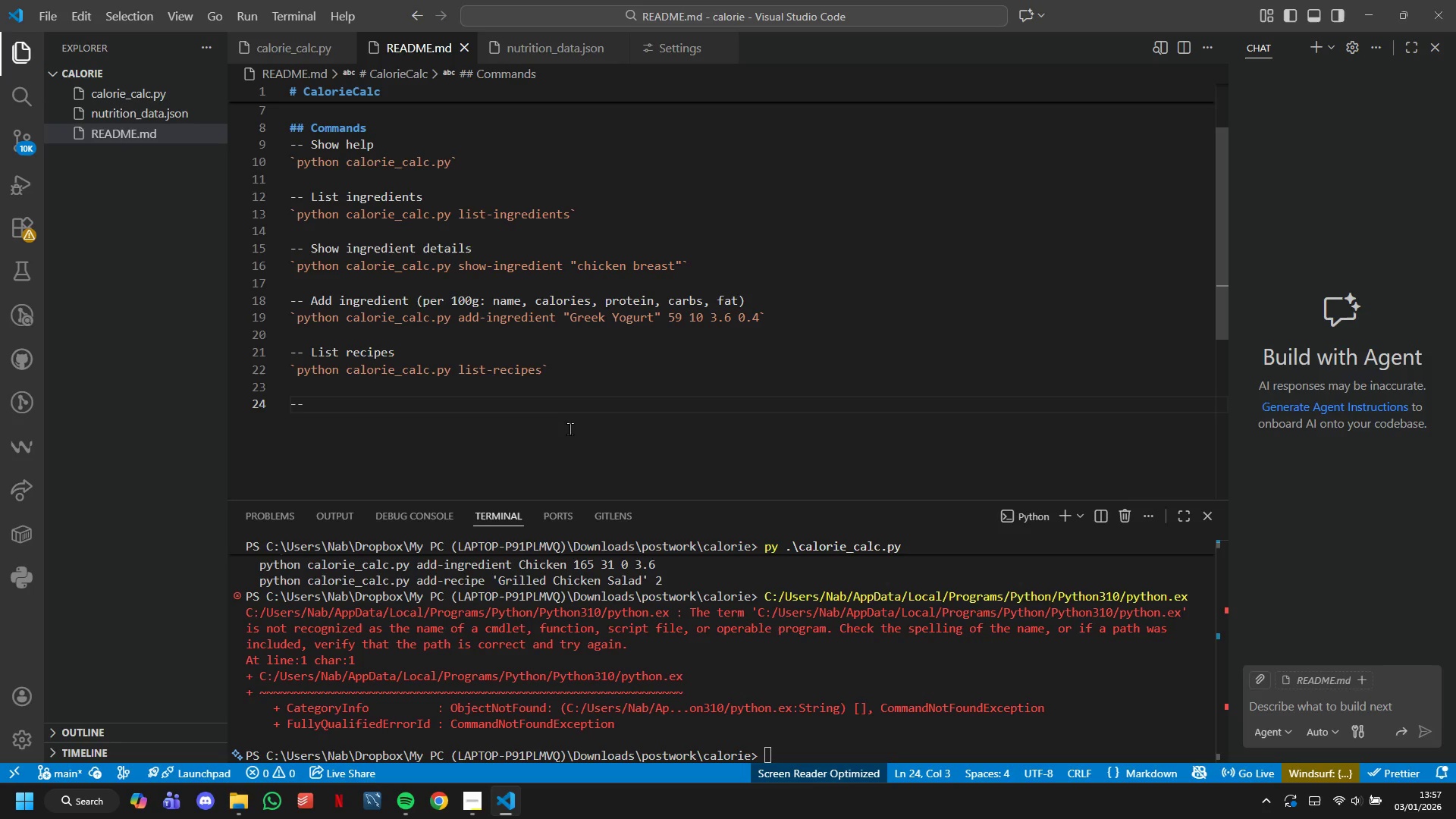 
wait(6.24)
 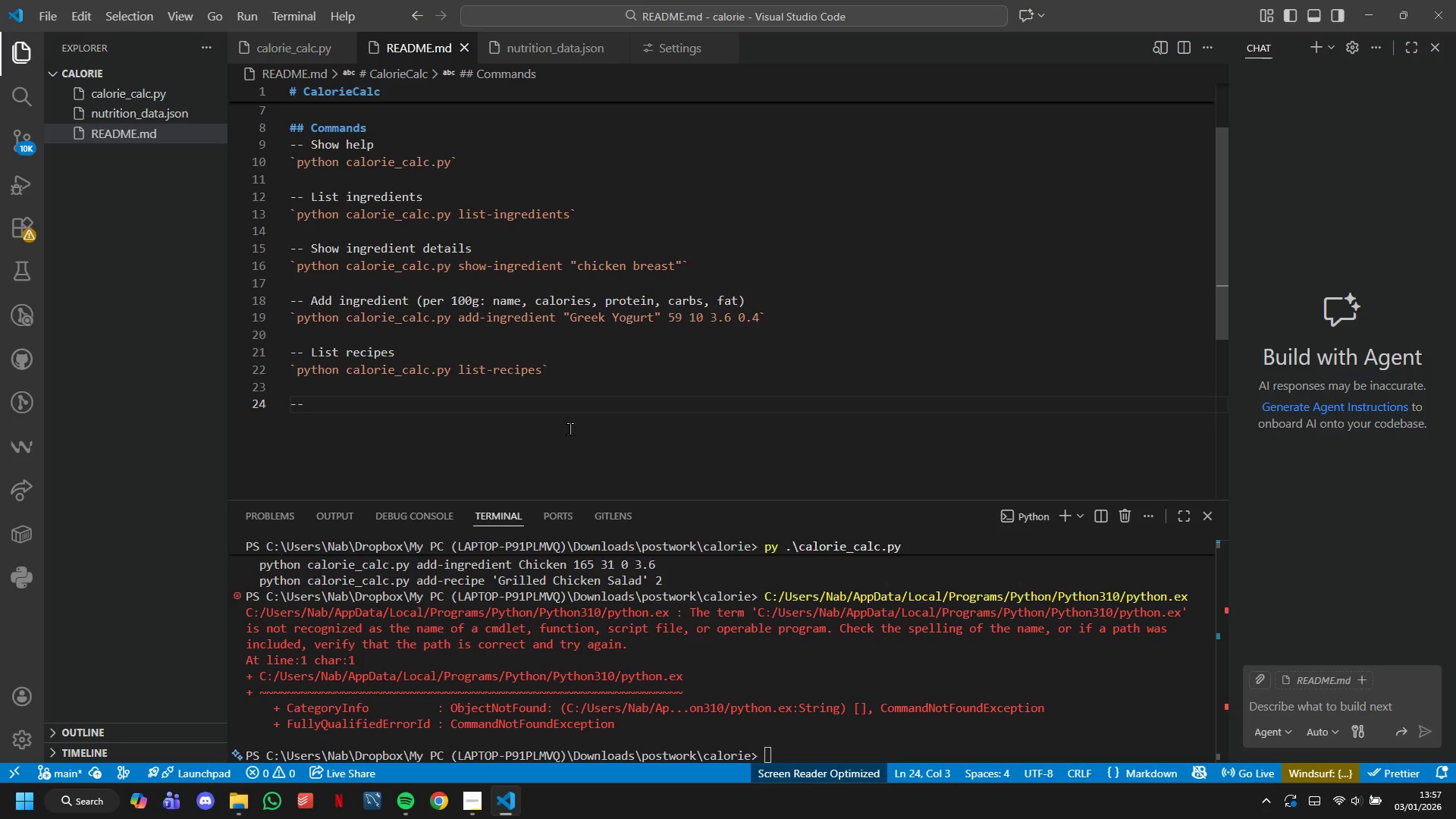 
type( Show)
 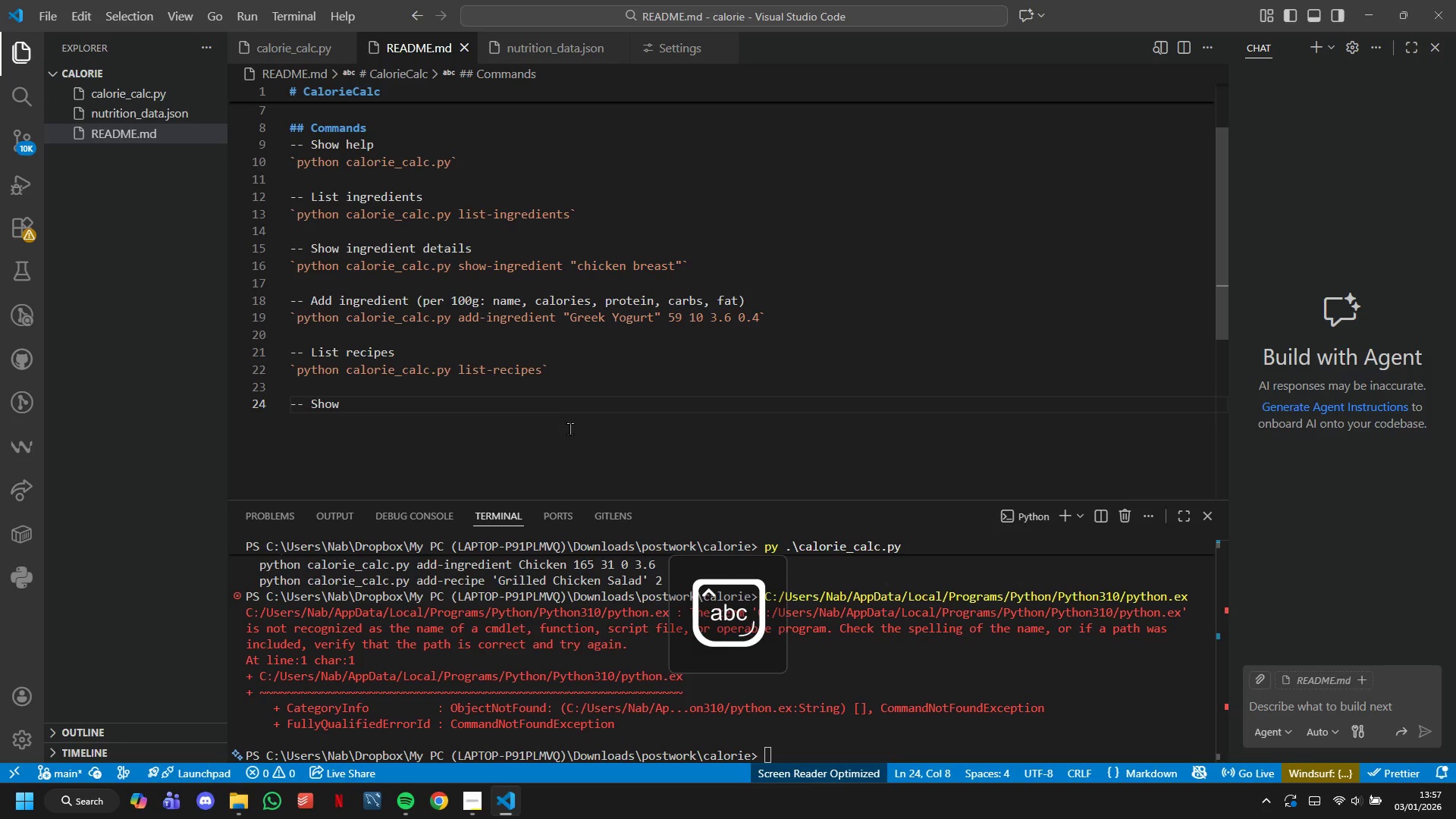 
key(Control+D)
 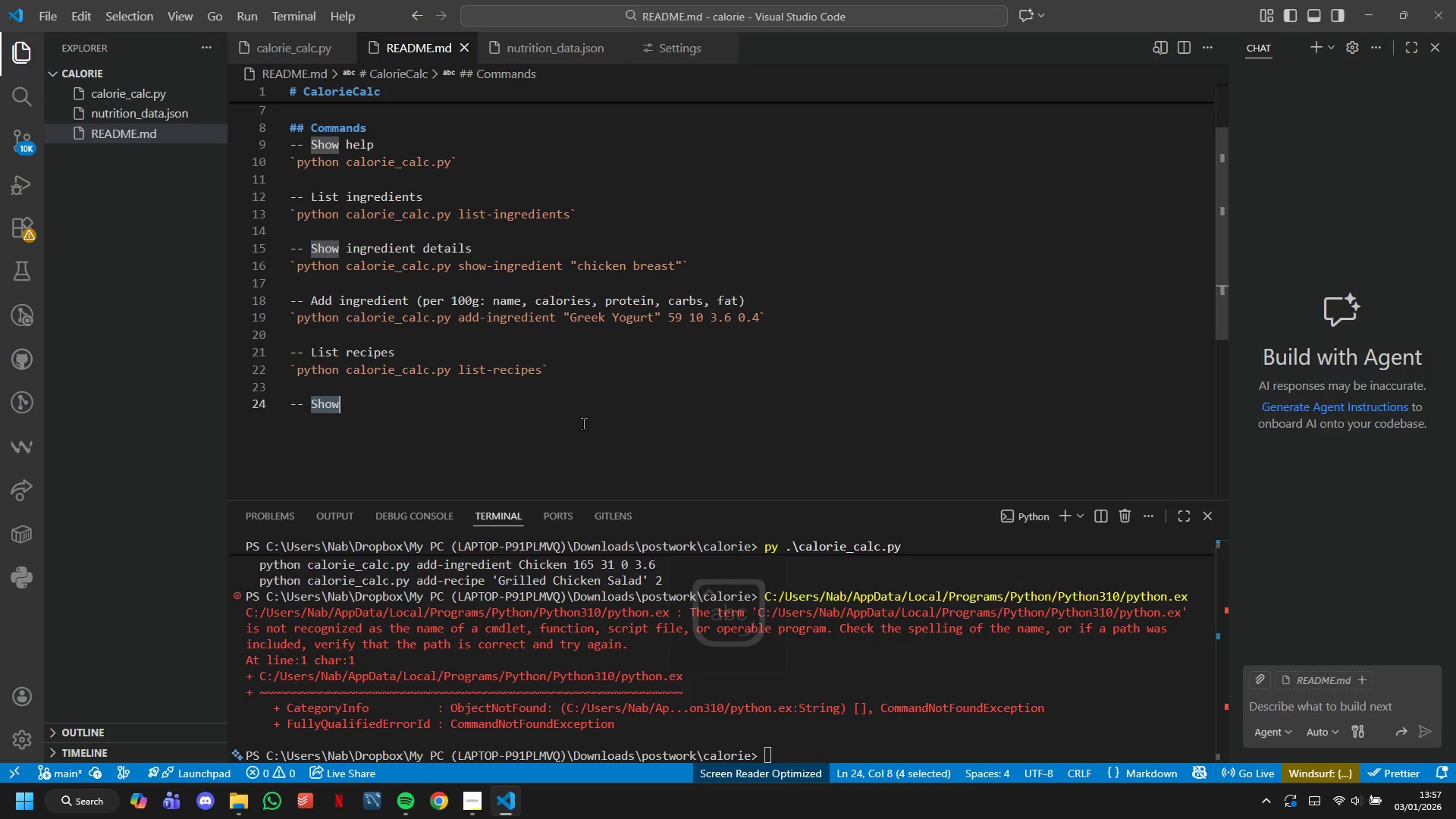 
left_click([799, 758])
 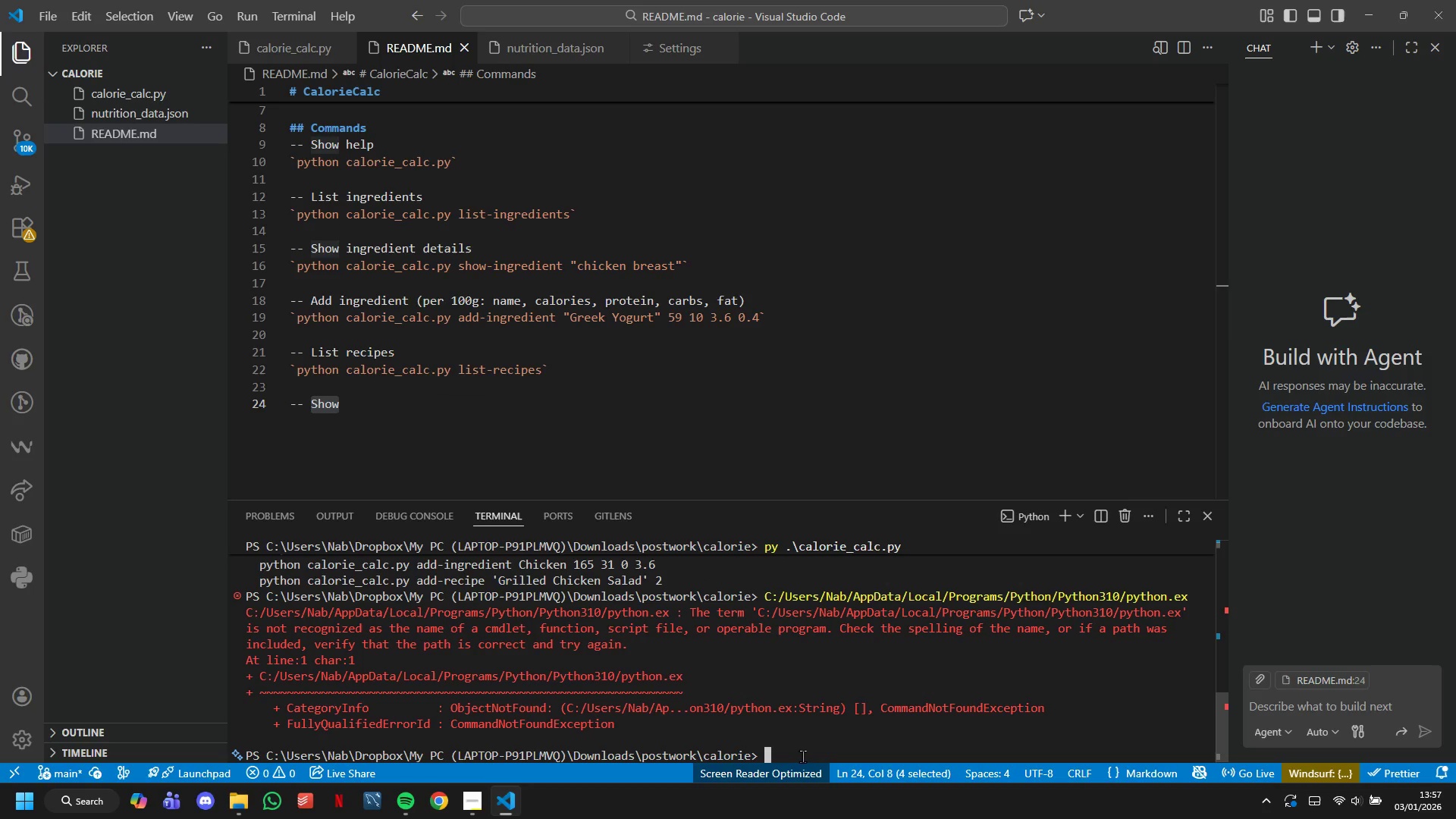 
key(Control+Escape)
 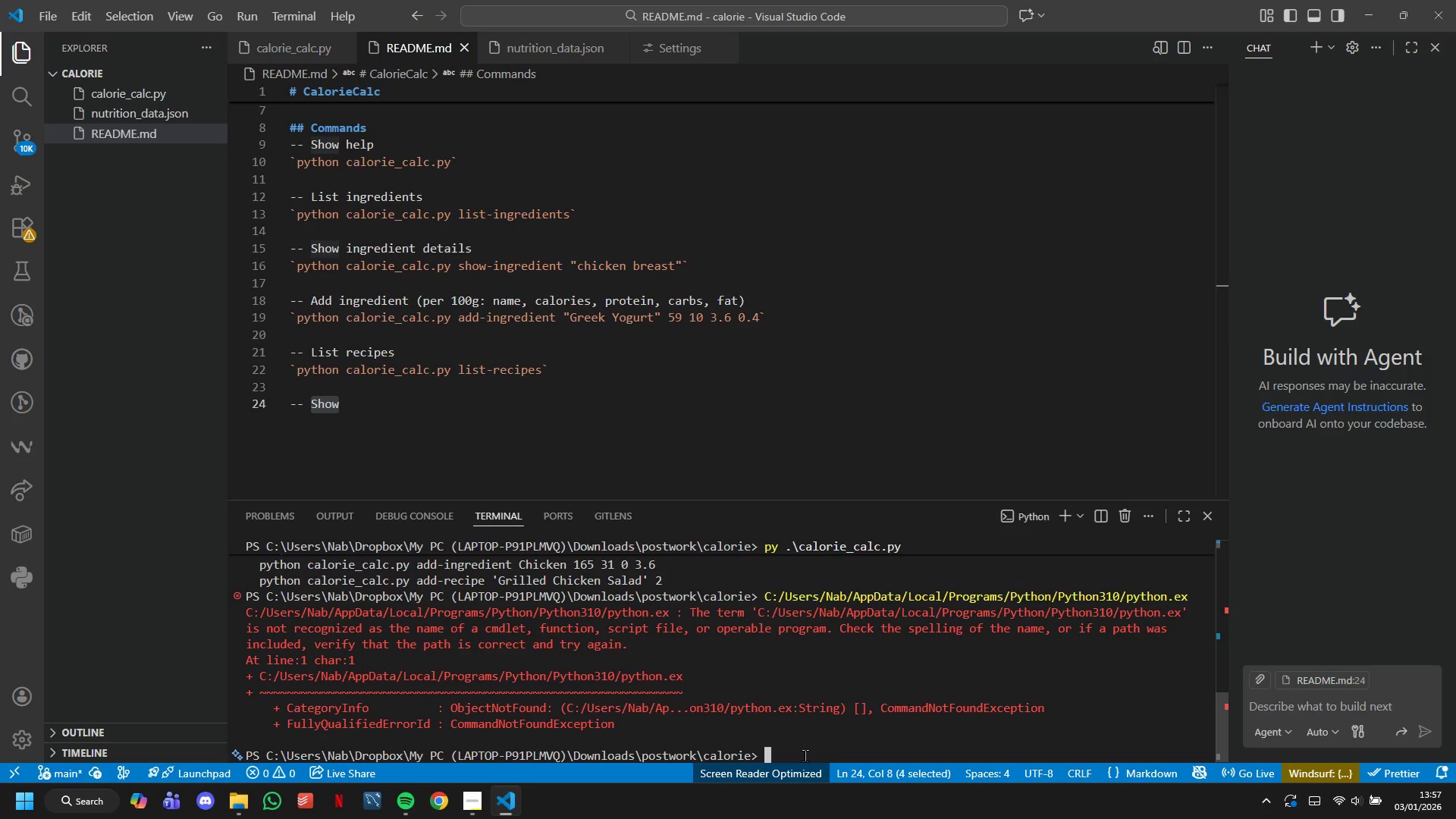 
key(Control+Escape)
 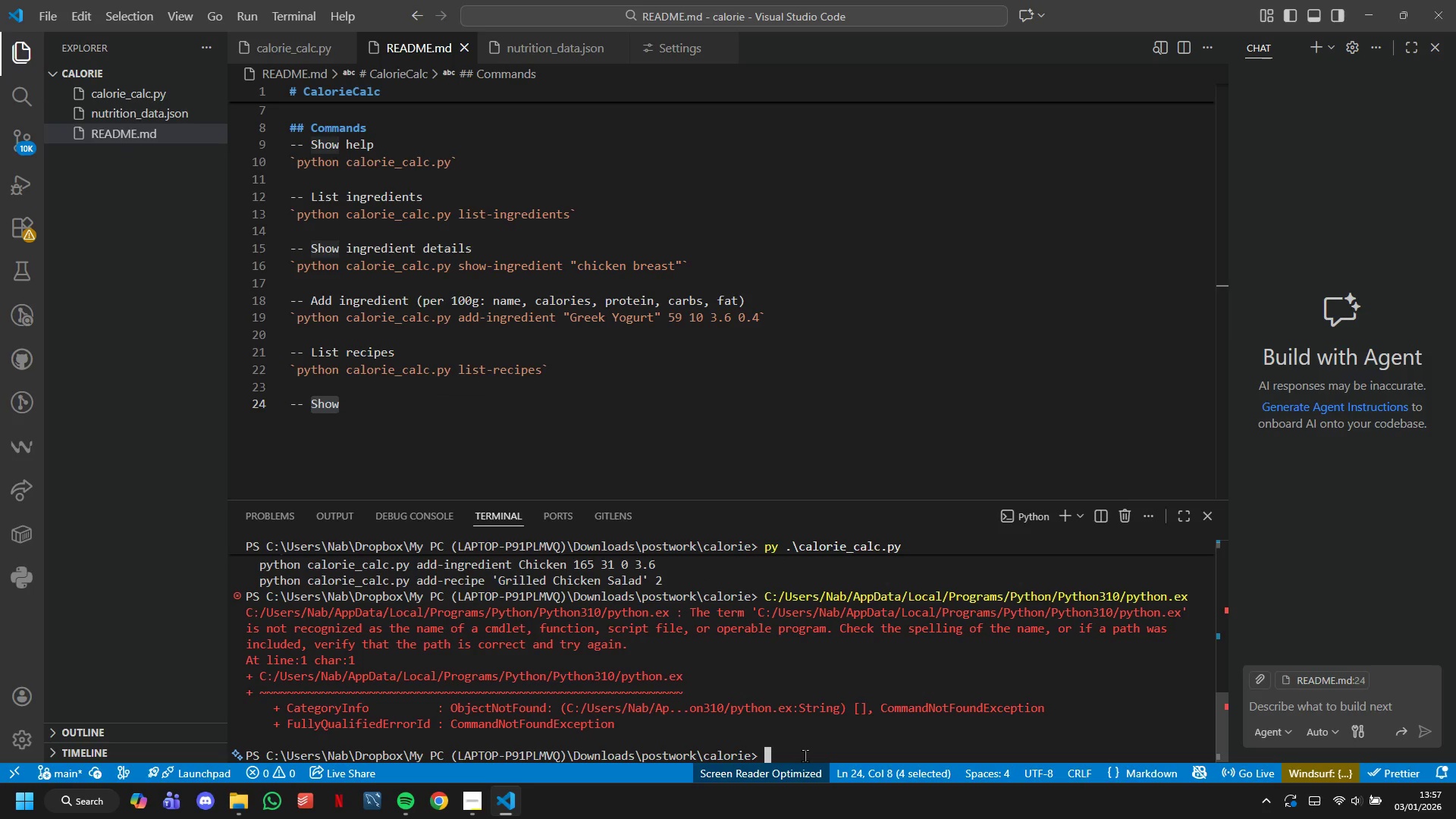 
left_click([805, 755])
 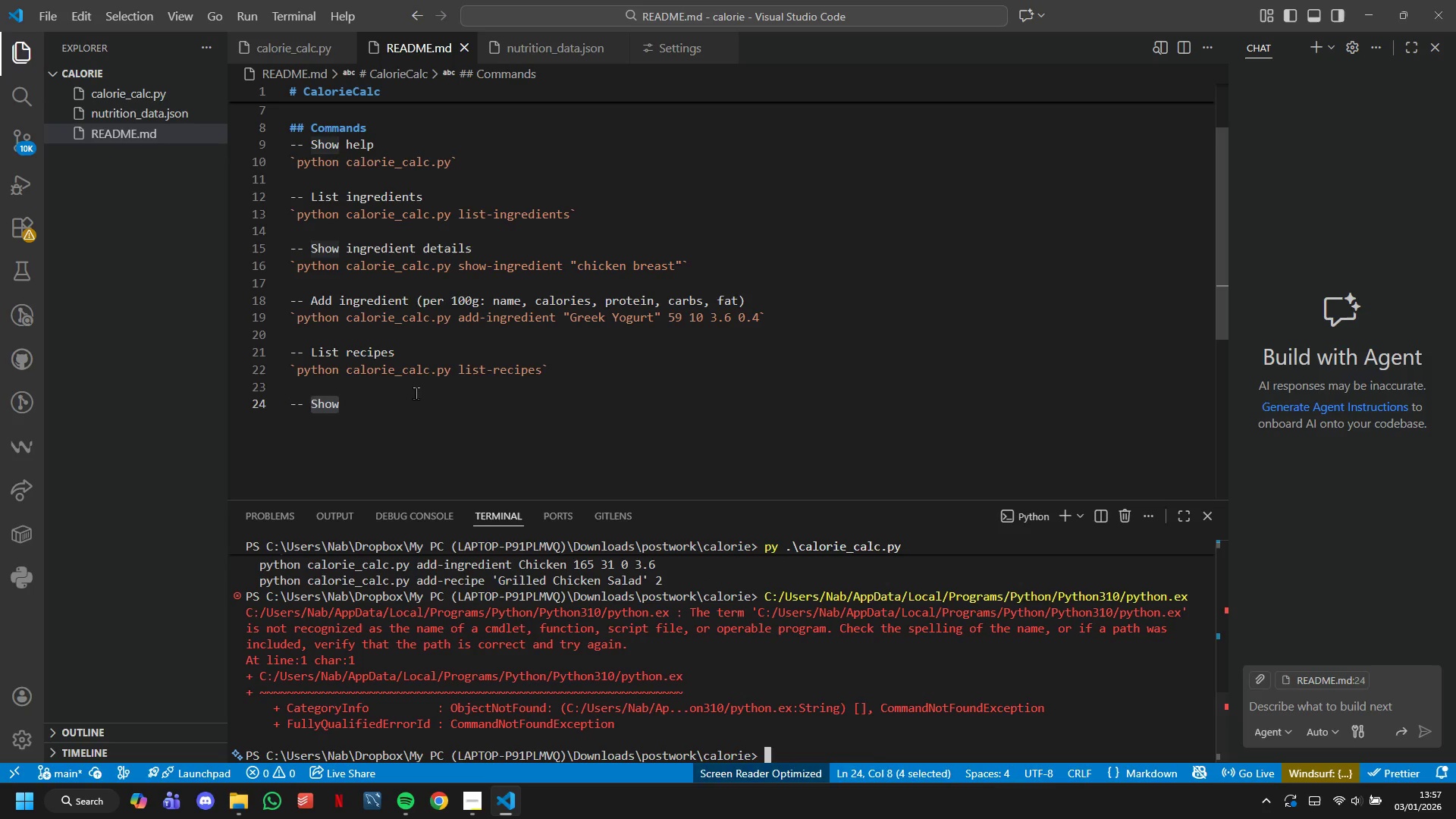 
double_click([431, 408])
 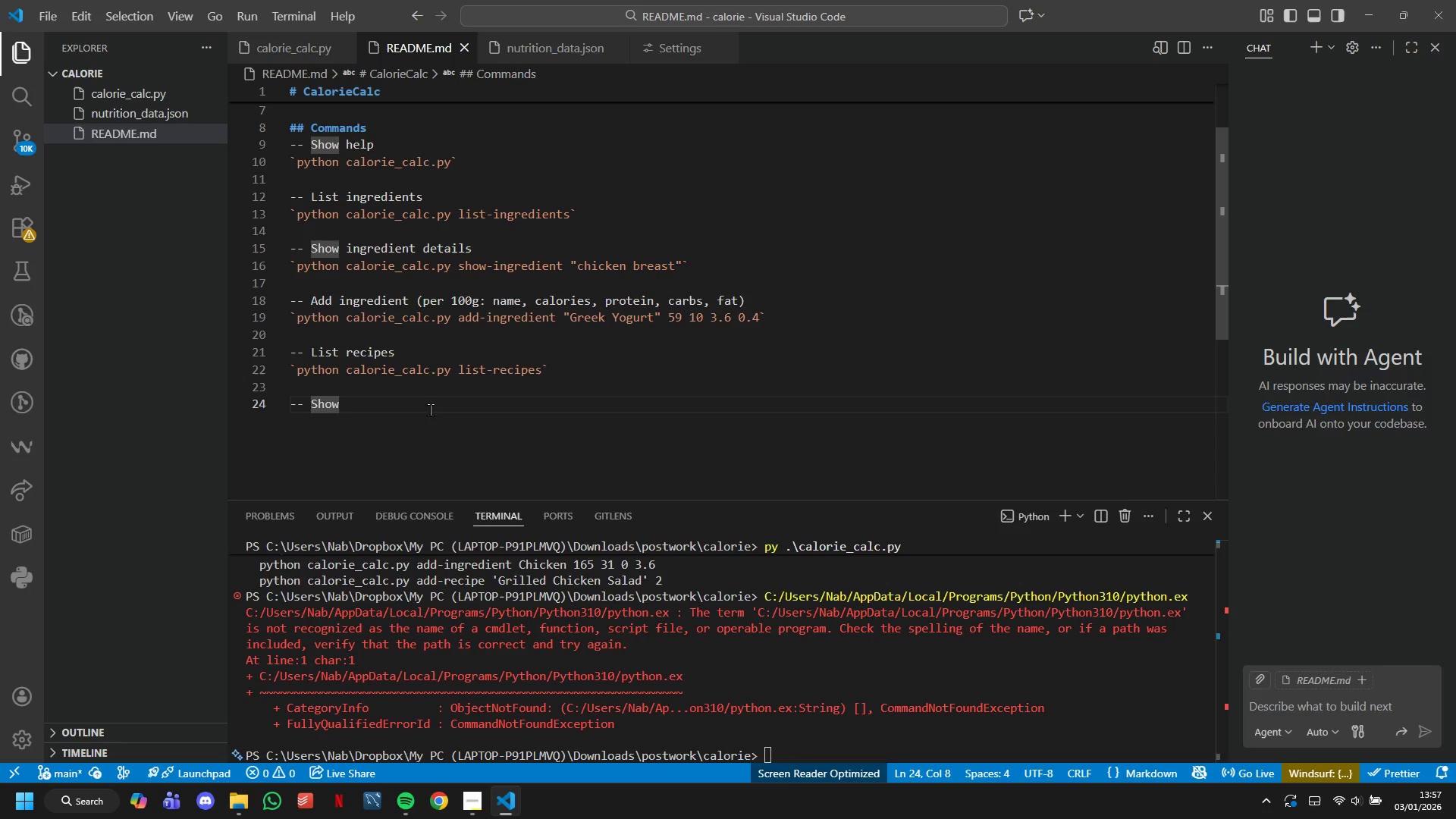 
type( recipe with full )
 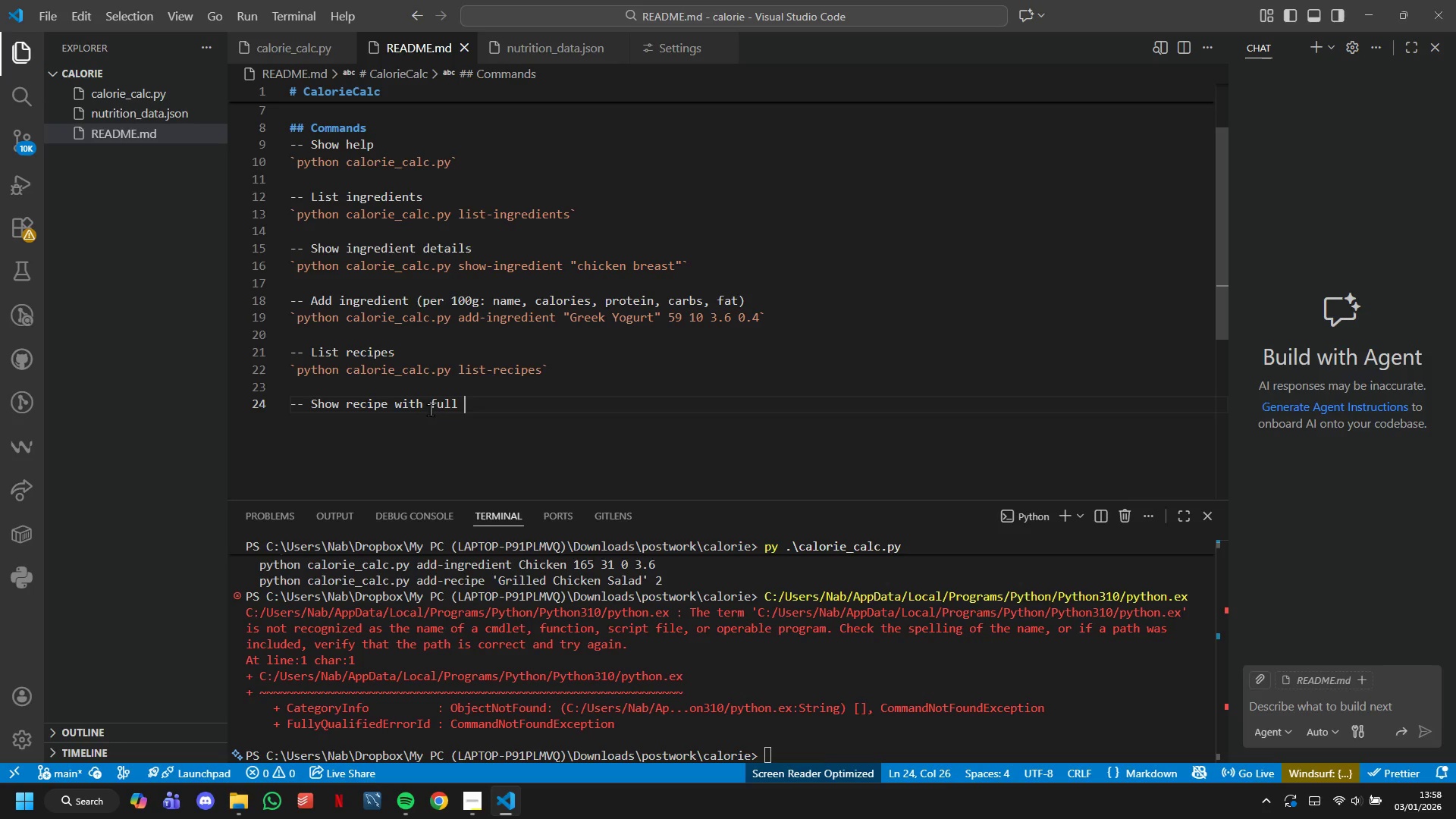 
type(nutrition breakdown)
 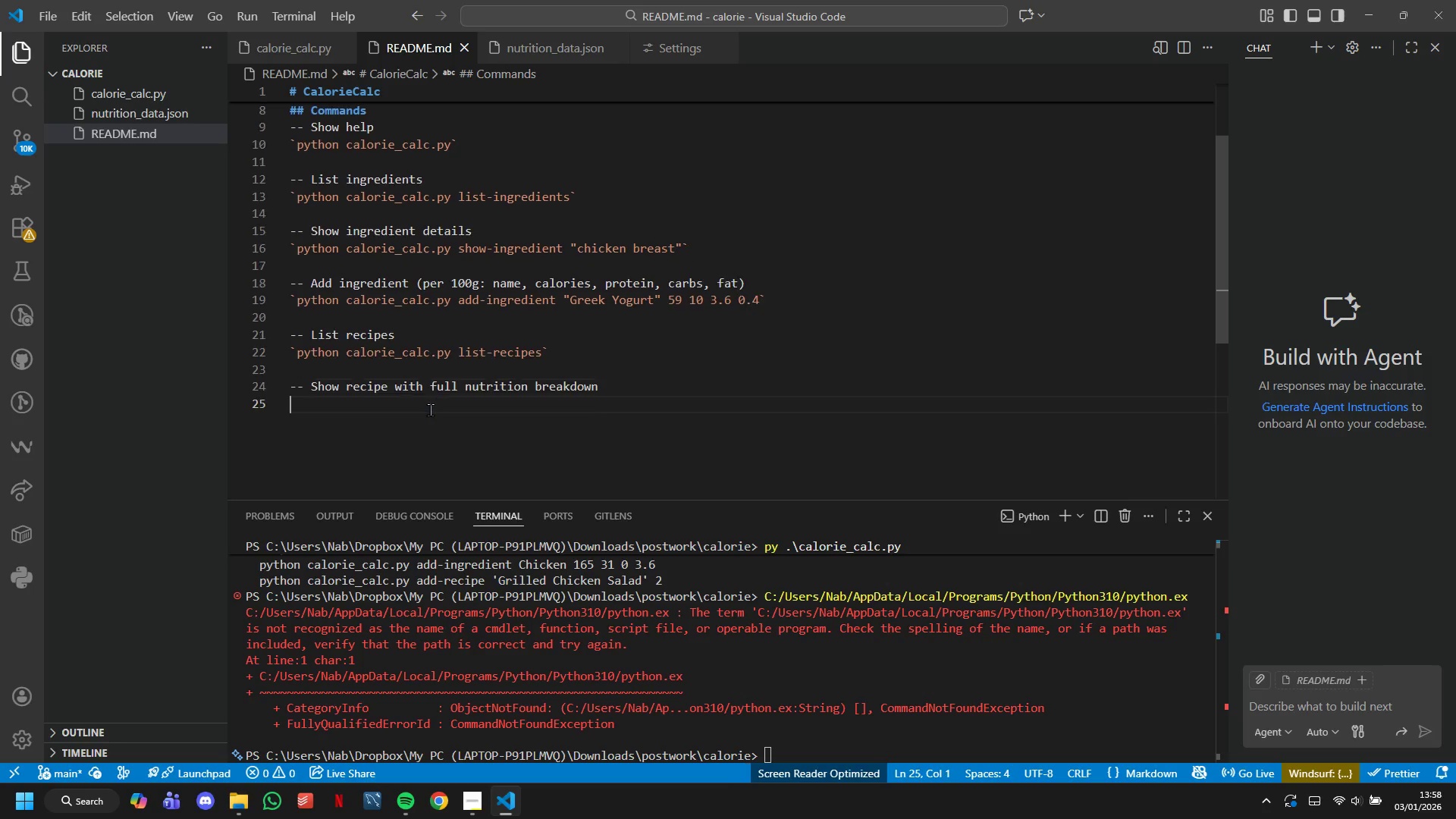 
key(Enter)
 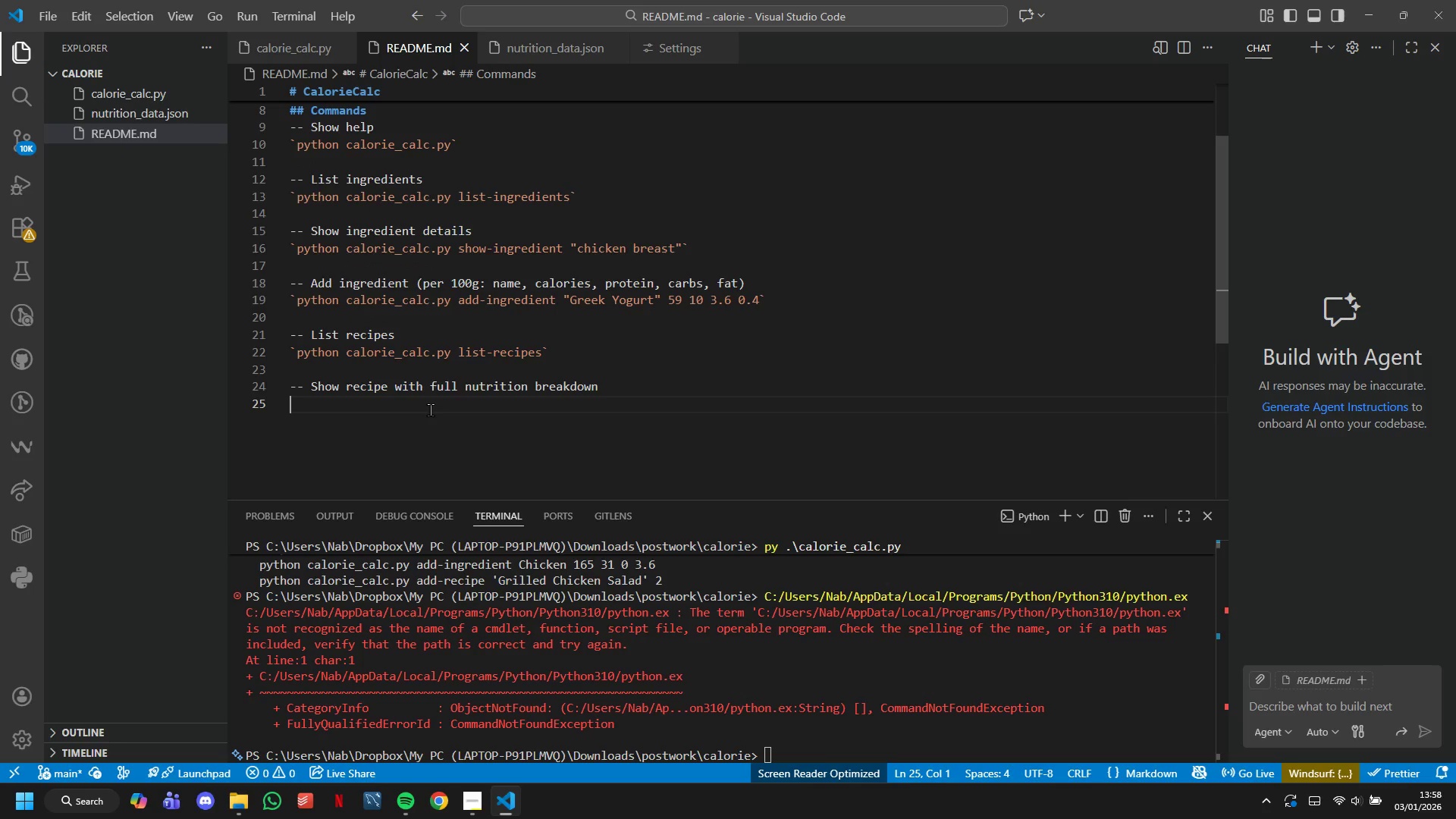 
wait(8.03)
 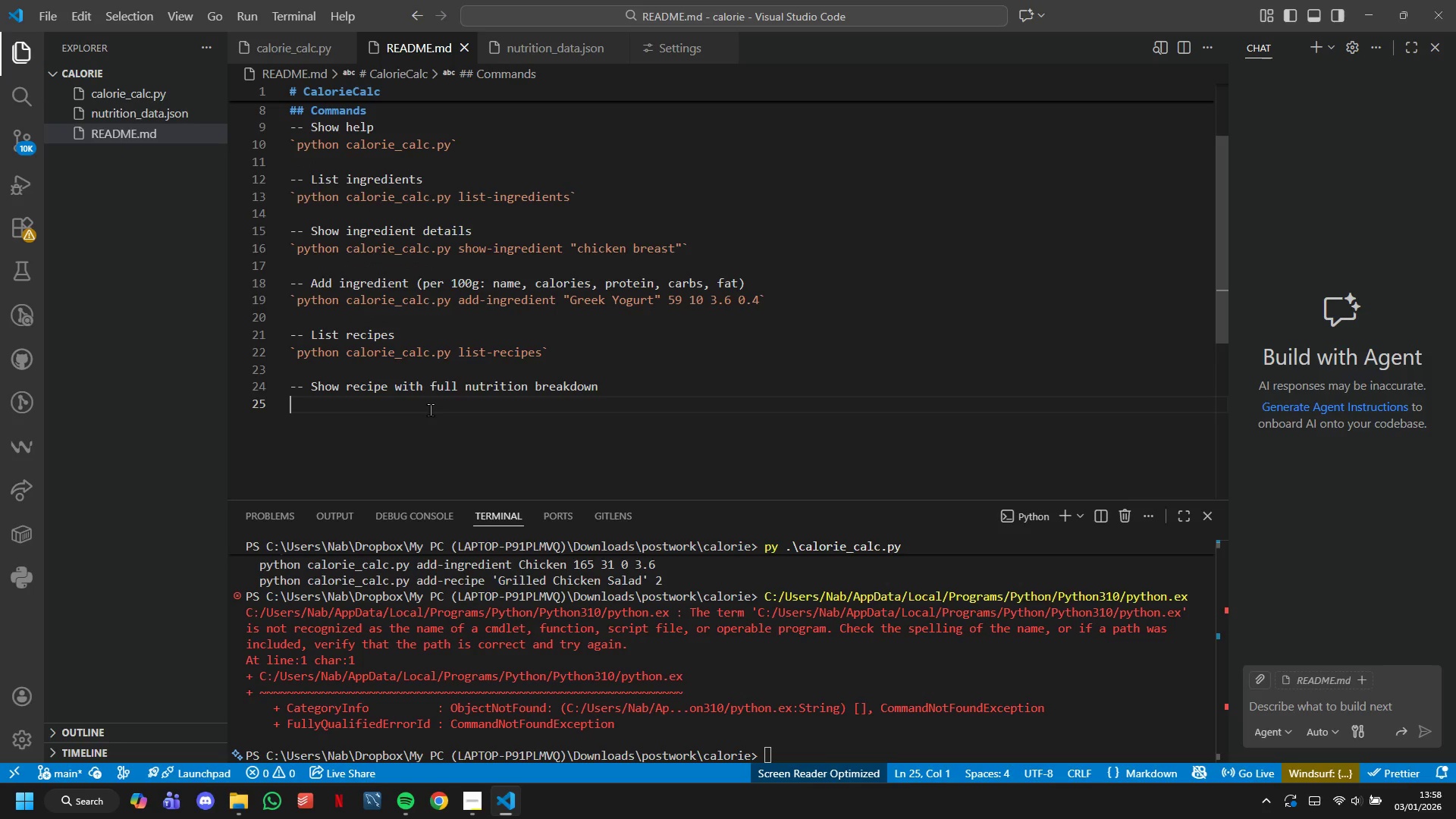 
key(Backquote)
 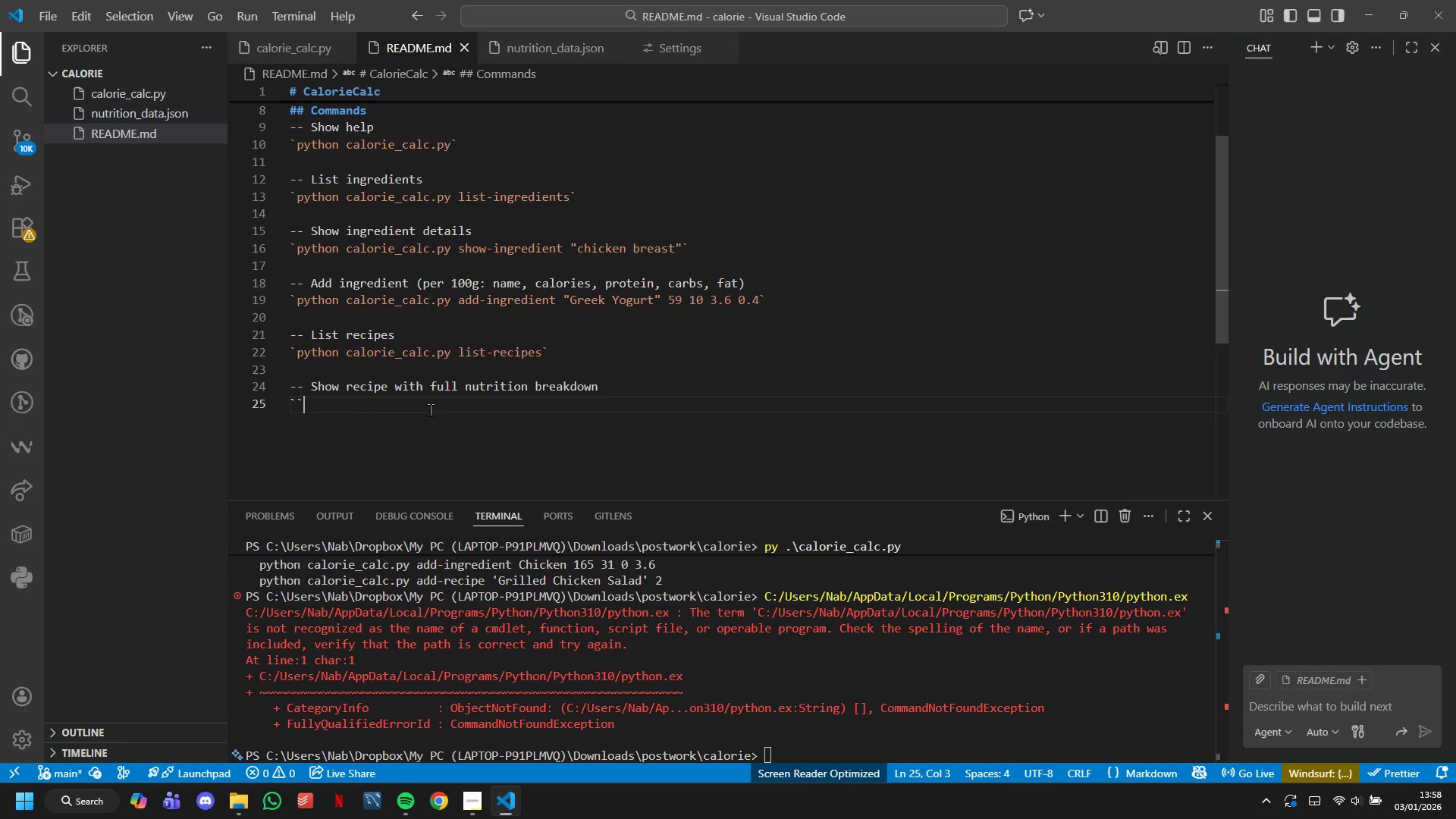 
key(Backquote)
 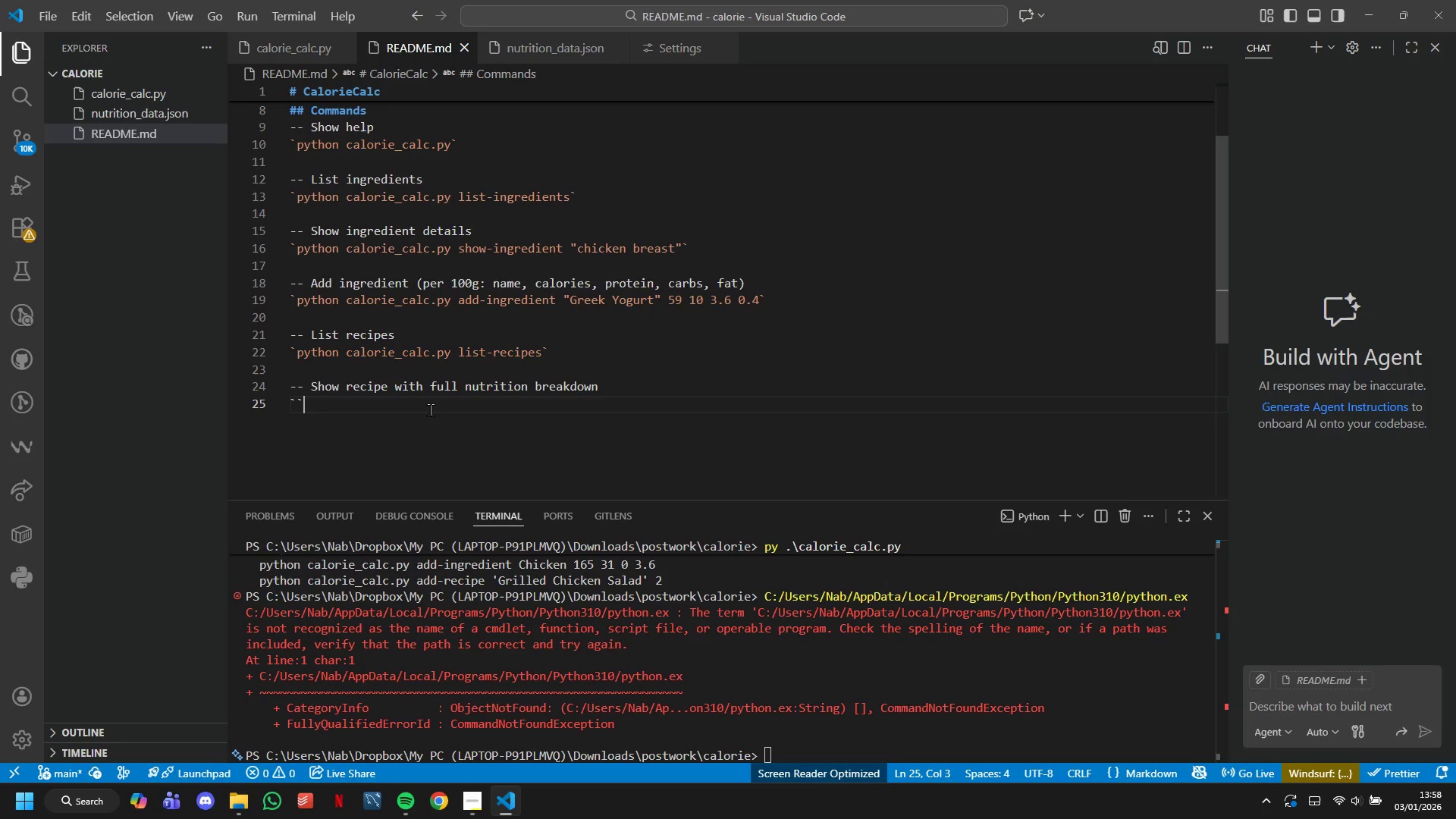 
wait(14.11)
 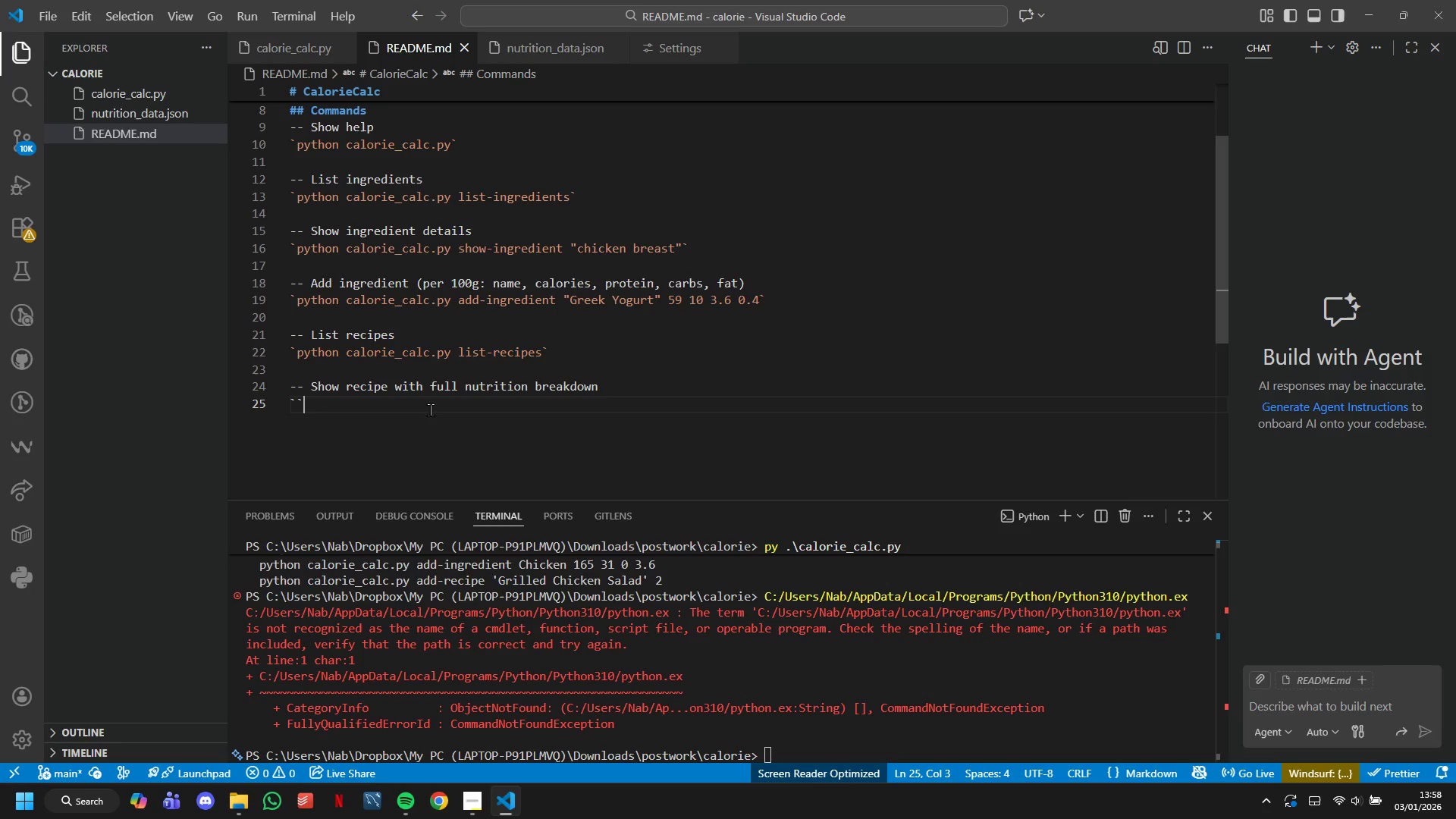 
key(Backspace)
 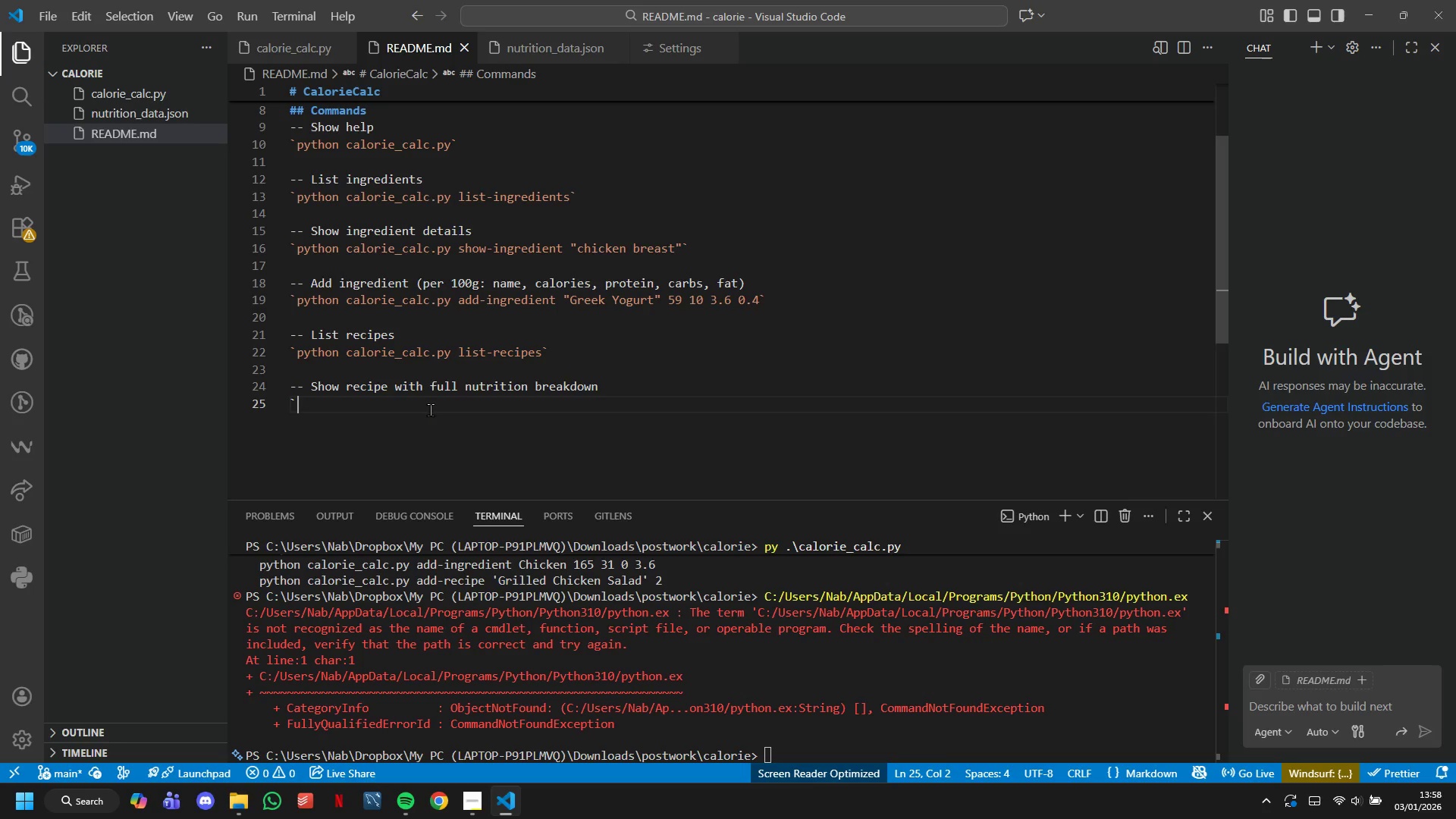 
key(Backspace)
 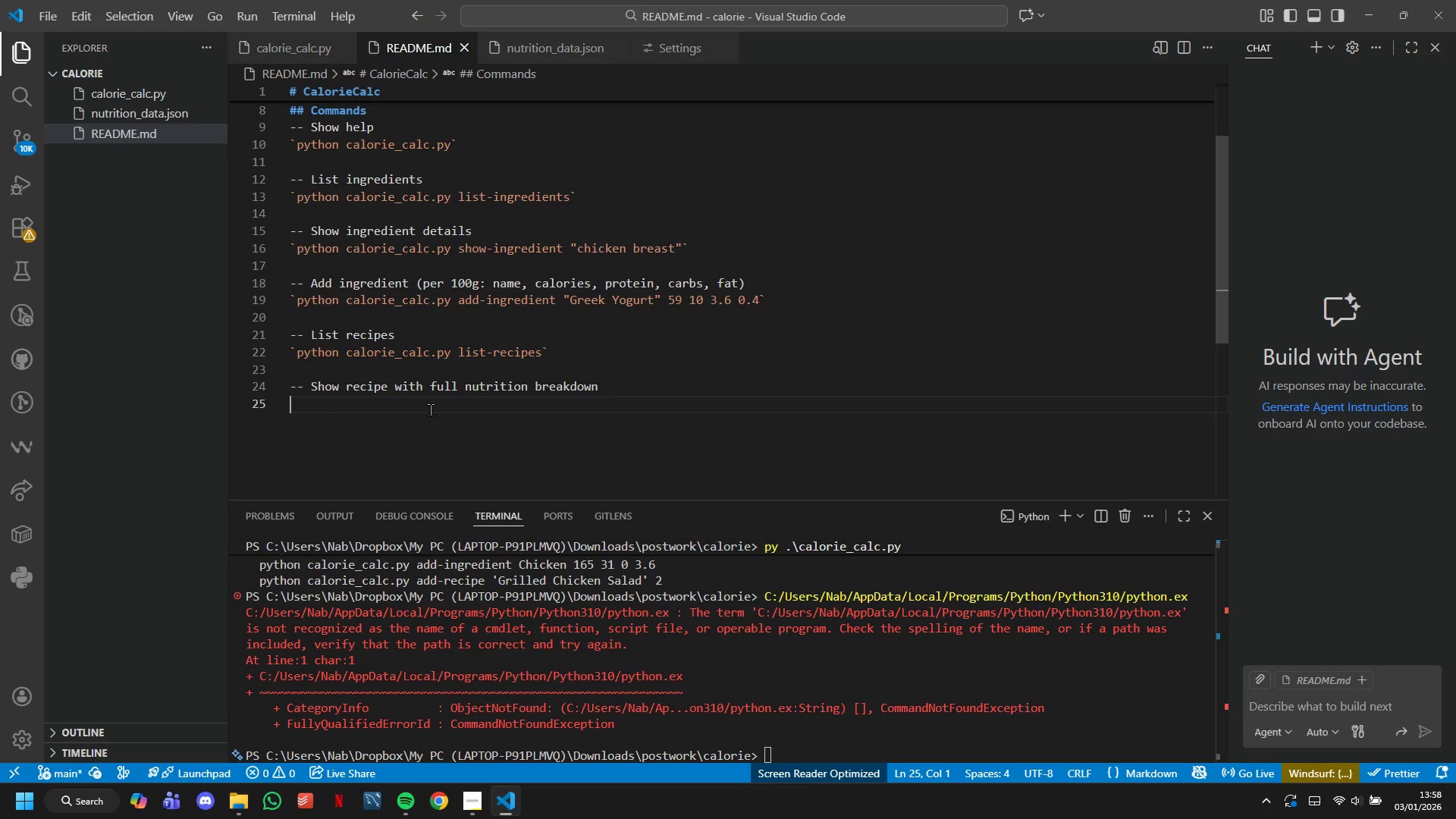 
key(Backquote)
 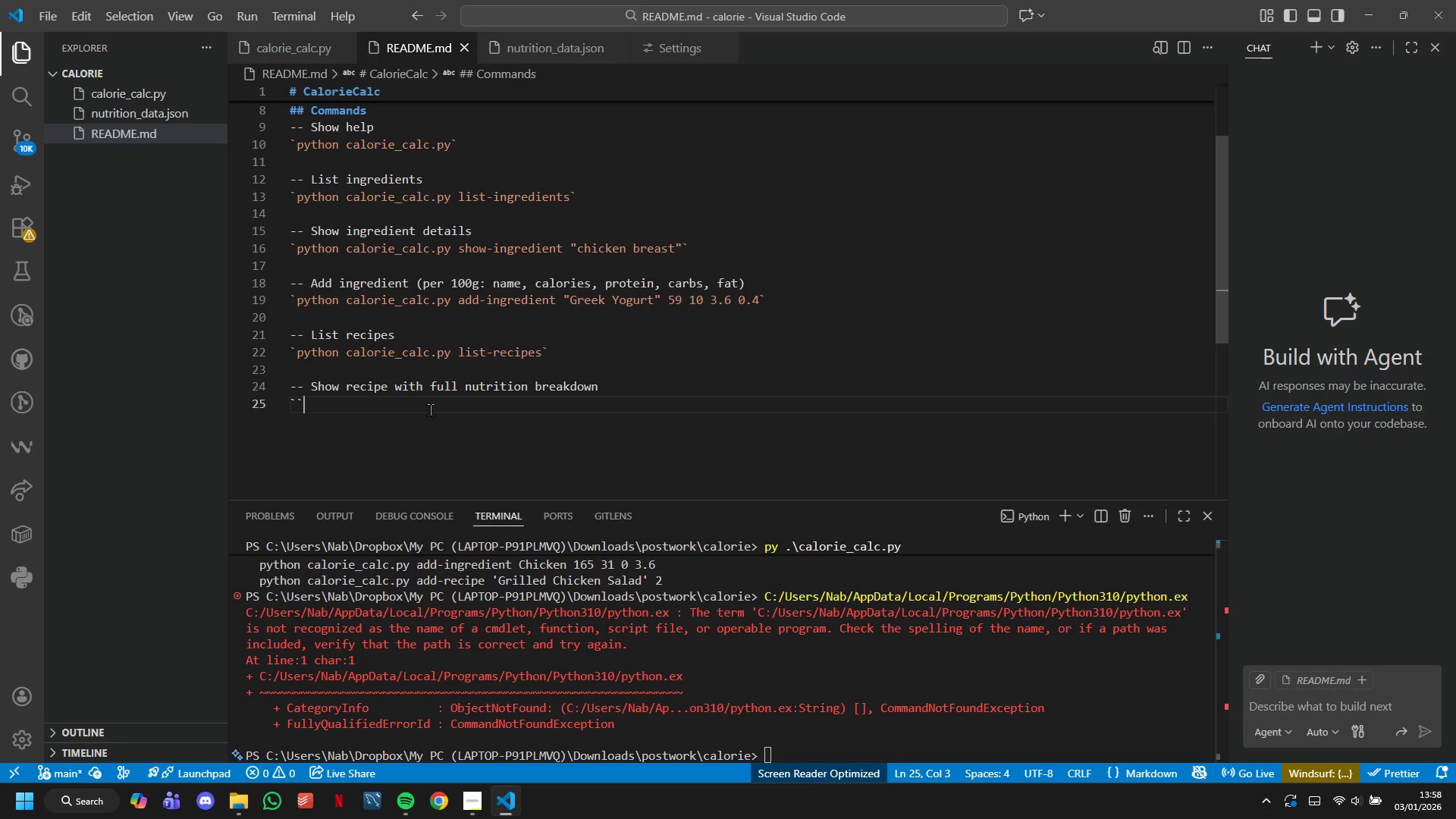 
key(Backquote)
 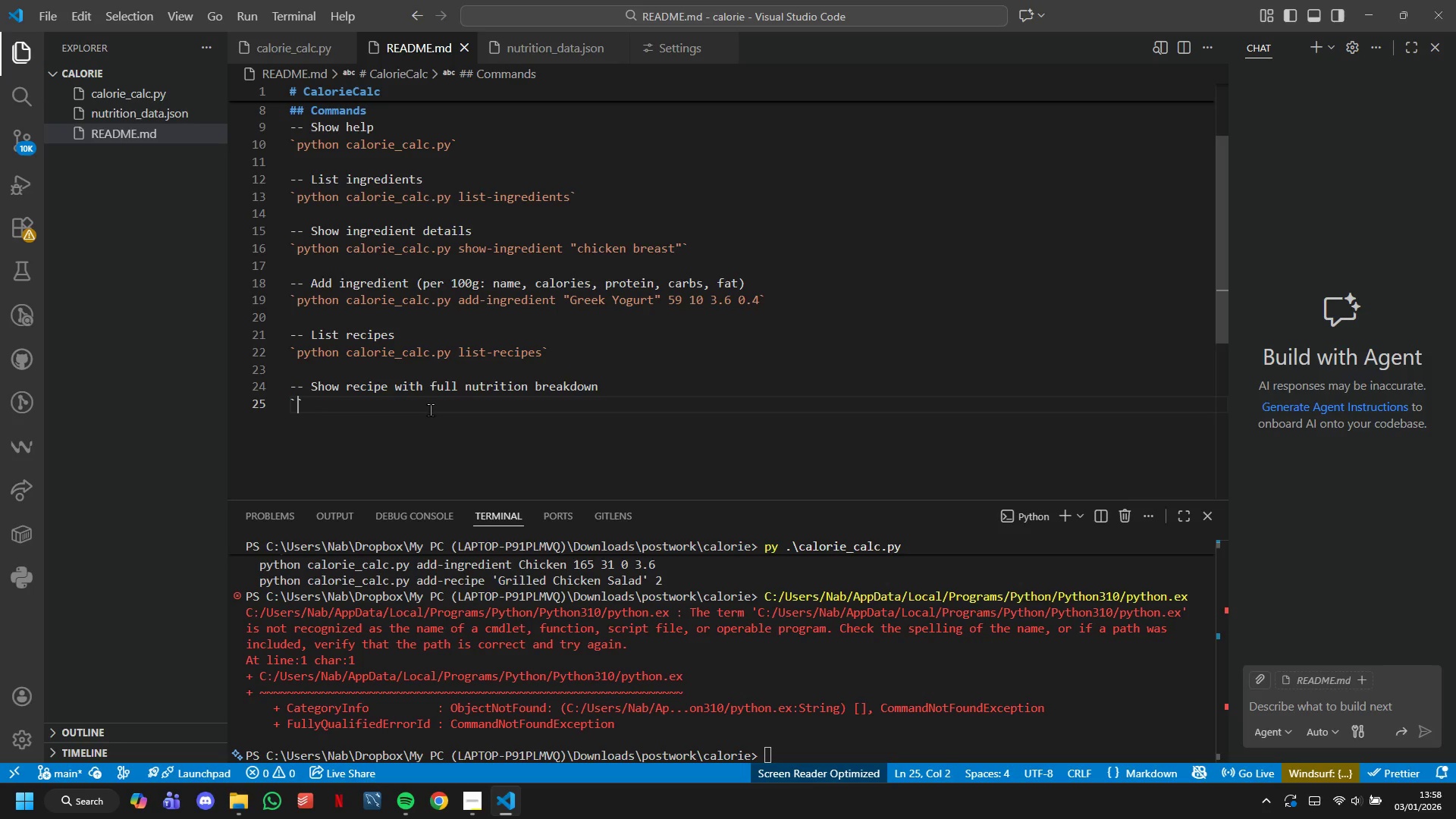 
key(ArrowLeft)
 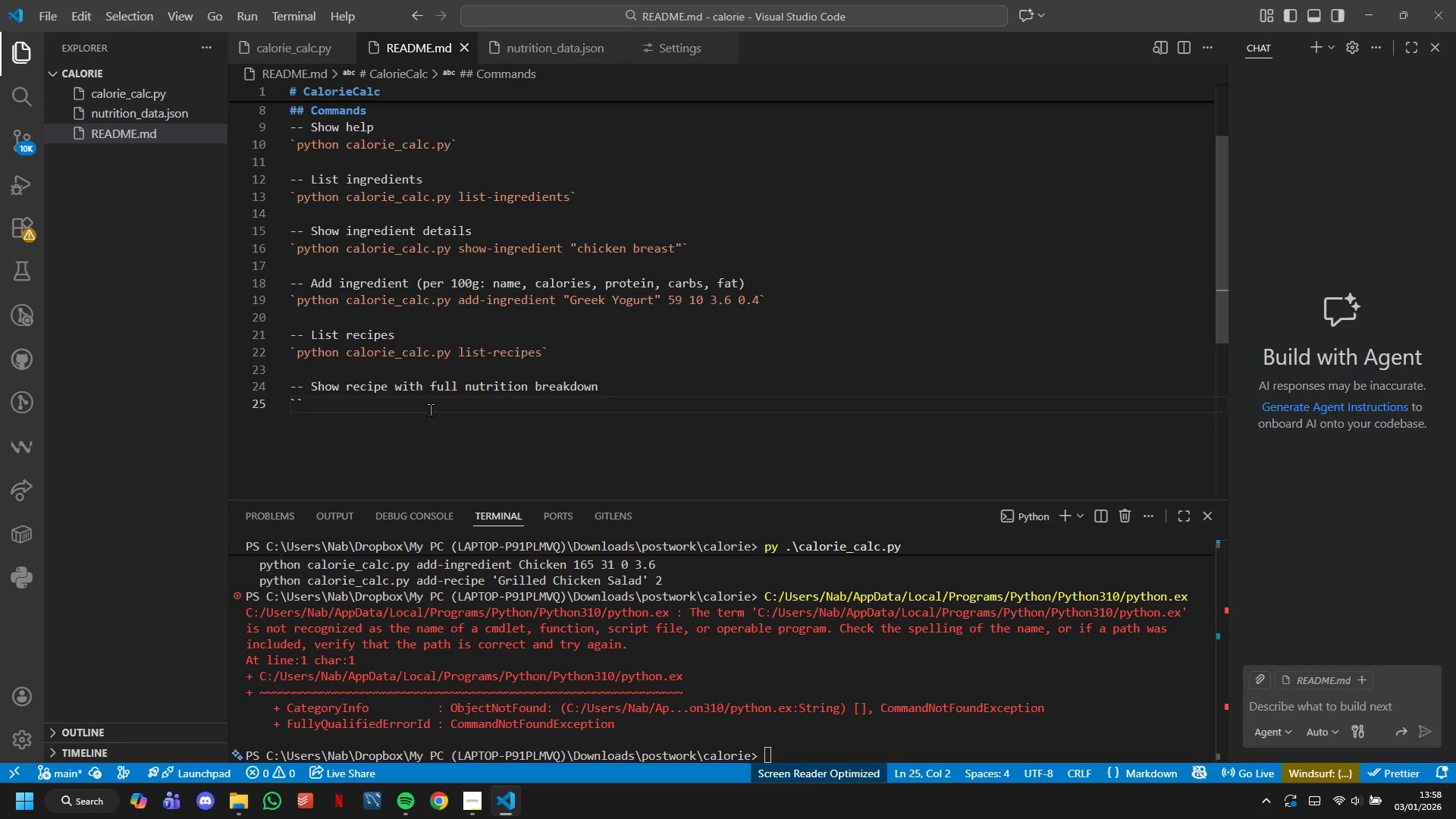 
type(python calorie_calc.py )
 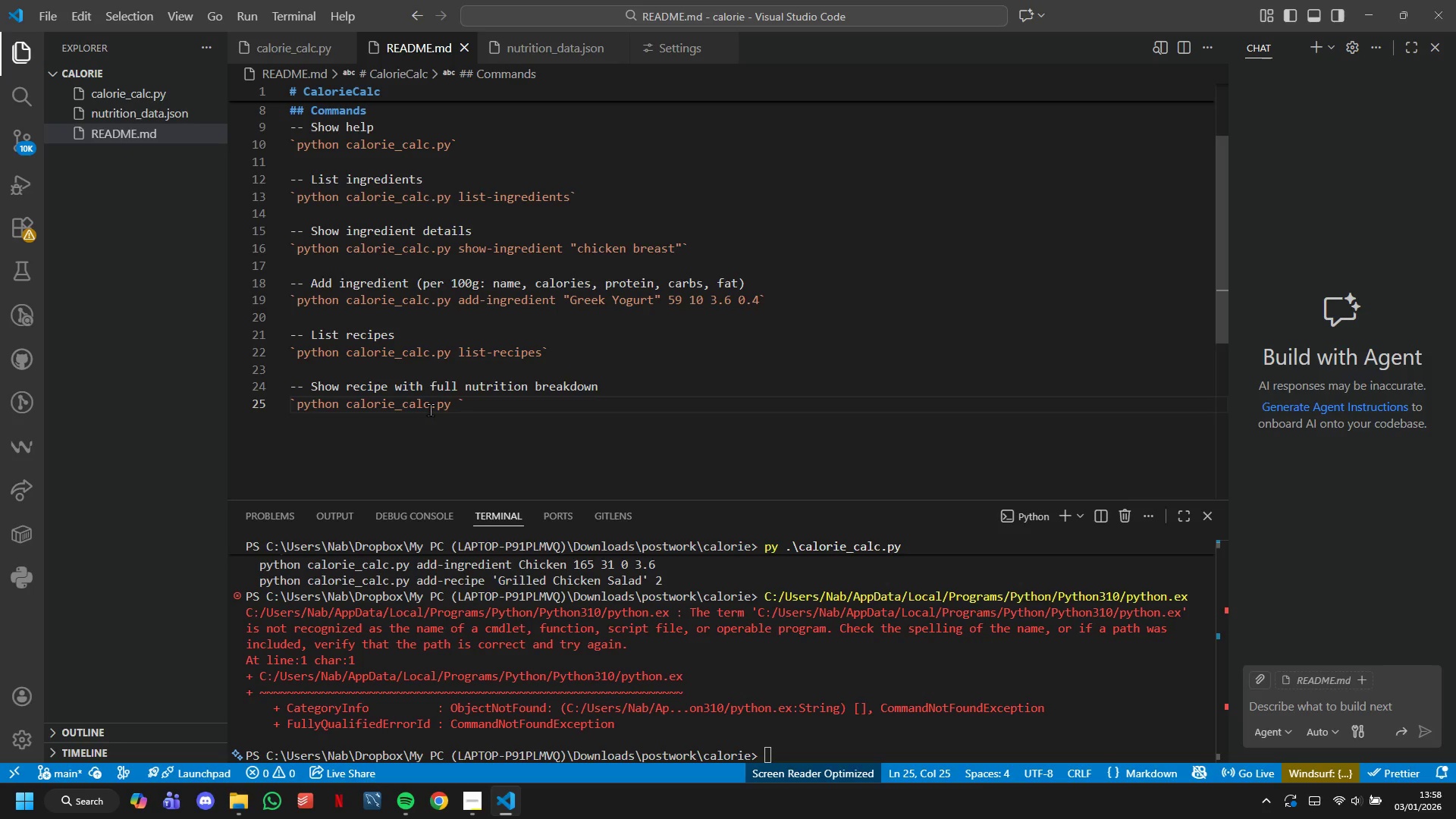 
type(show-recipe )
 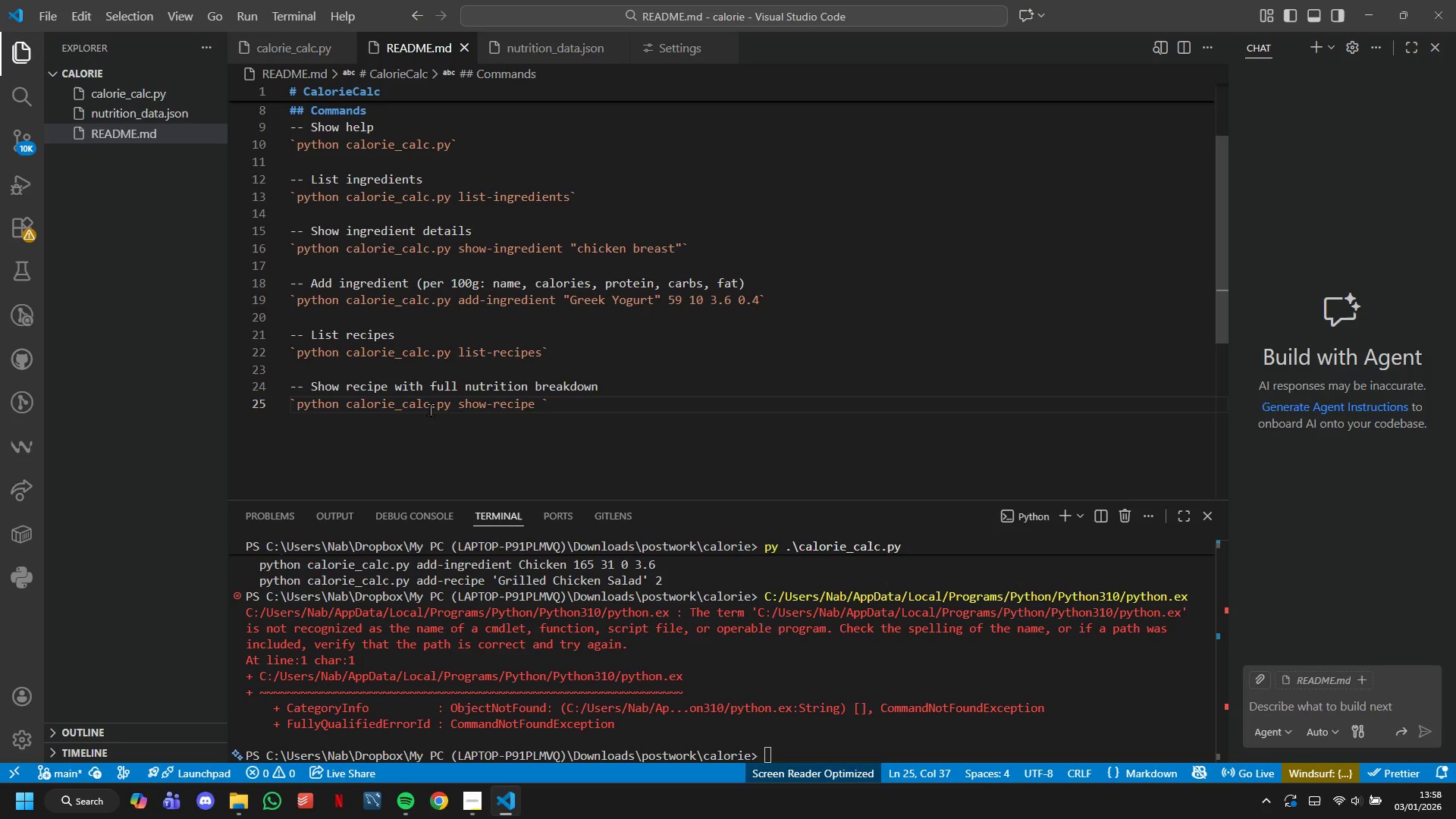 
type("competition prep chili")
 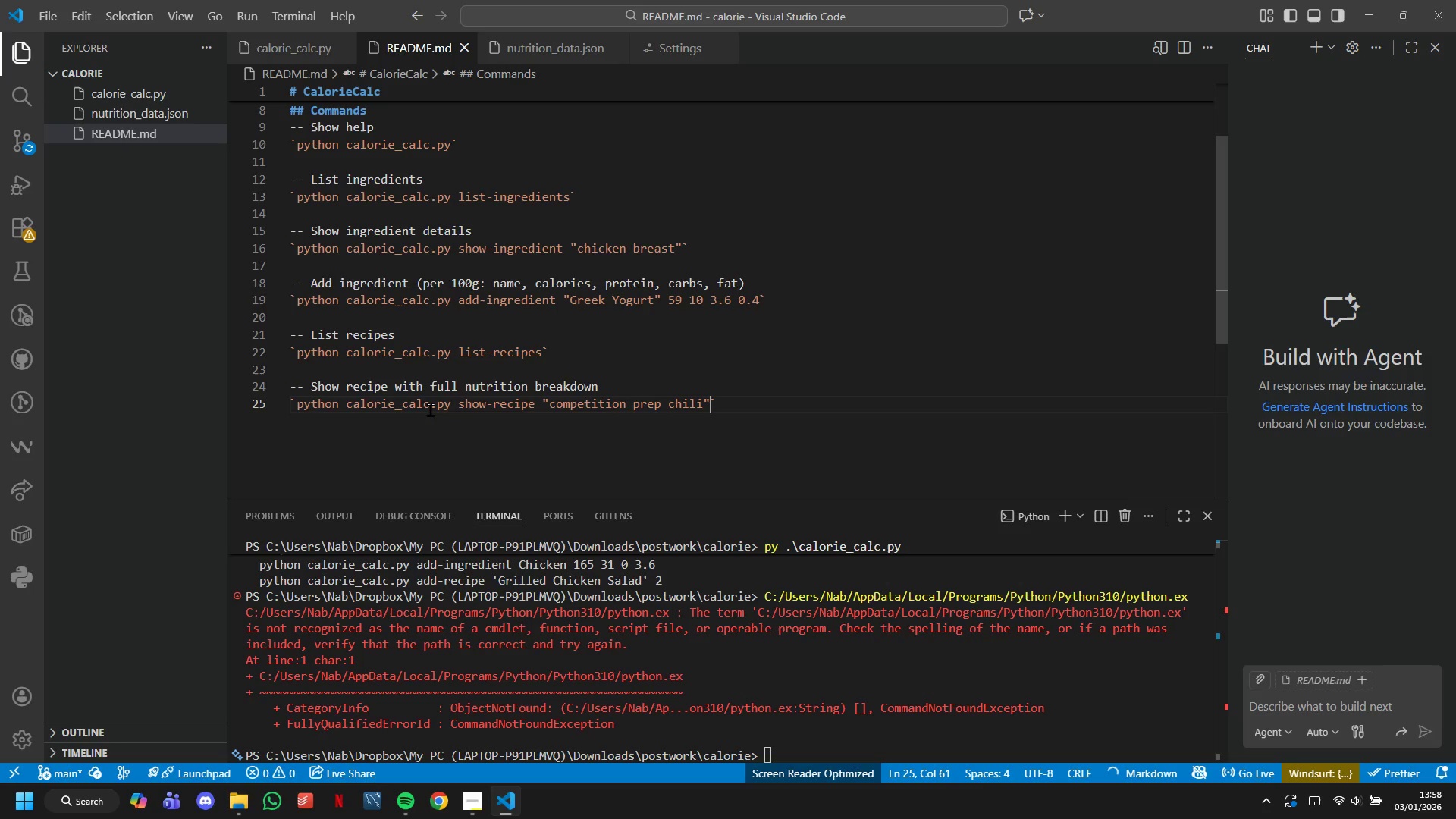 
 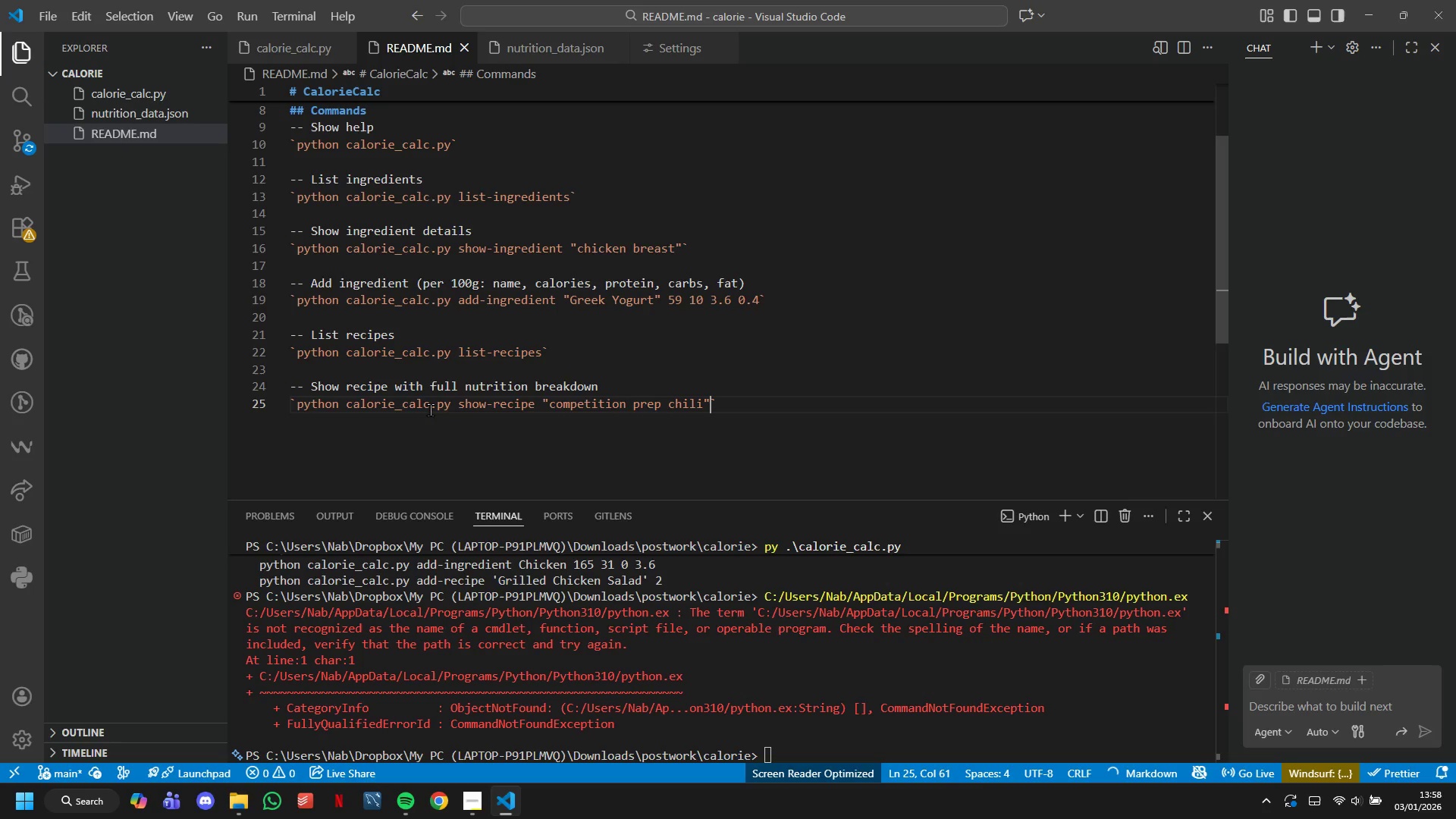 
key(ArrowRight)
 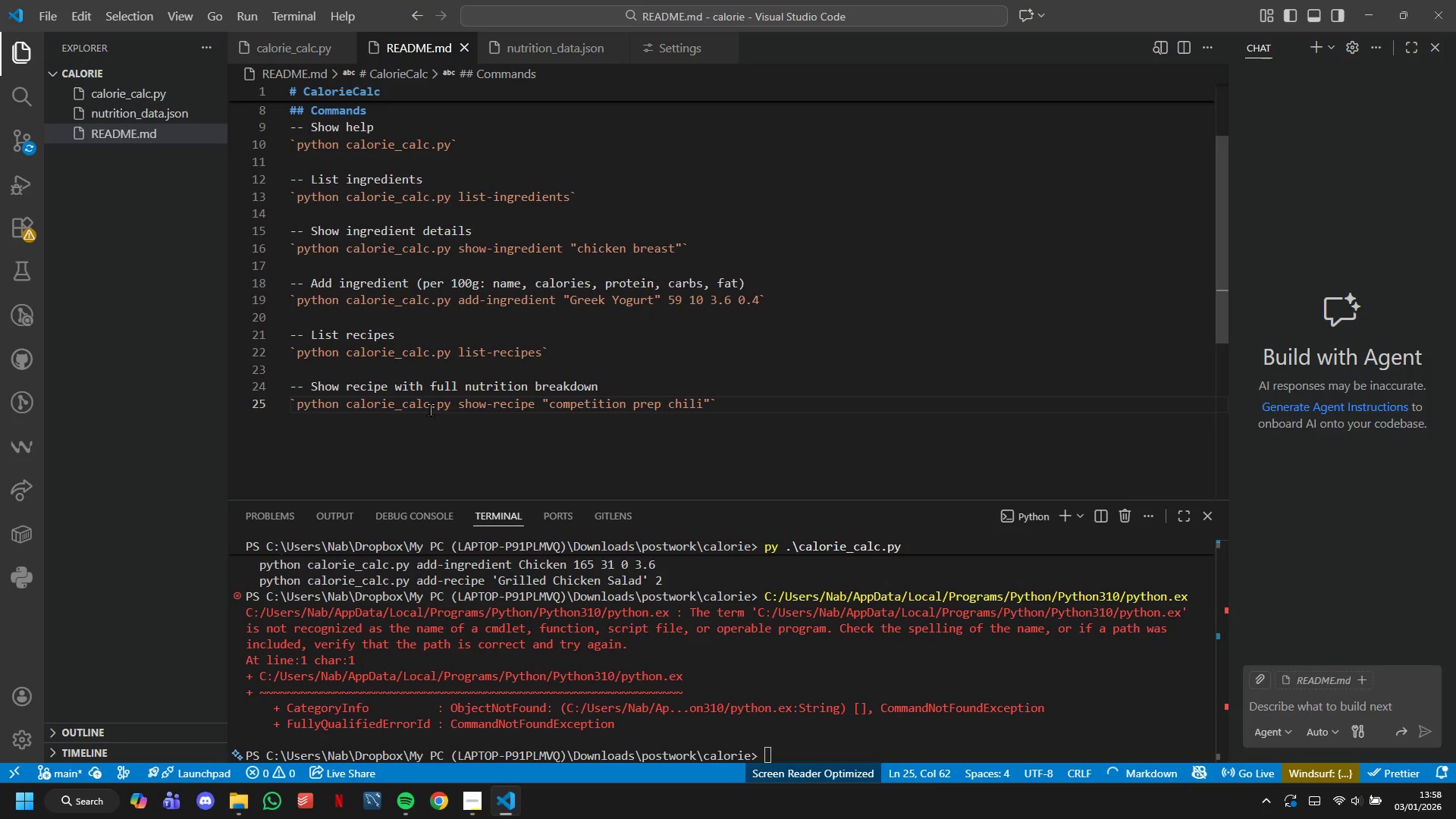 
key(Enter)
 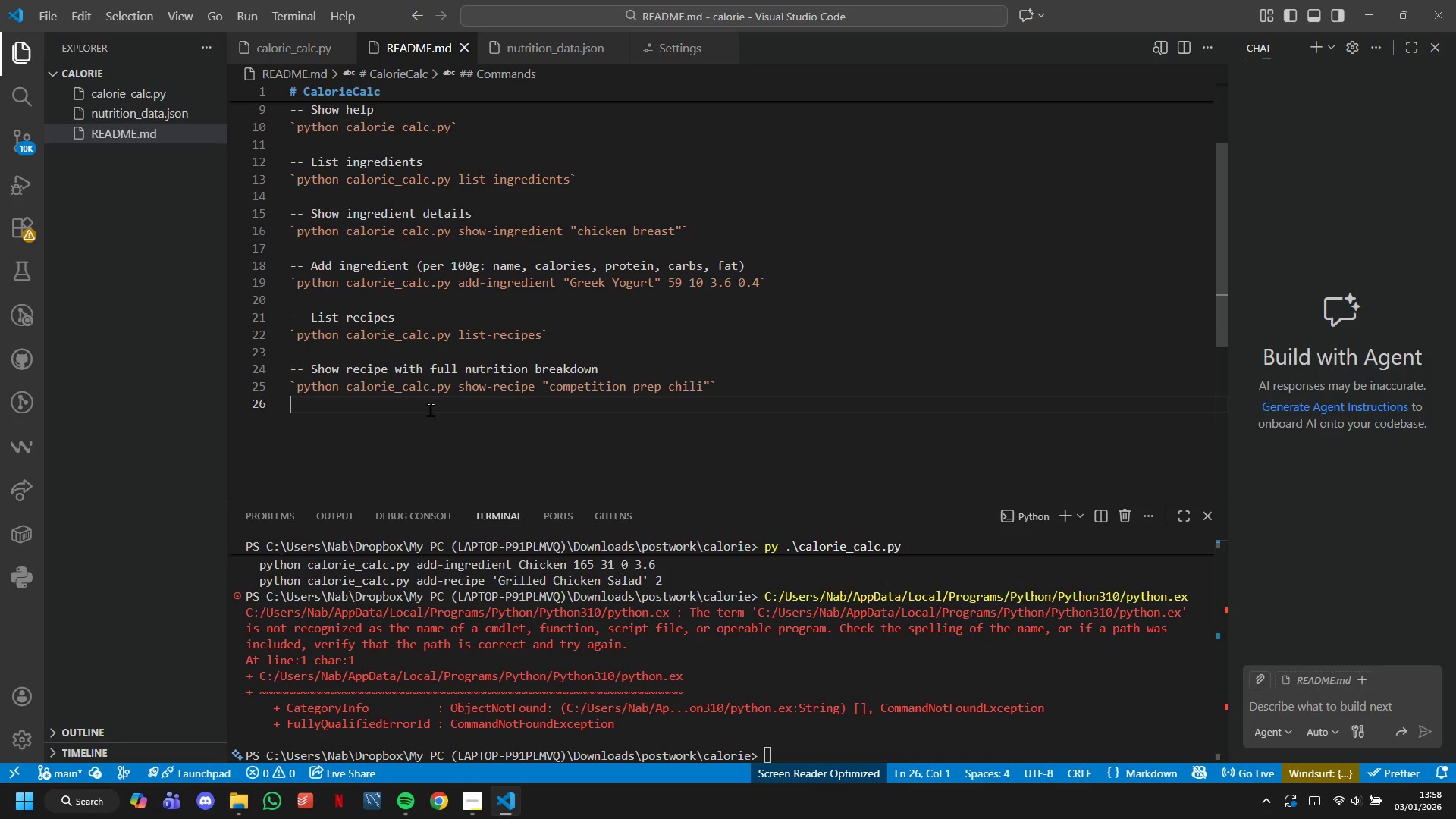 
key(Enter)
 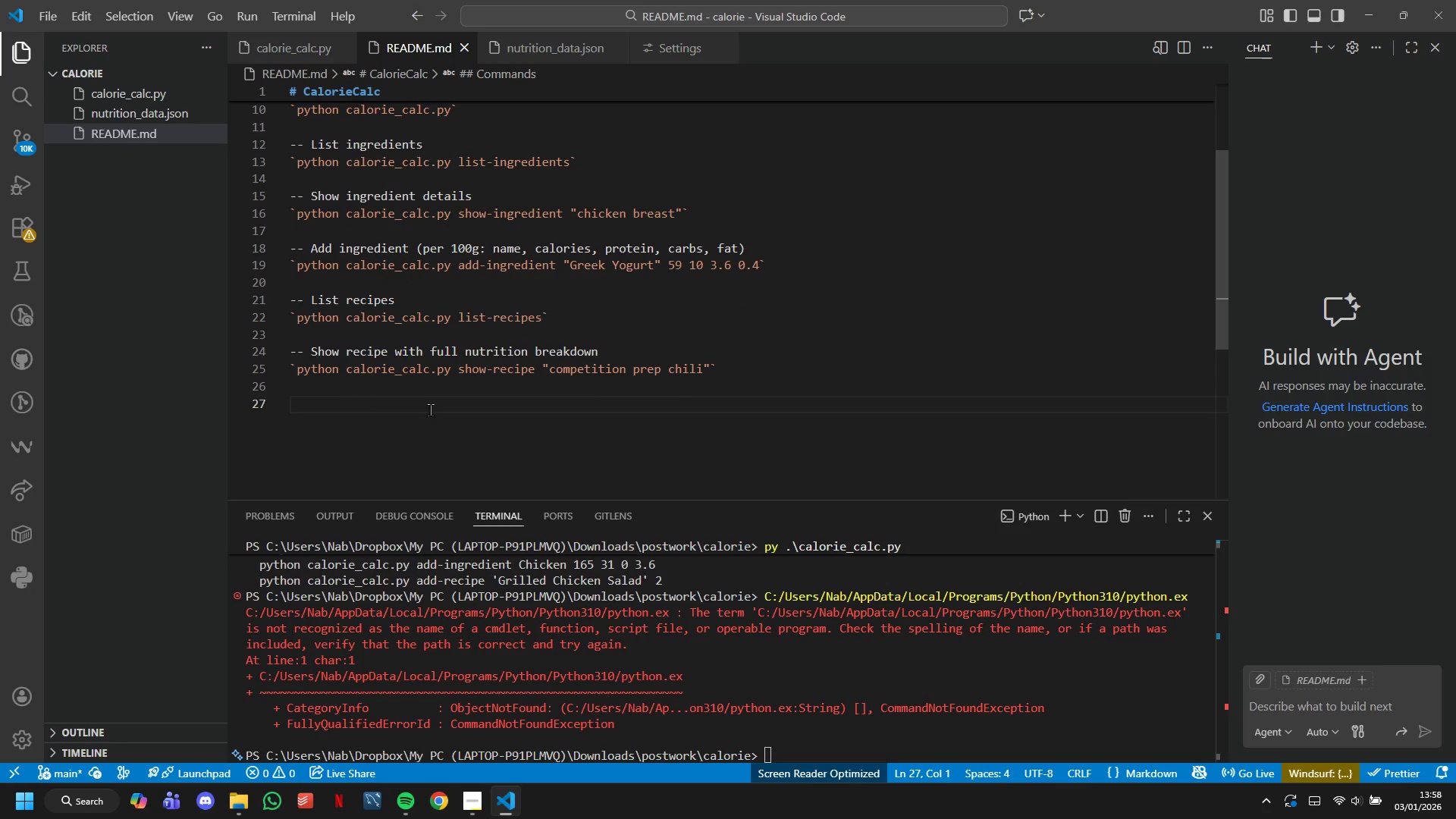 
type(-- Add recipe (name, servings, ingredients)
key(Backspace)
type(; grams pairs)
 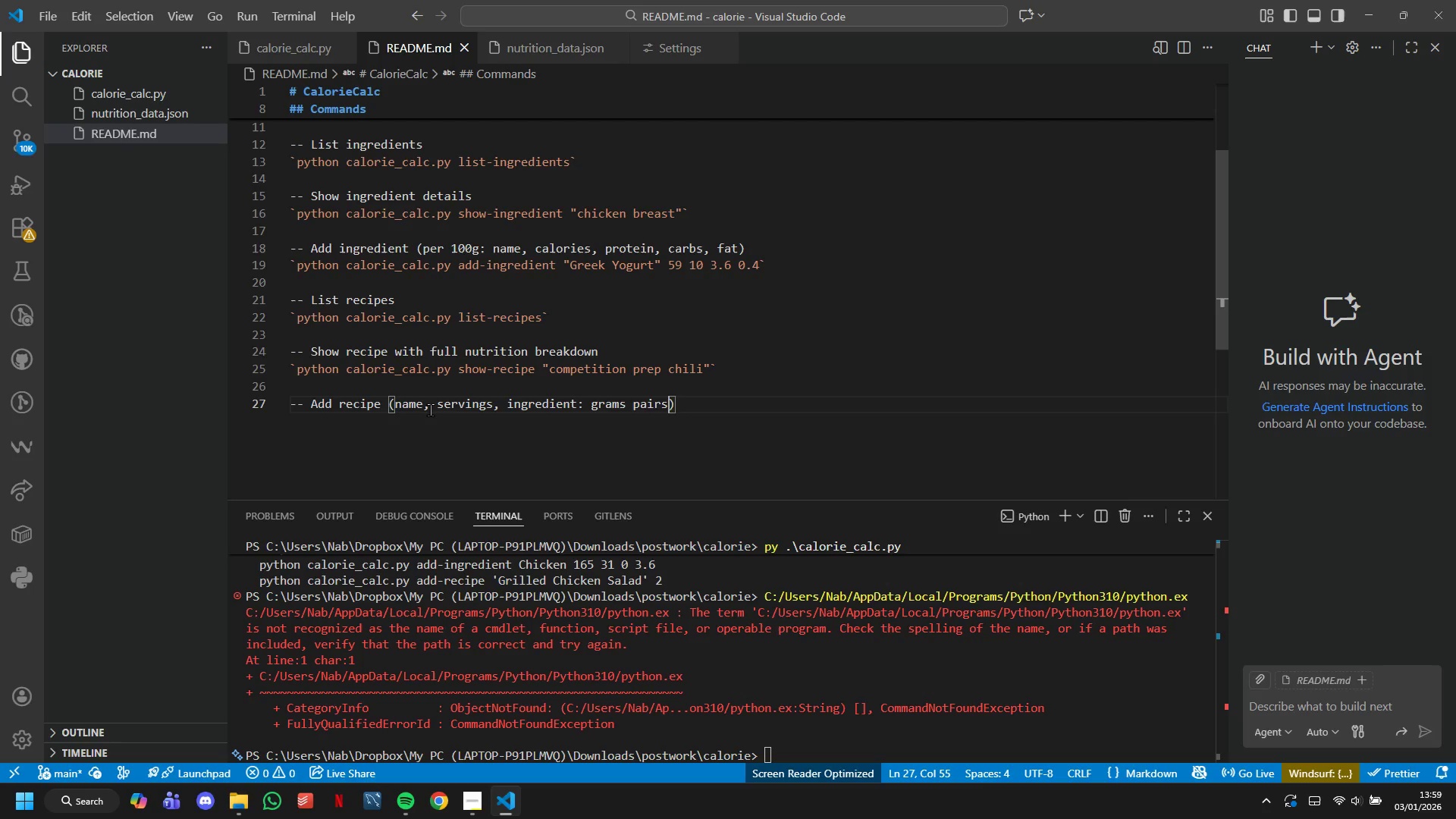 
 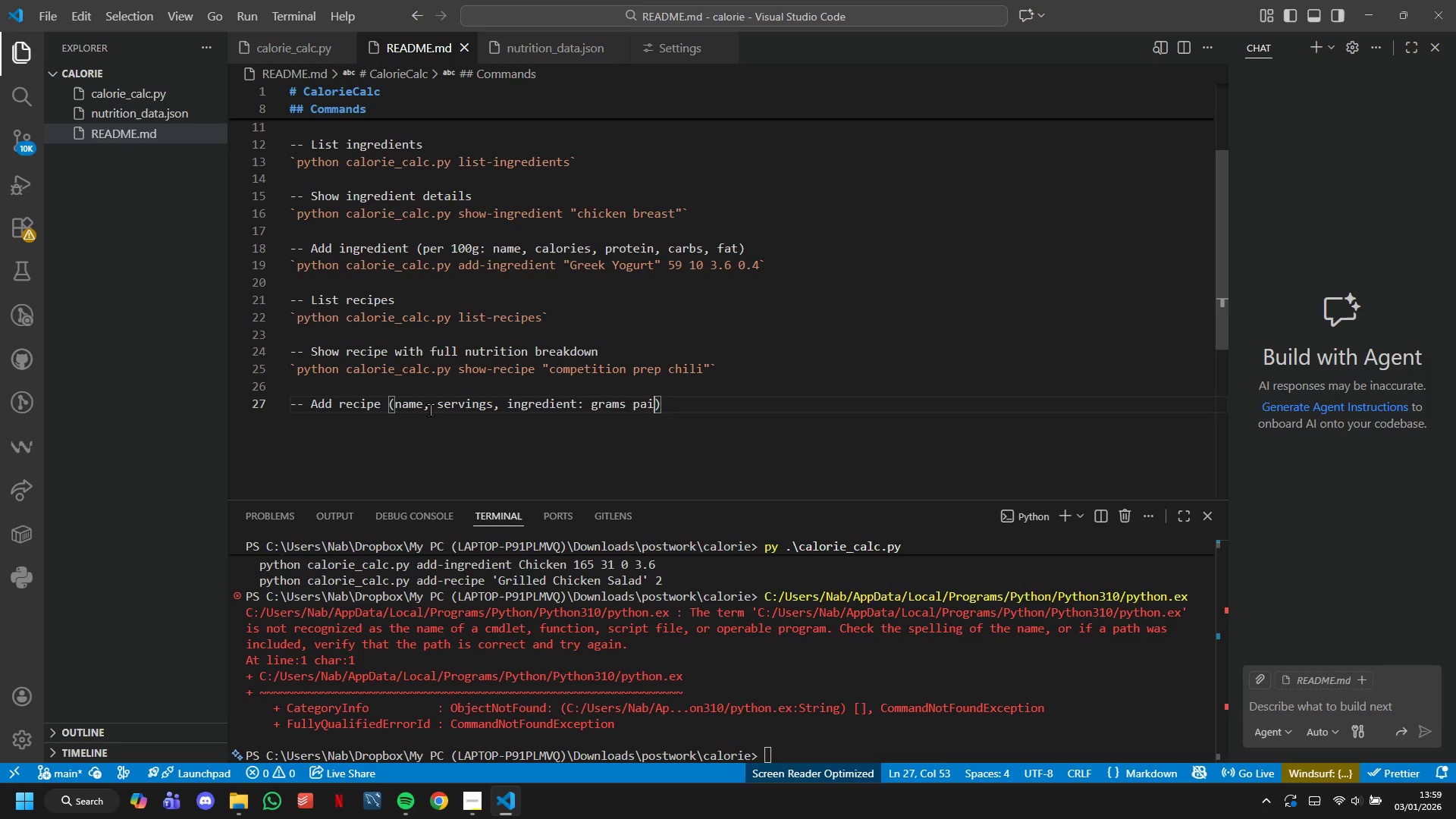 
key(ArrowRight)
 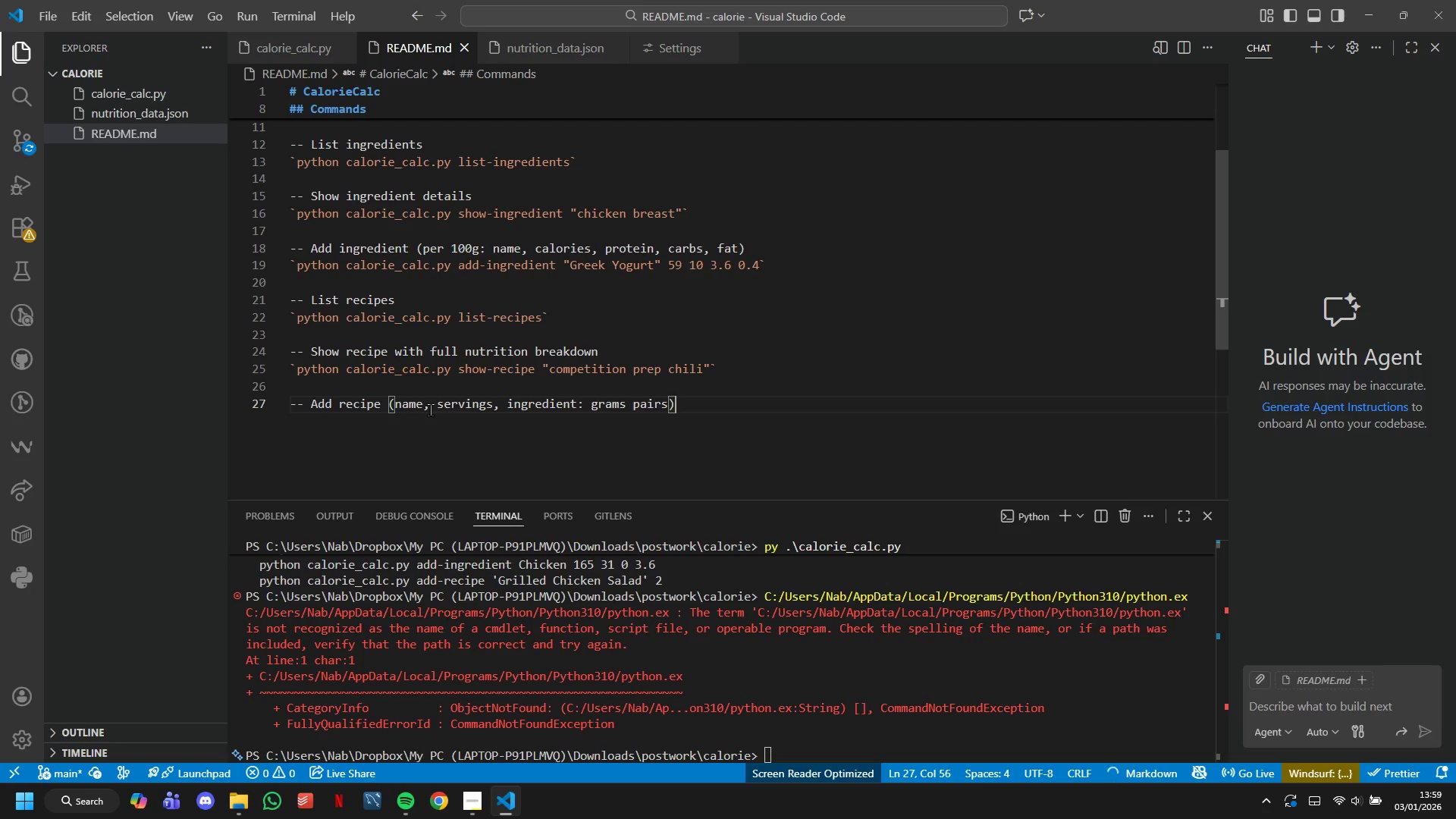 
key(Enter)
 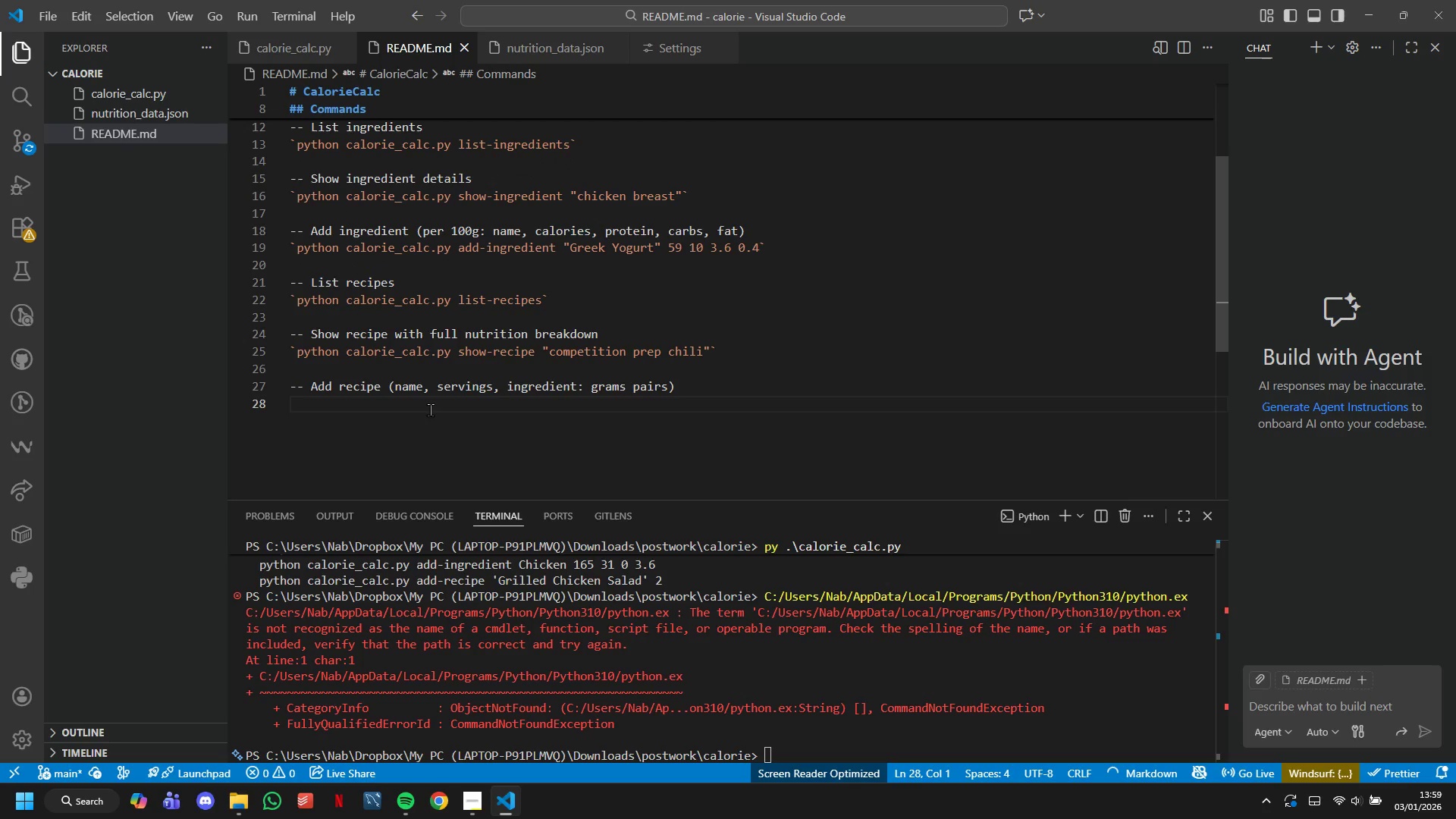 
key(Backquote)
 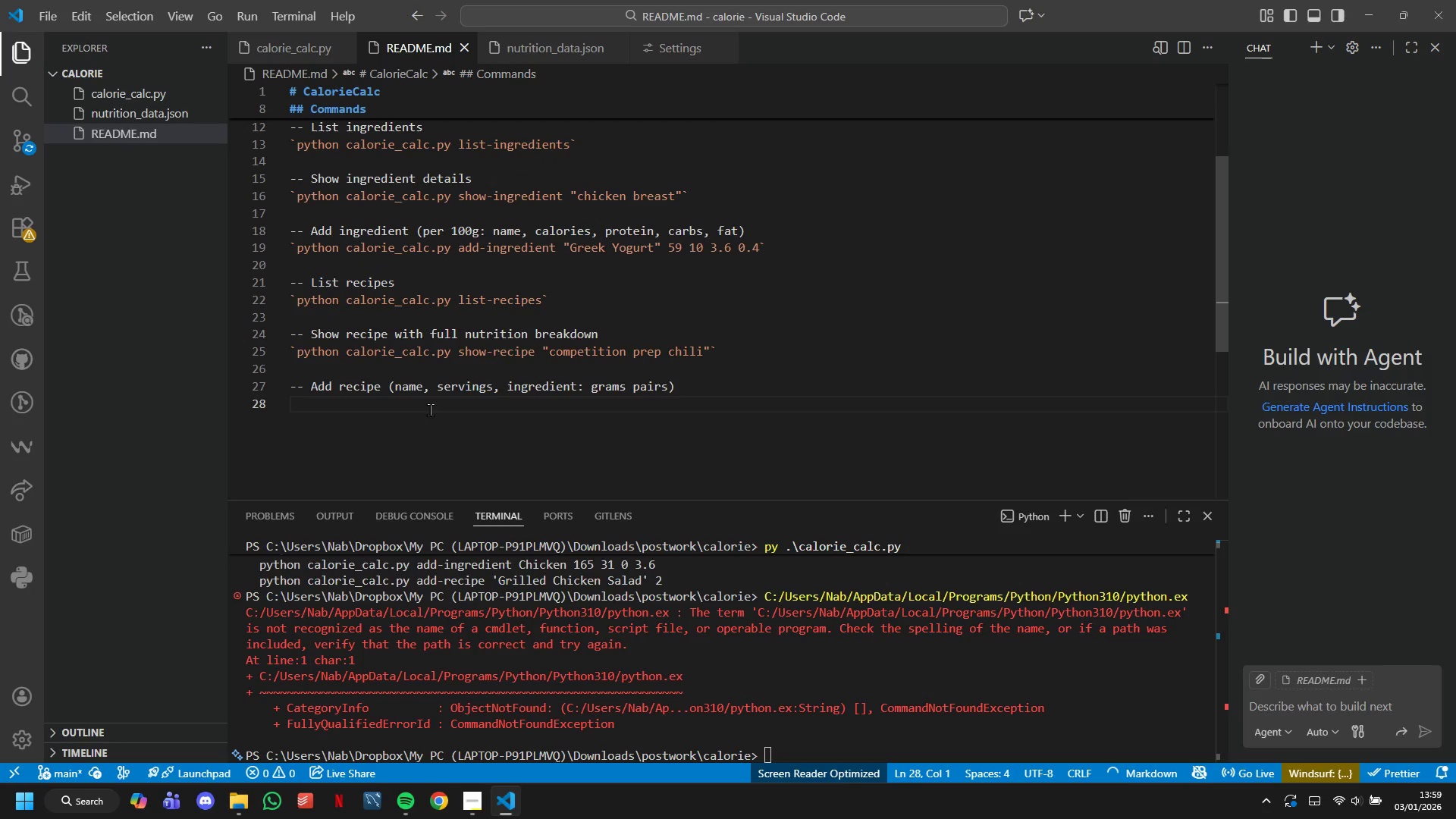 
key(Backquote)
 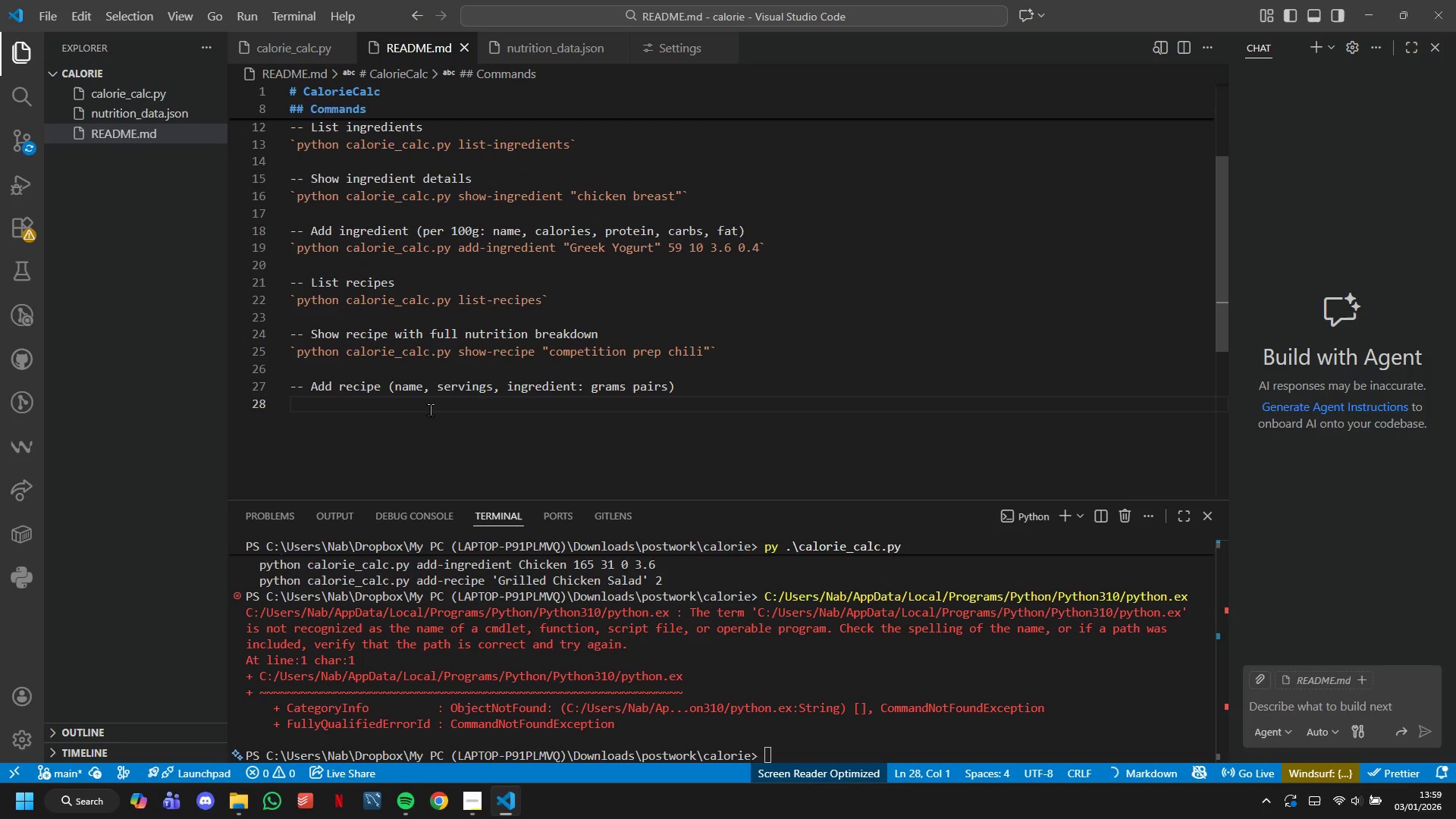 
key(ArrowLeft)
 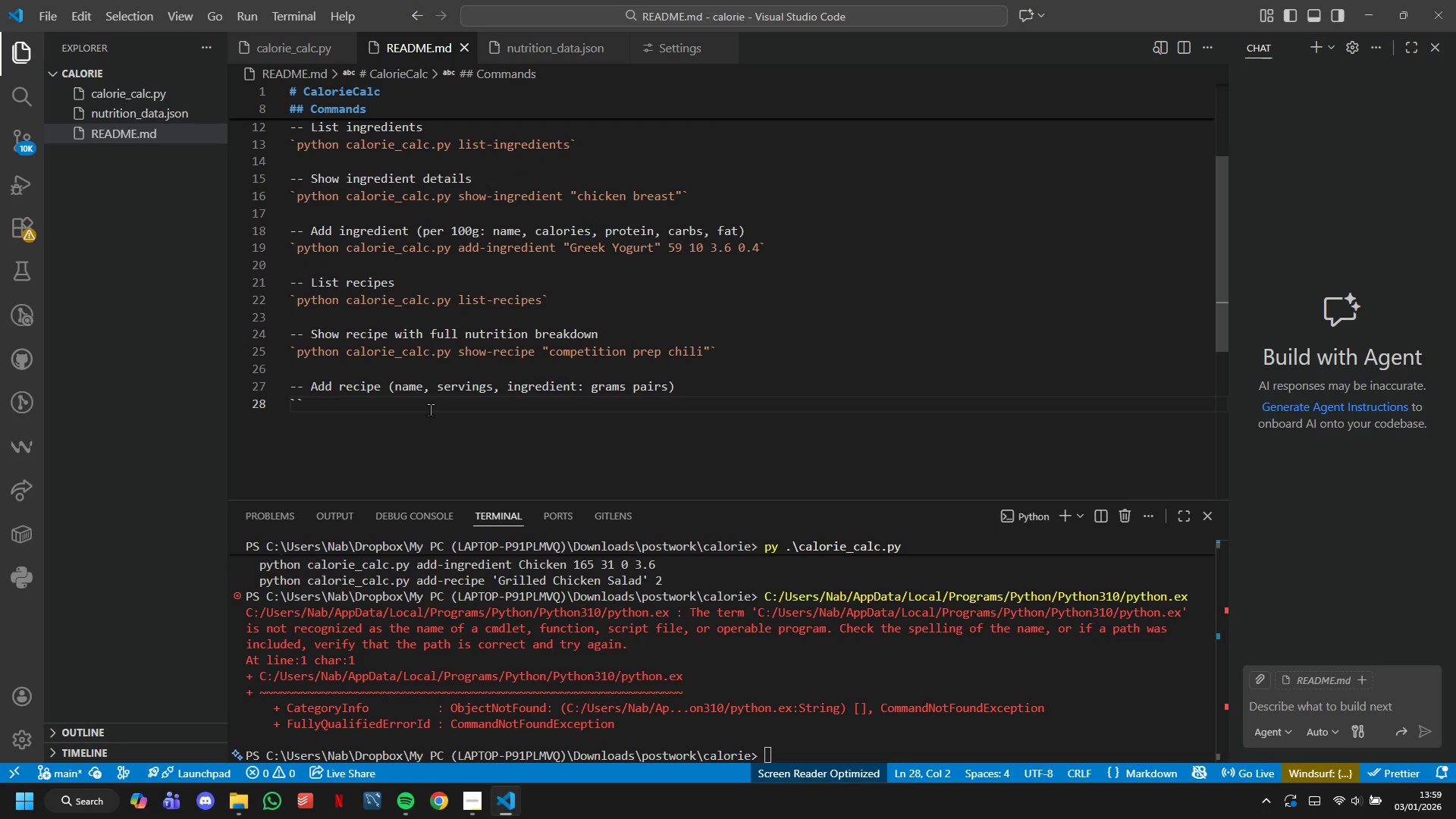 
type(pythin calorie_calc.py add_)
key(Backspace)
type(-recipe "{)
key(Backspace)
type(Protein Bown)
key(Backspace)
type(l' 2)
 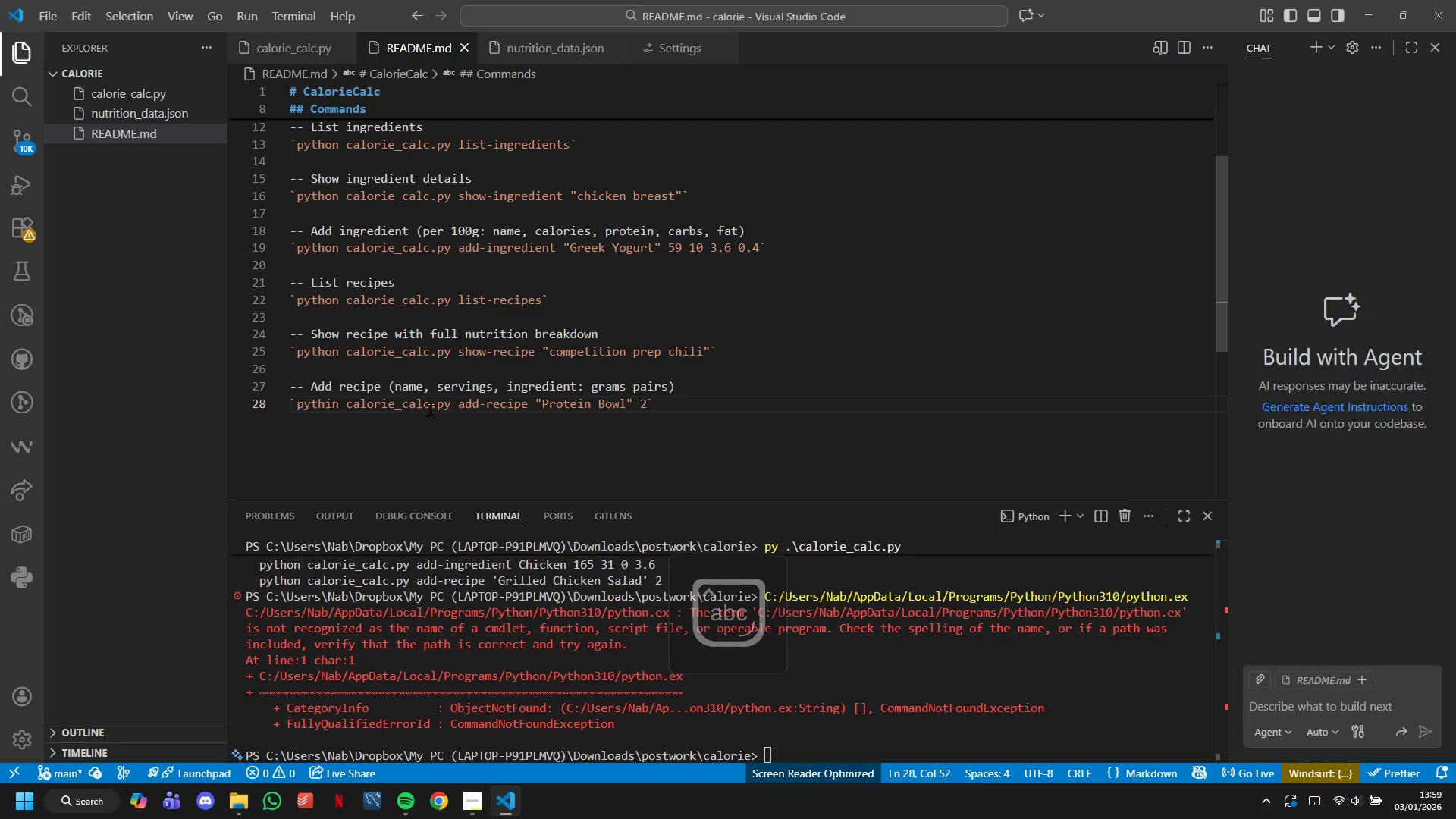 
type( "CHe)
key(Backspace)
type(icken breast:@)0" "Rice:!50")
 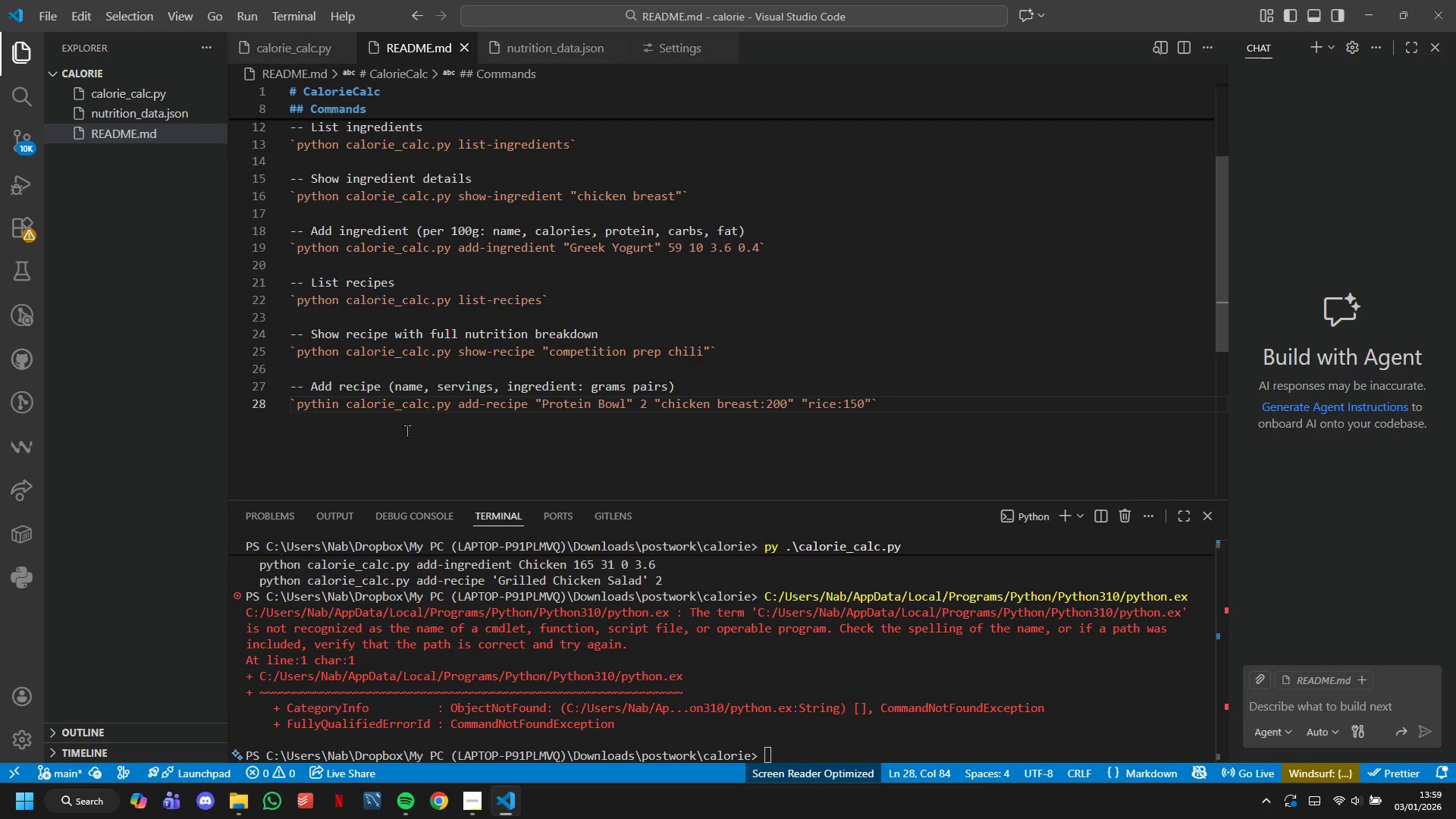 
left_click([406, 348])
 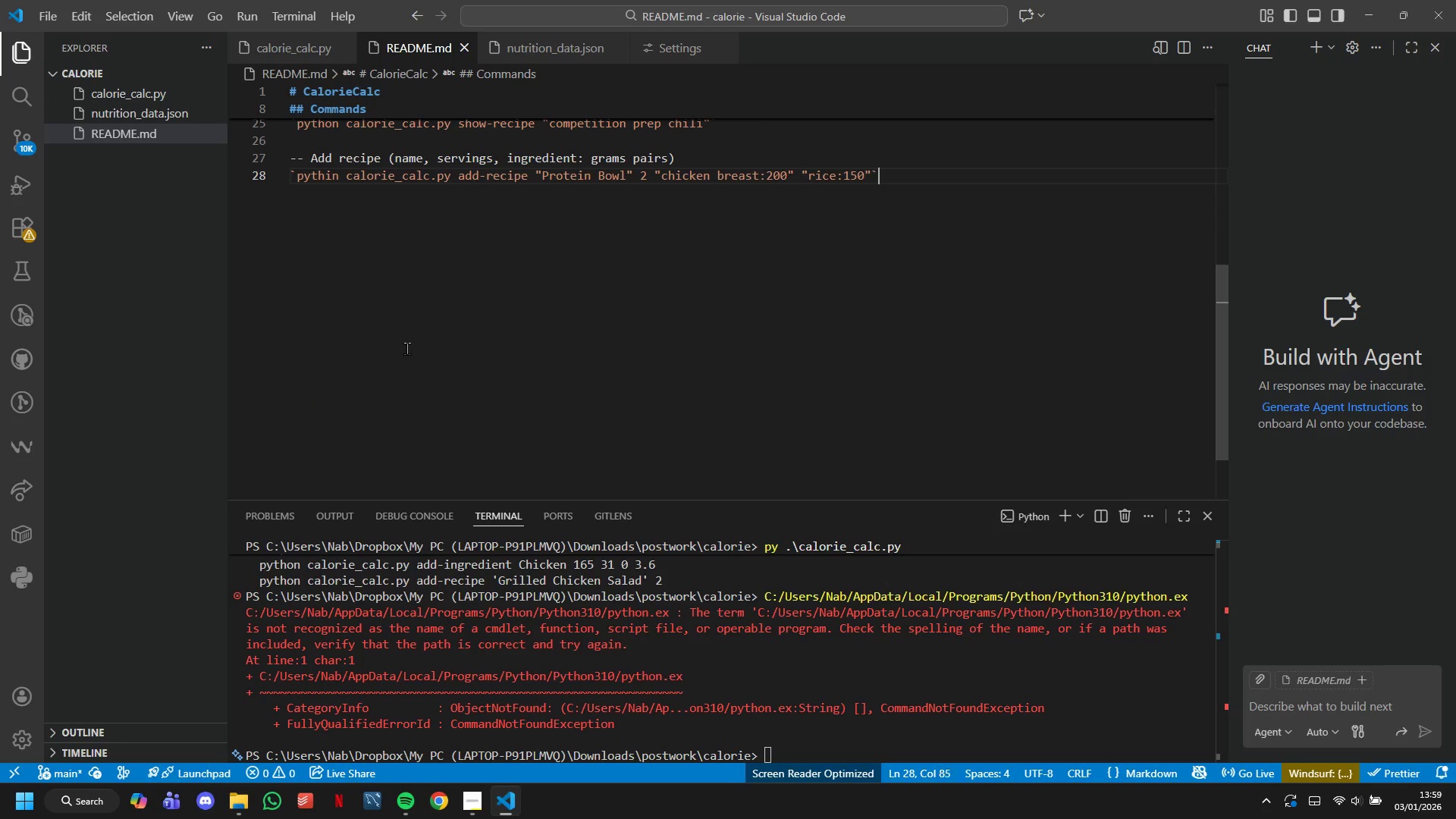 
scroll: coordinate [397, 435], scroll_direction: down, amount: 6.0
 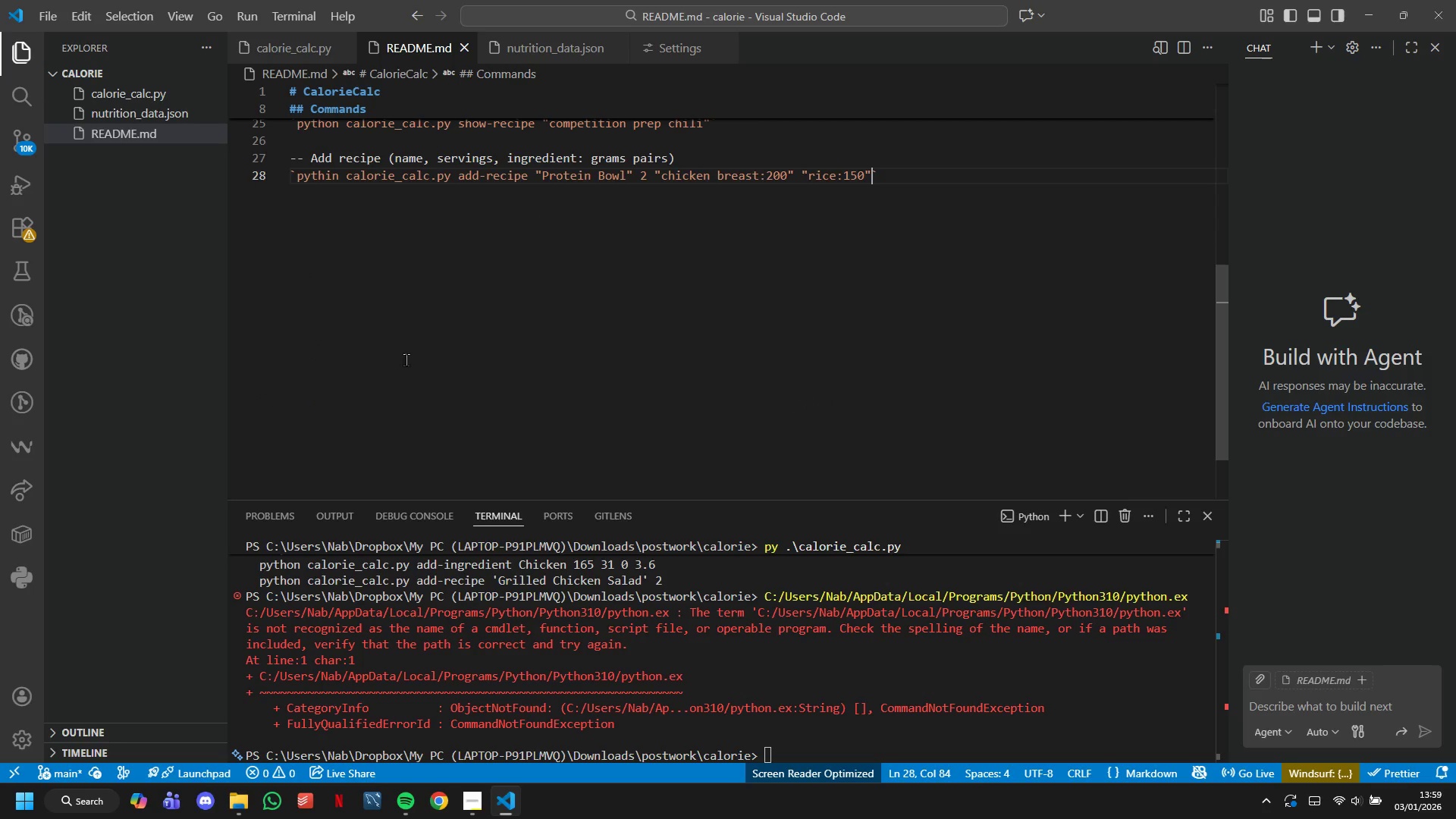 
double_click([406, 348])
 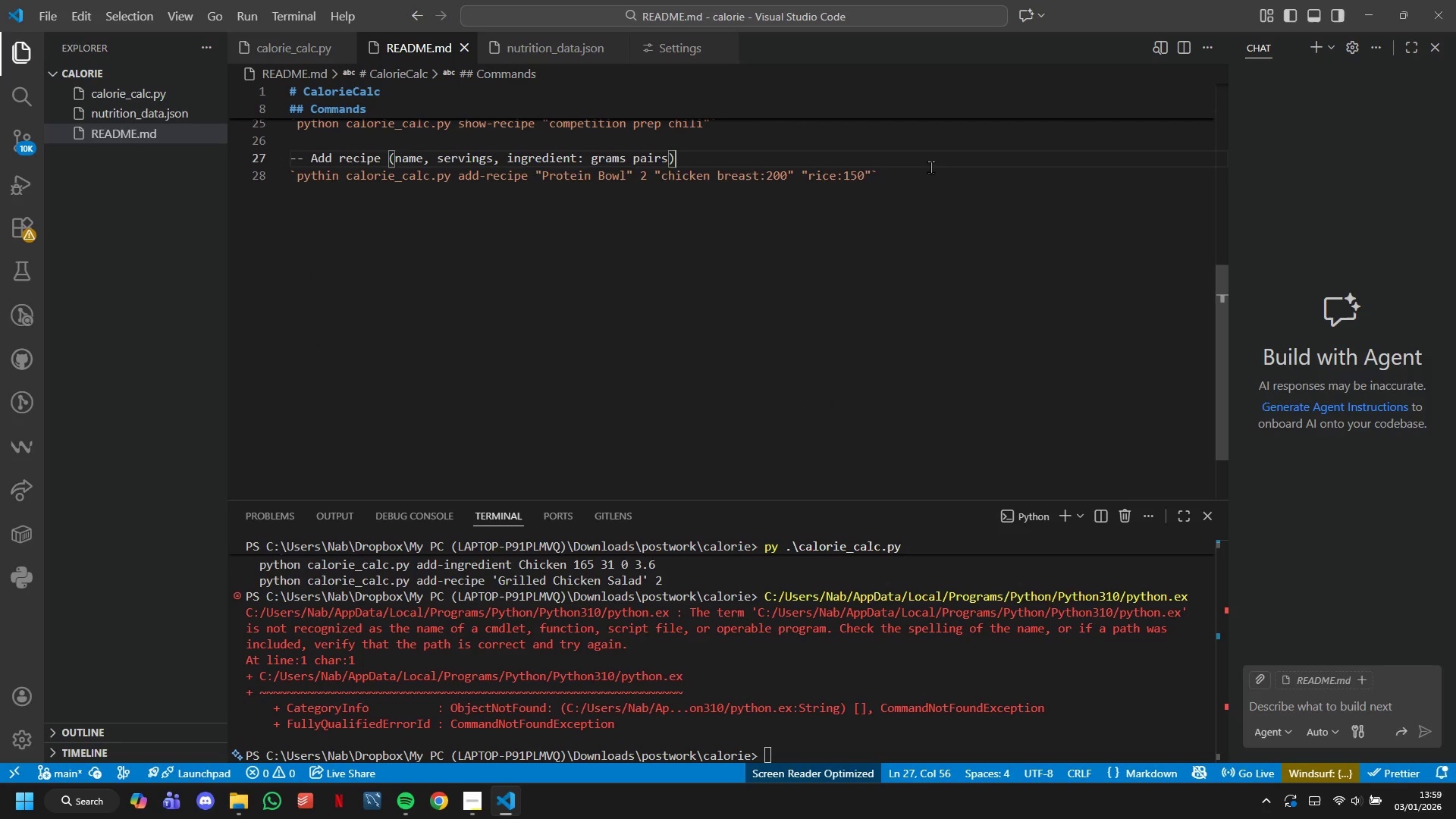 
double_click([934, 173])
 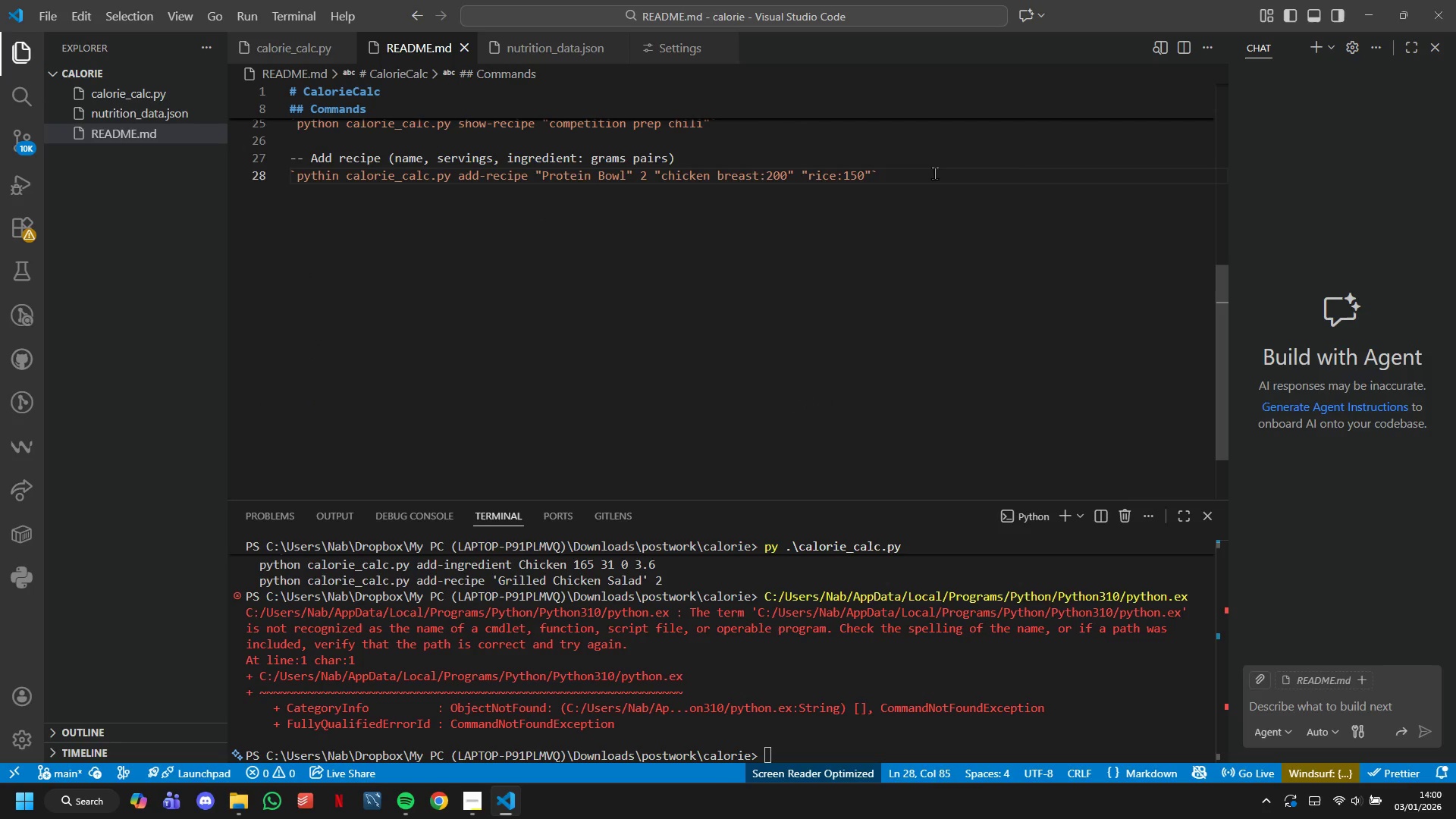 
key(Enter)
 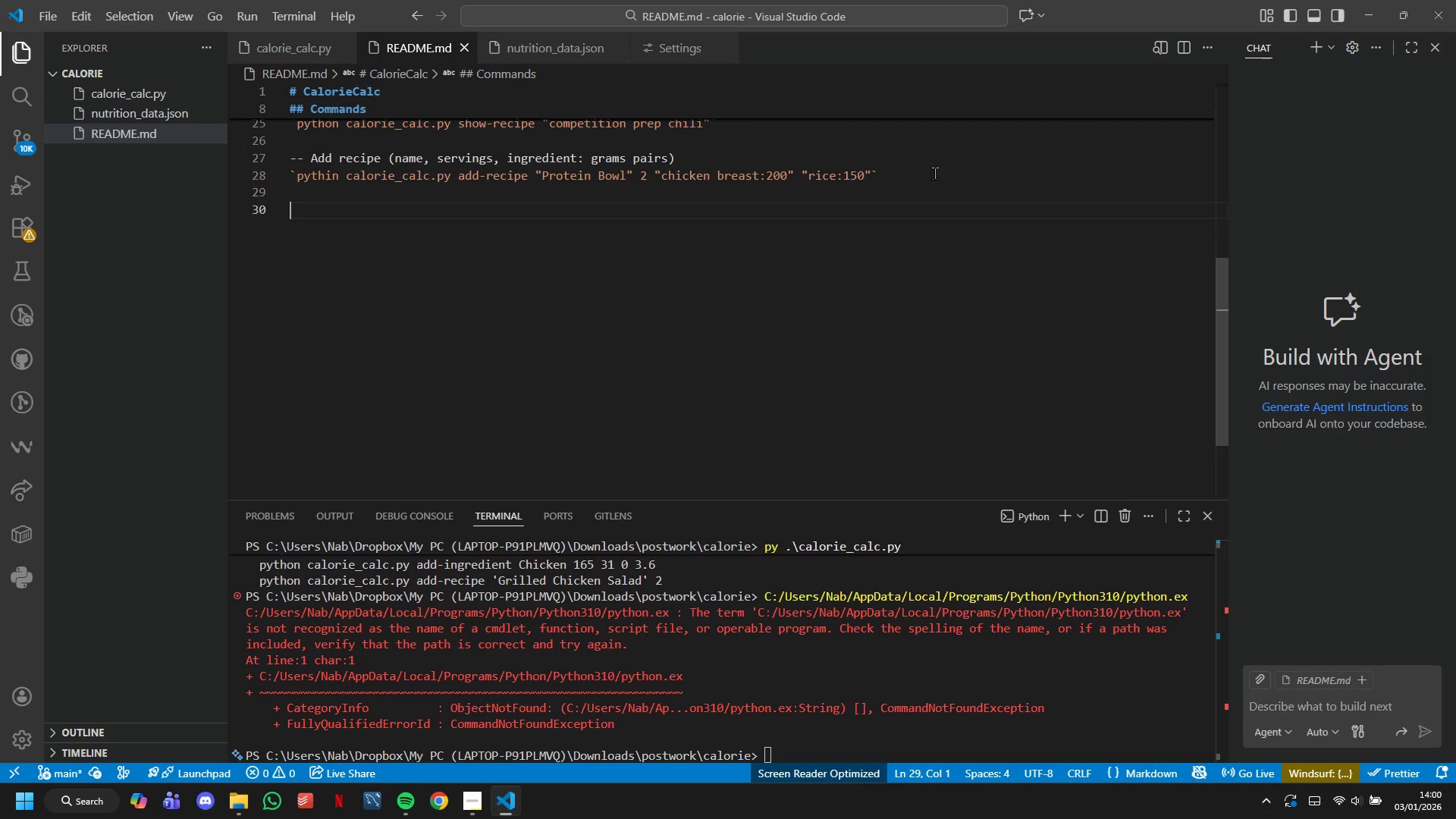 
key(Enter)
 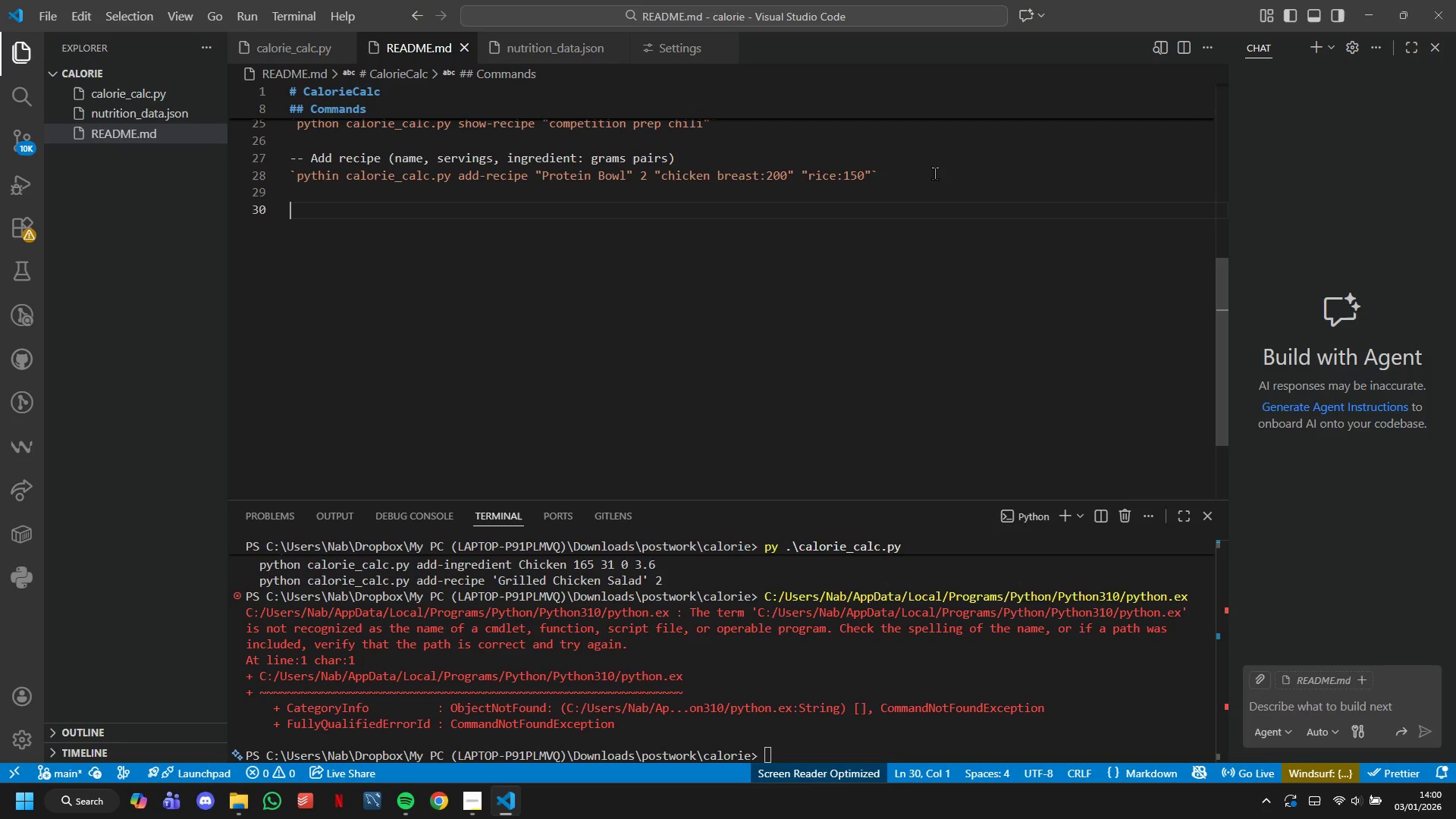 
type(-- Search)
 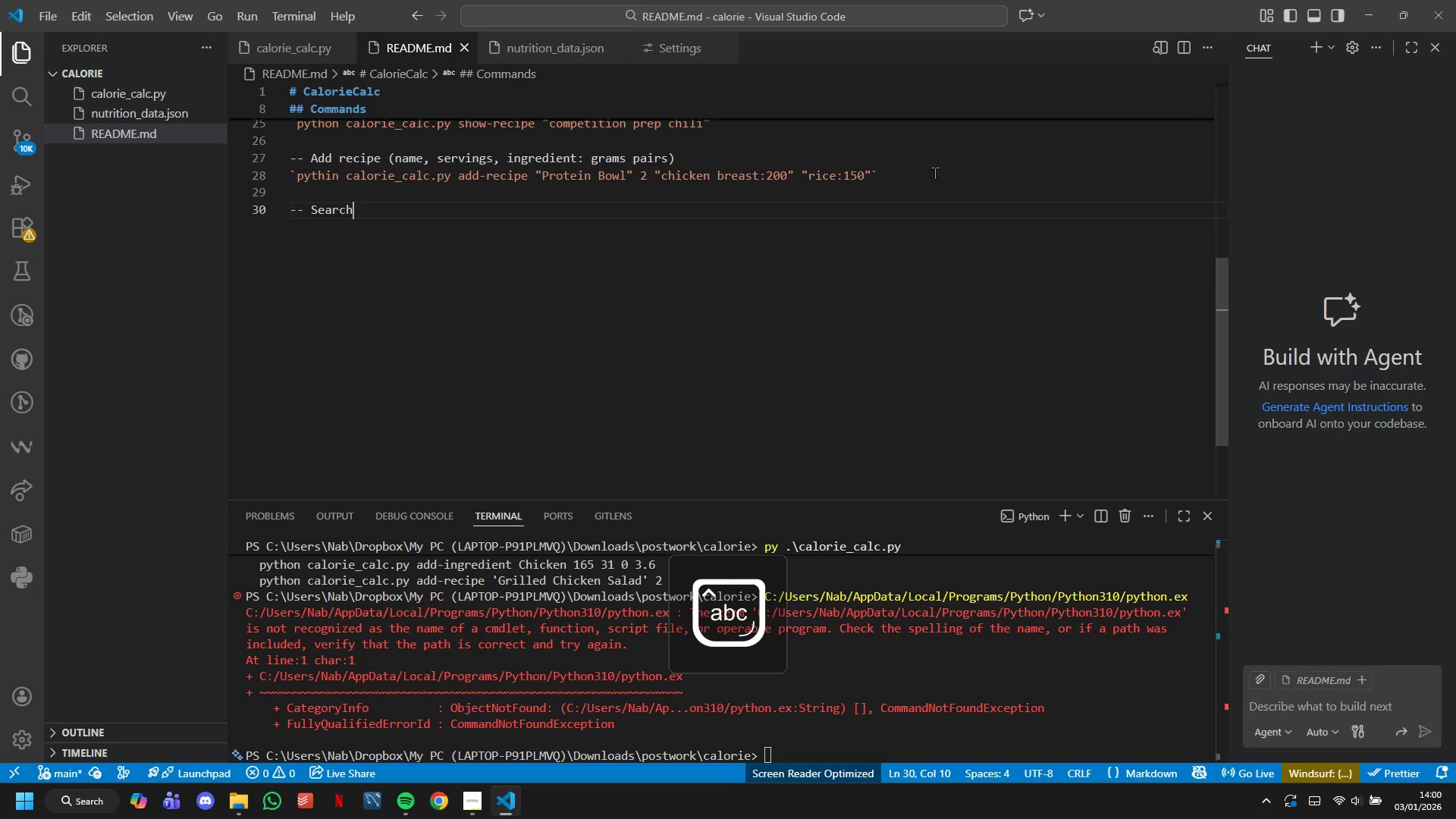 
key(Enter)
 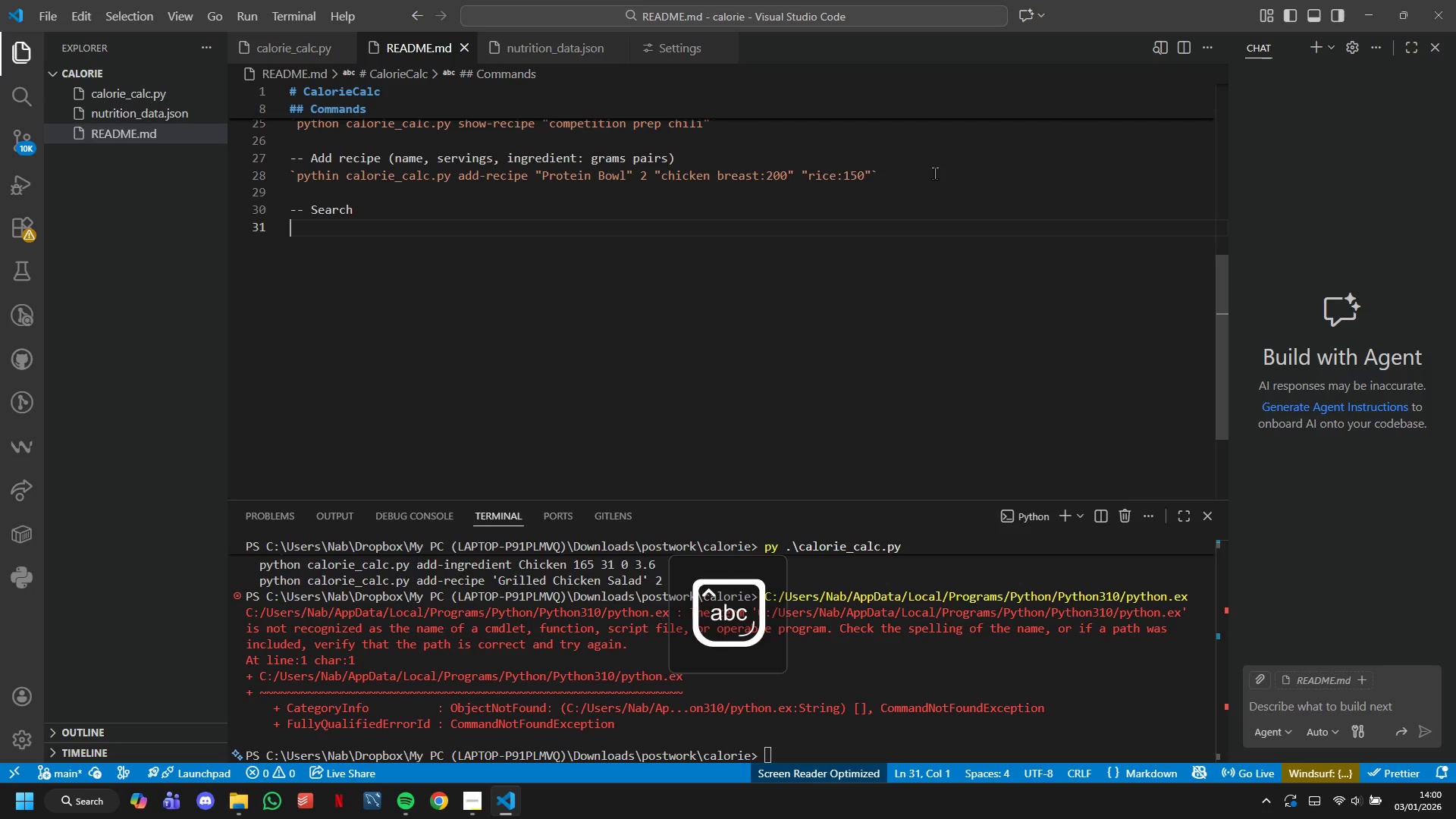 
type(`pythin)
key(Backspace)
key(Backspace)
type(on calorie))
key(Backspace)
type(_Calc.o)
key(Backspace)
type(py search chicken`)
 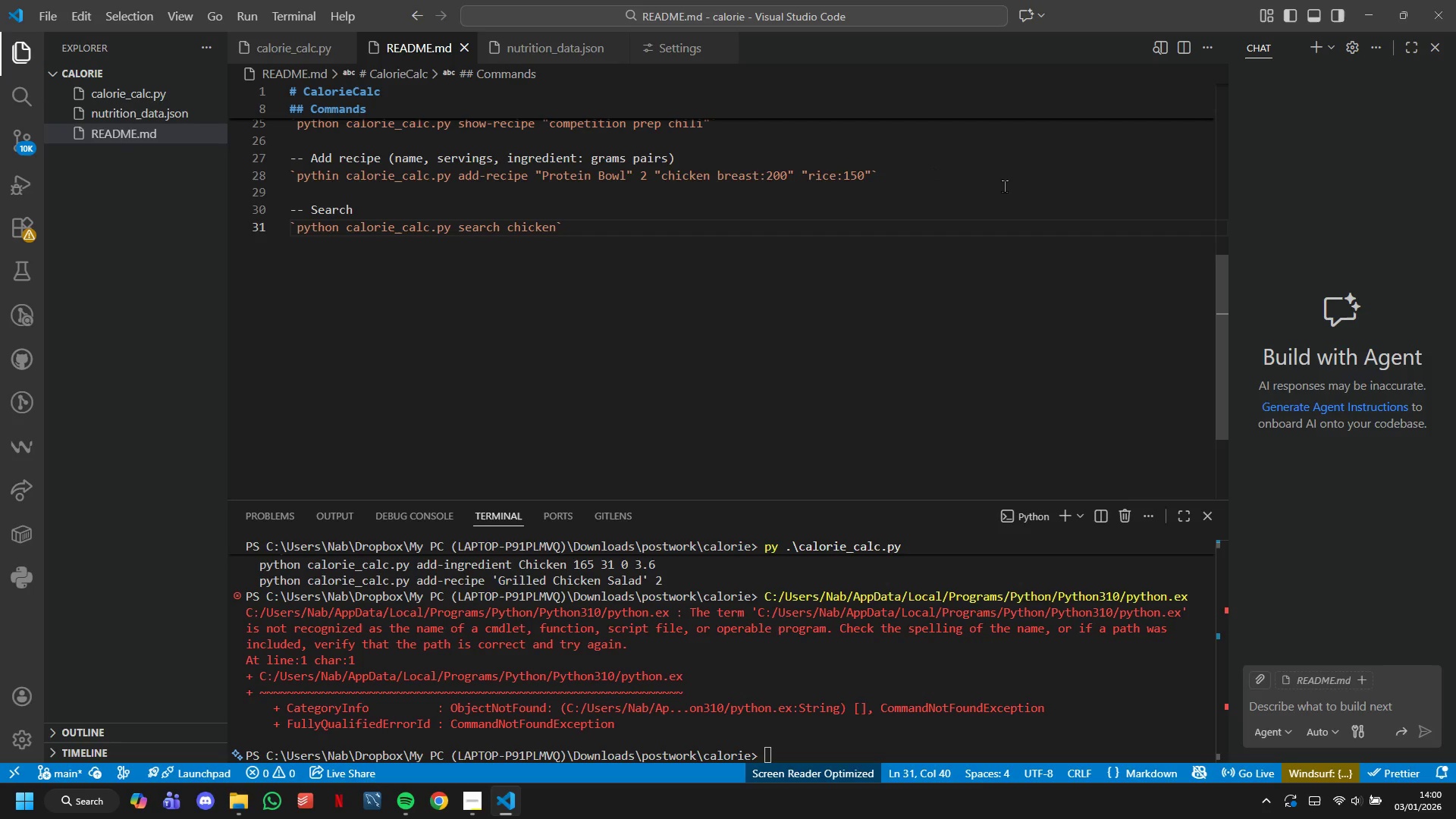 
left_click([845, 746])
 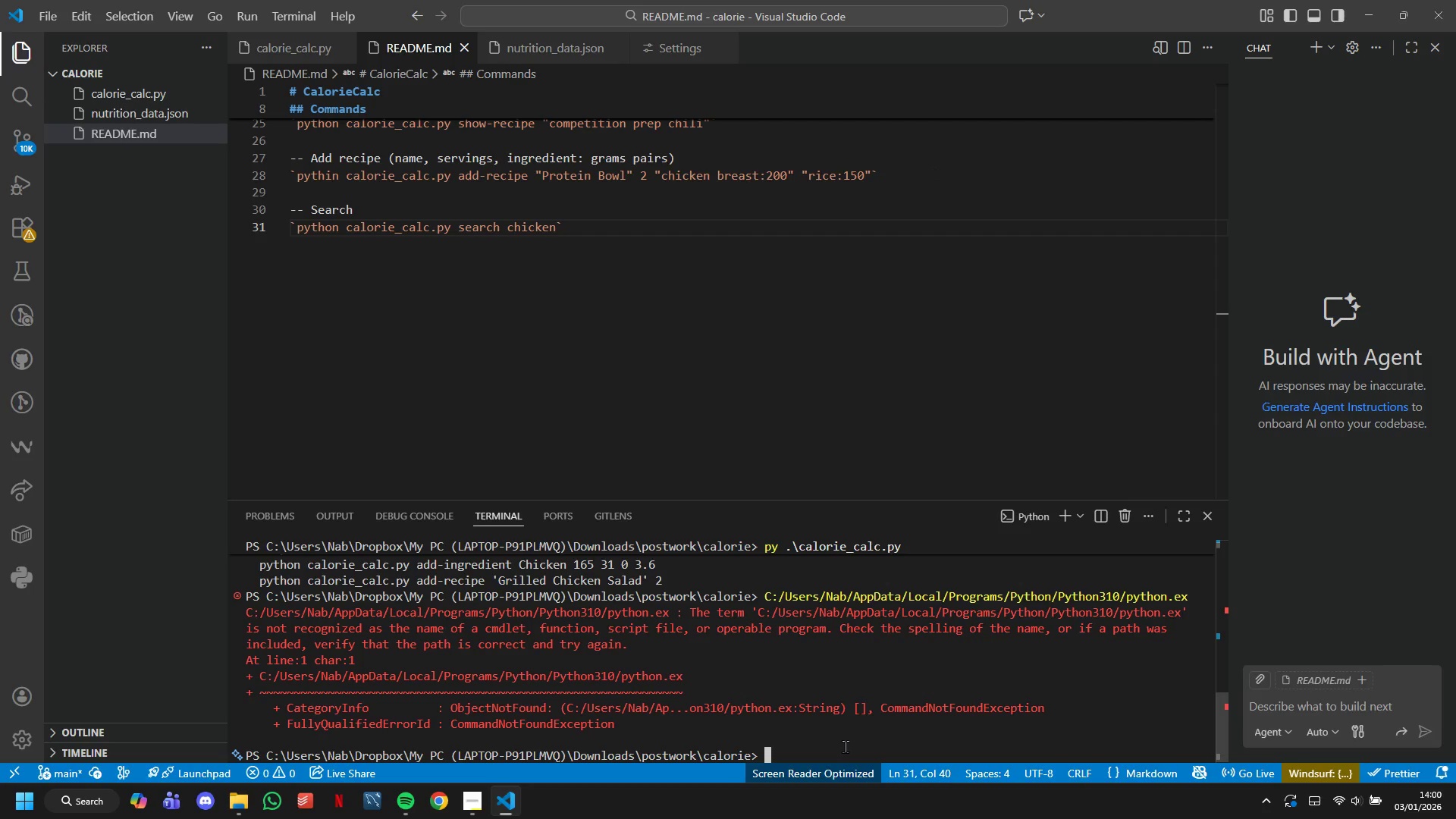 
scroll: coordinate [921, 713], scroll_direction: down, amount: 3.0
 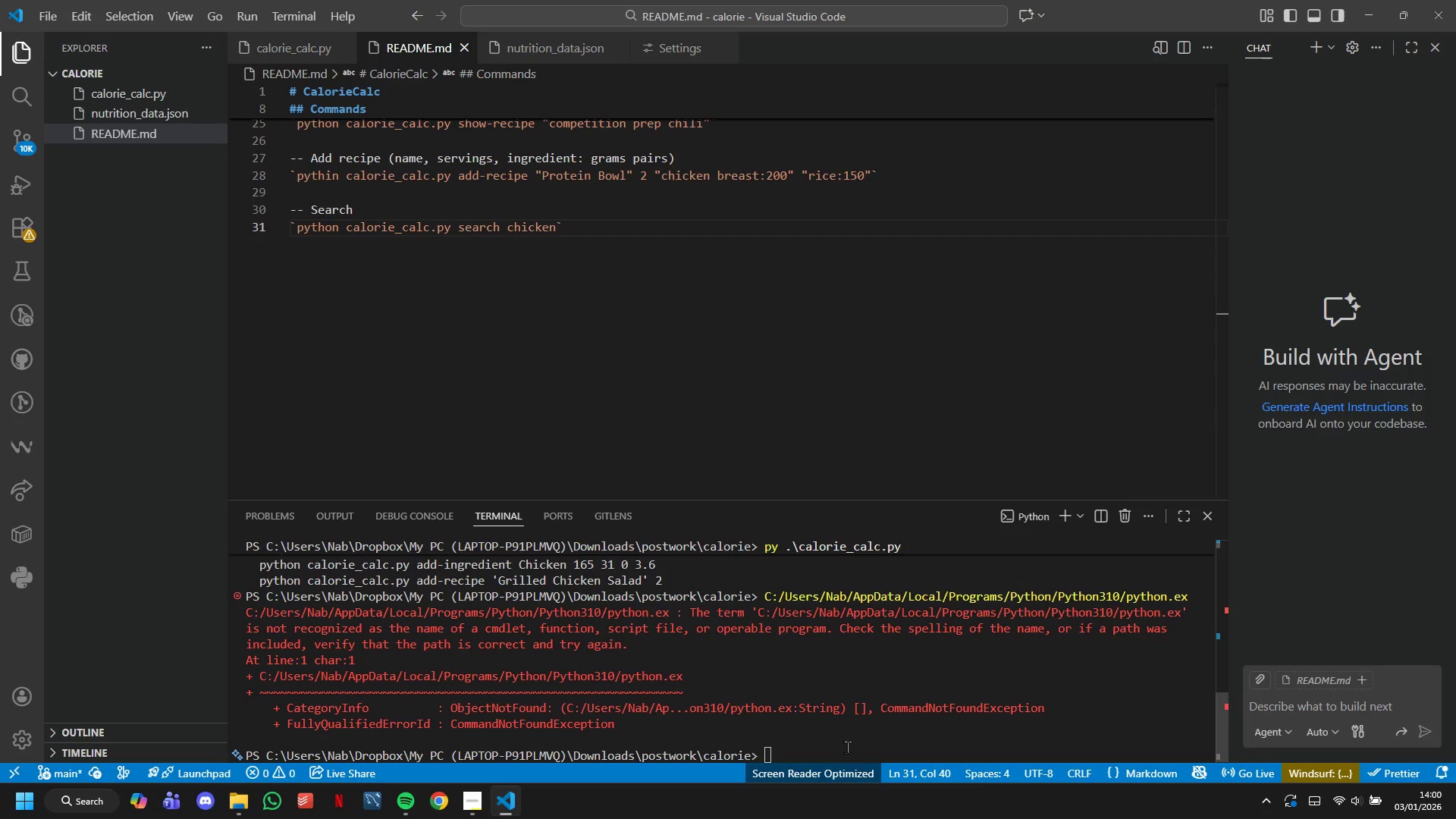 
key(ArrowUp)
 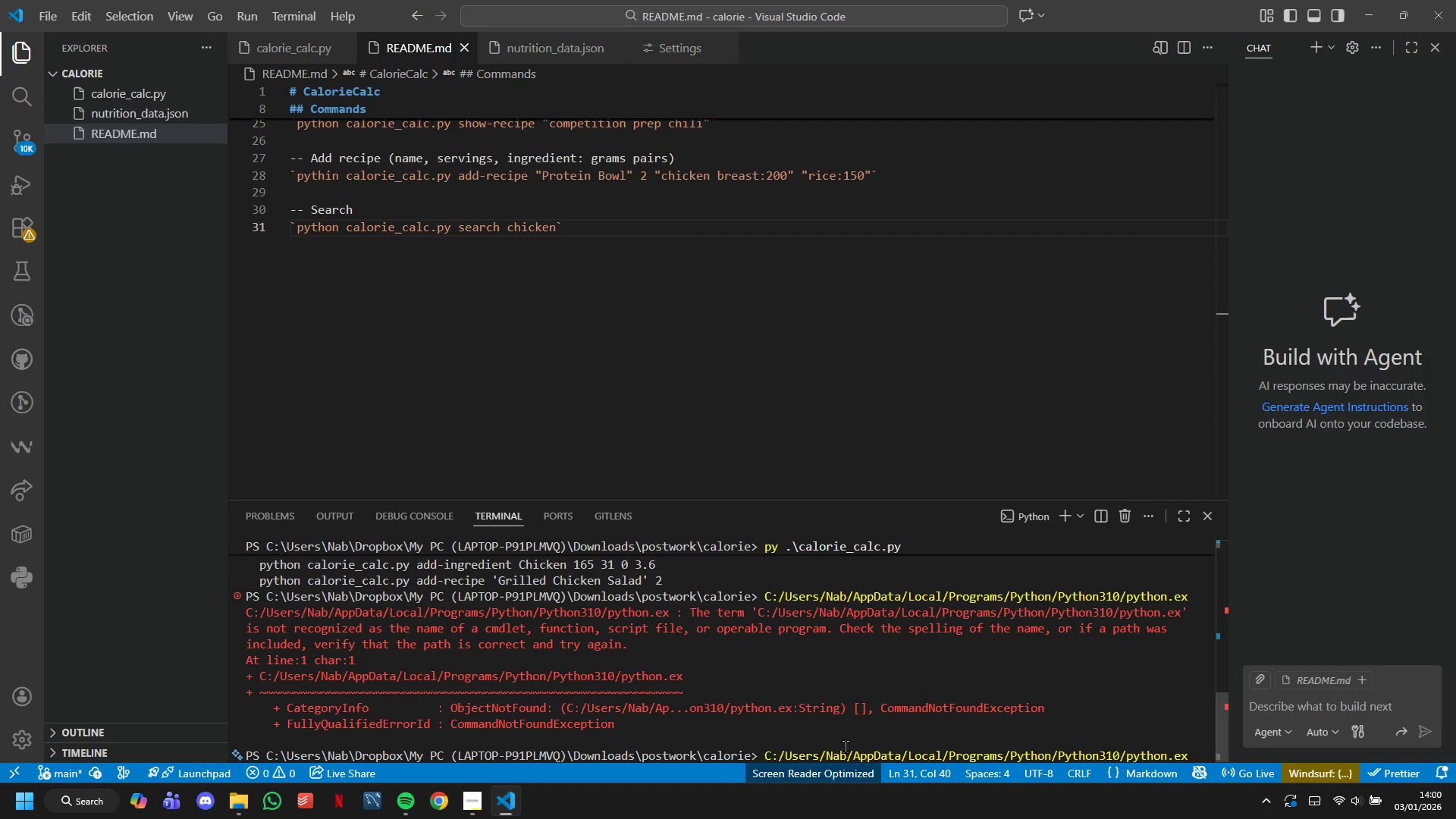 
key(ArrowUp)
 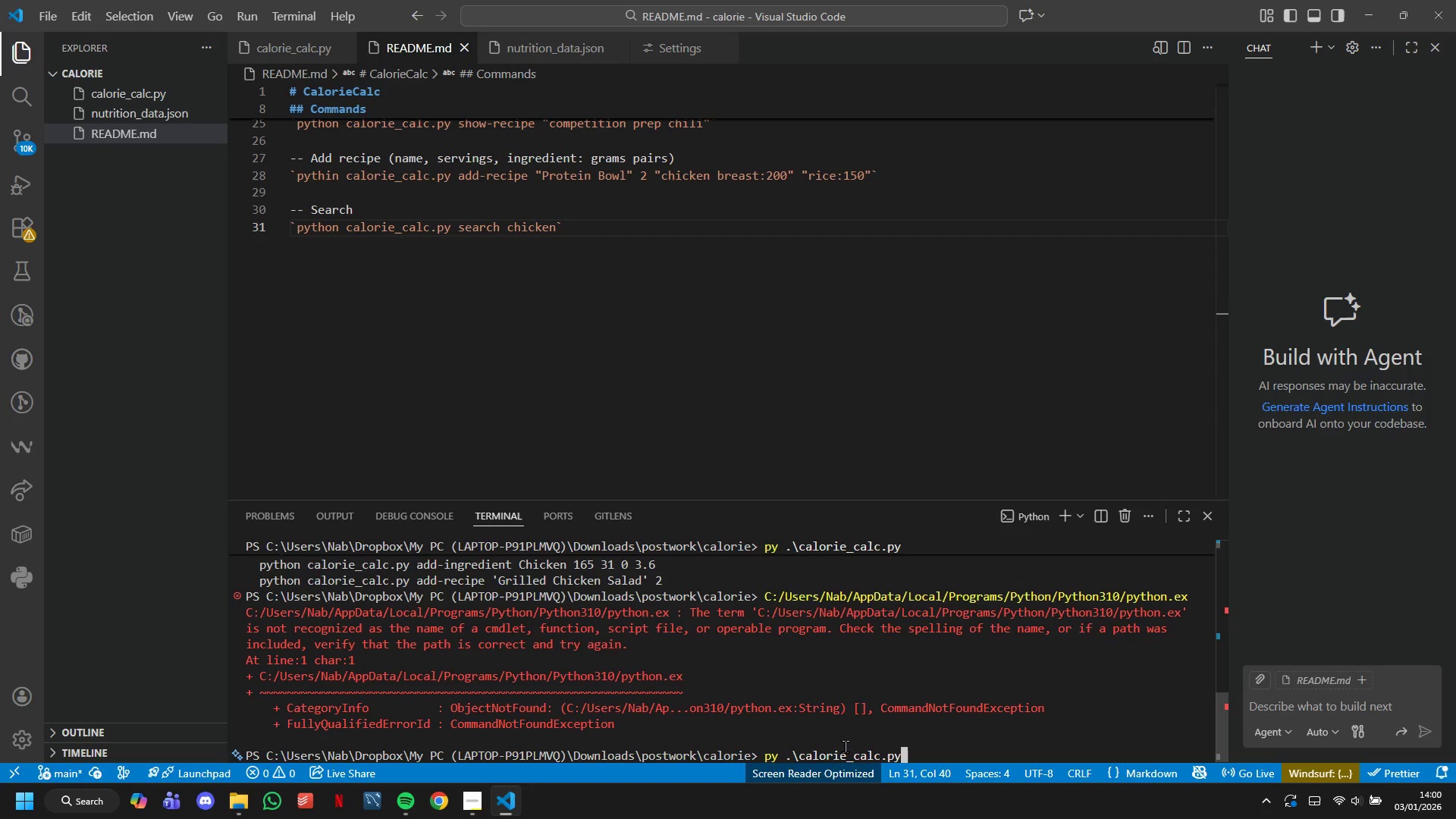 
key(Enter)
 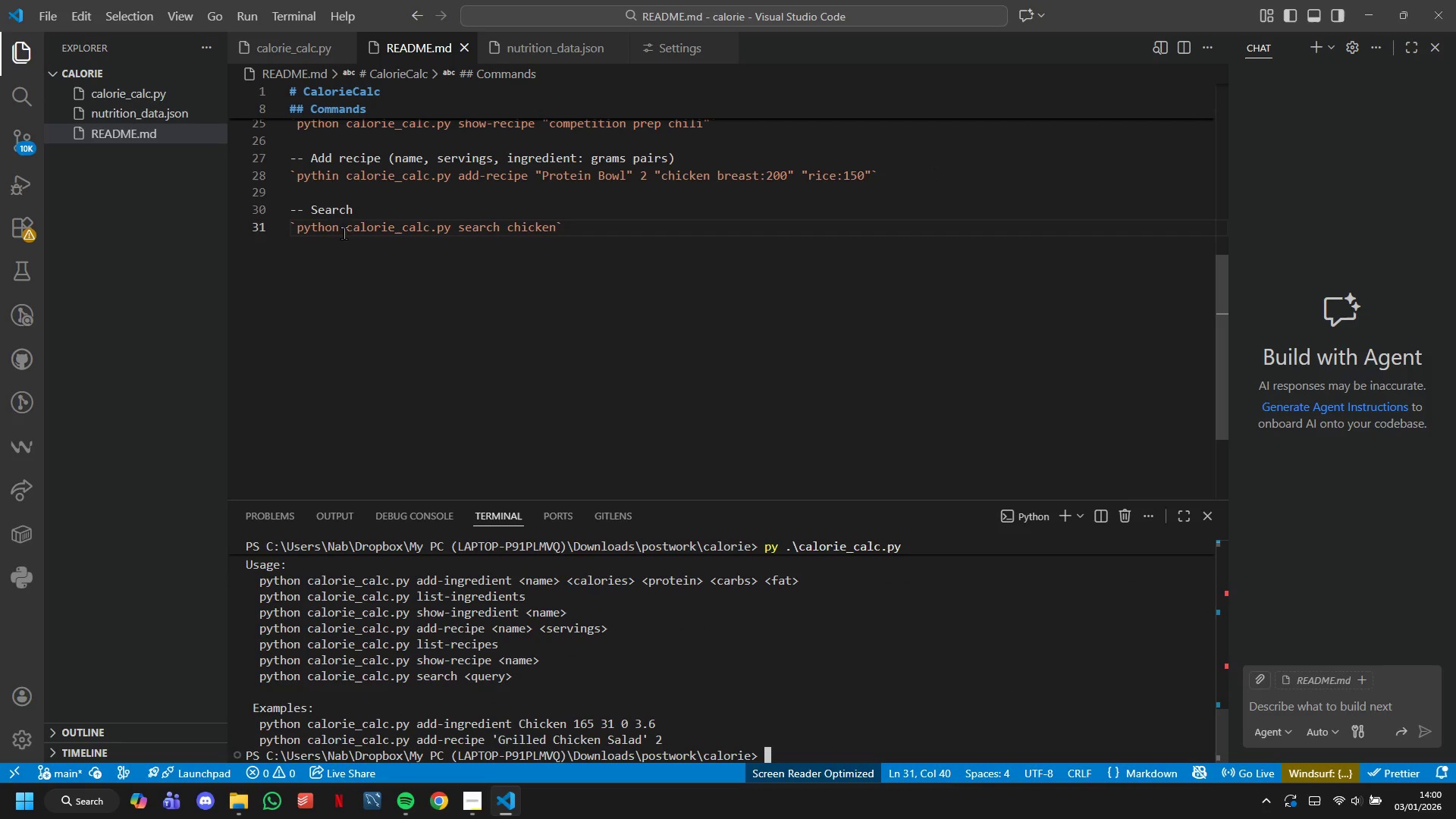 
left_click_drag(start_coordinate=[298, 232], to_coordinate=[472, 249])
 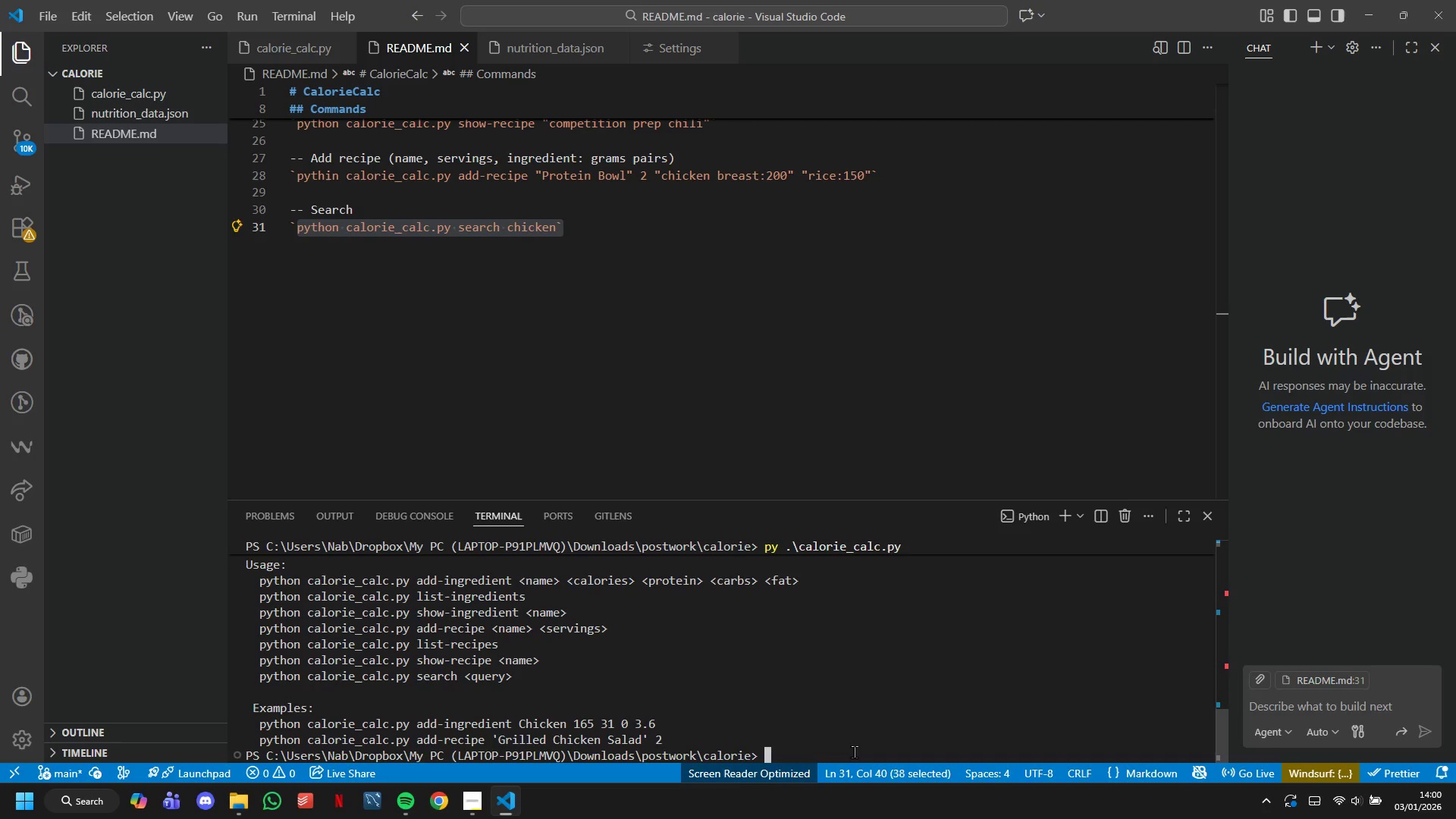 
hold_key(key=ControlLeft, duration=0.39)
 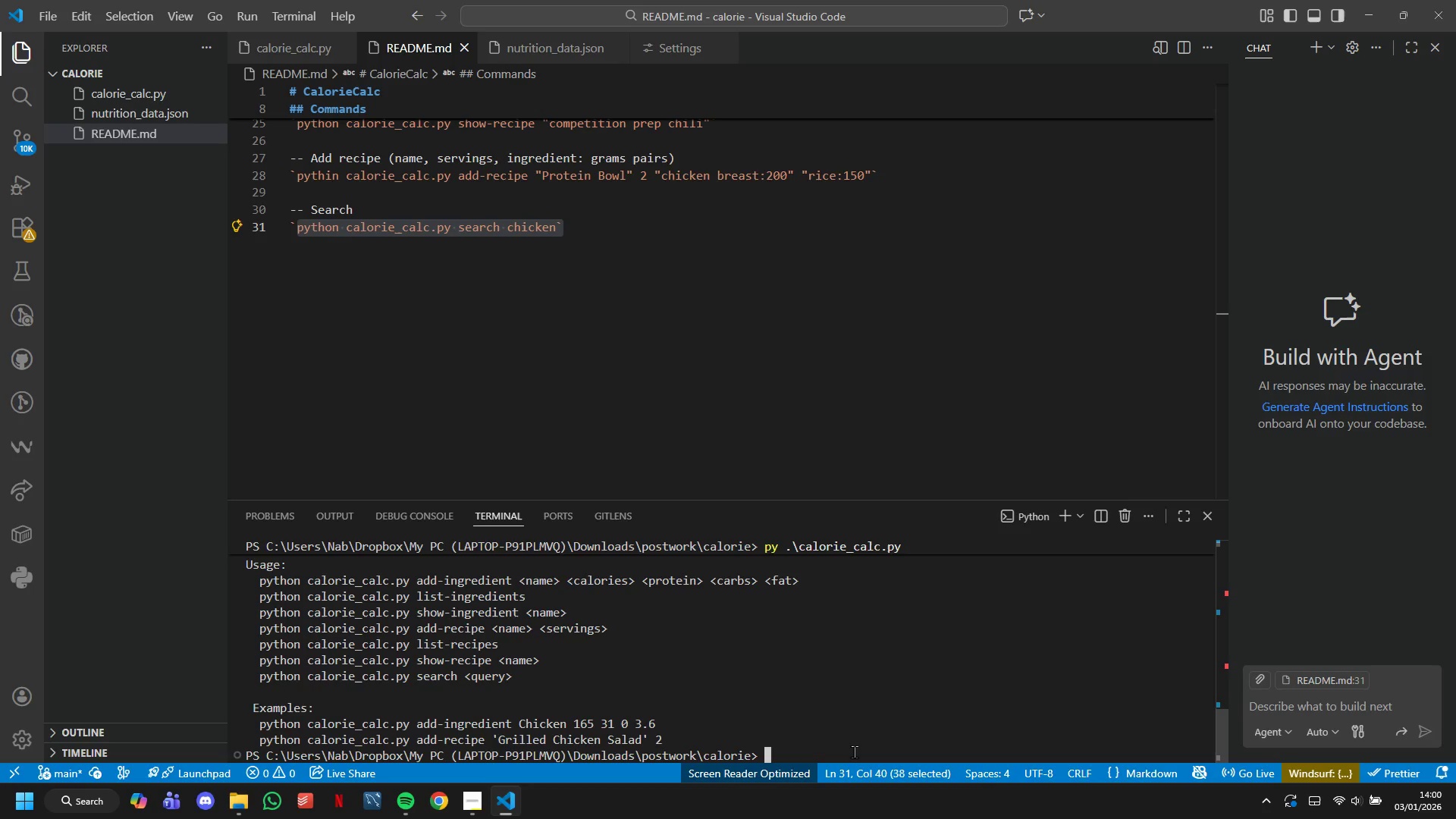 
key(Escape)
 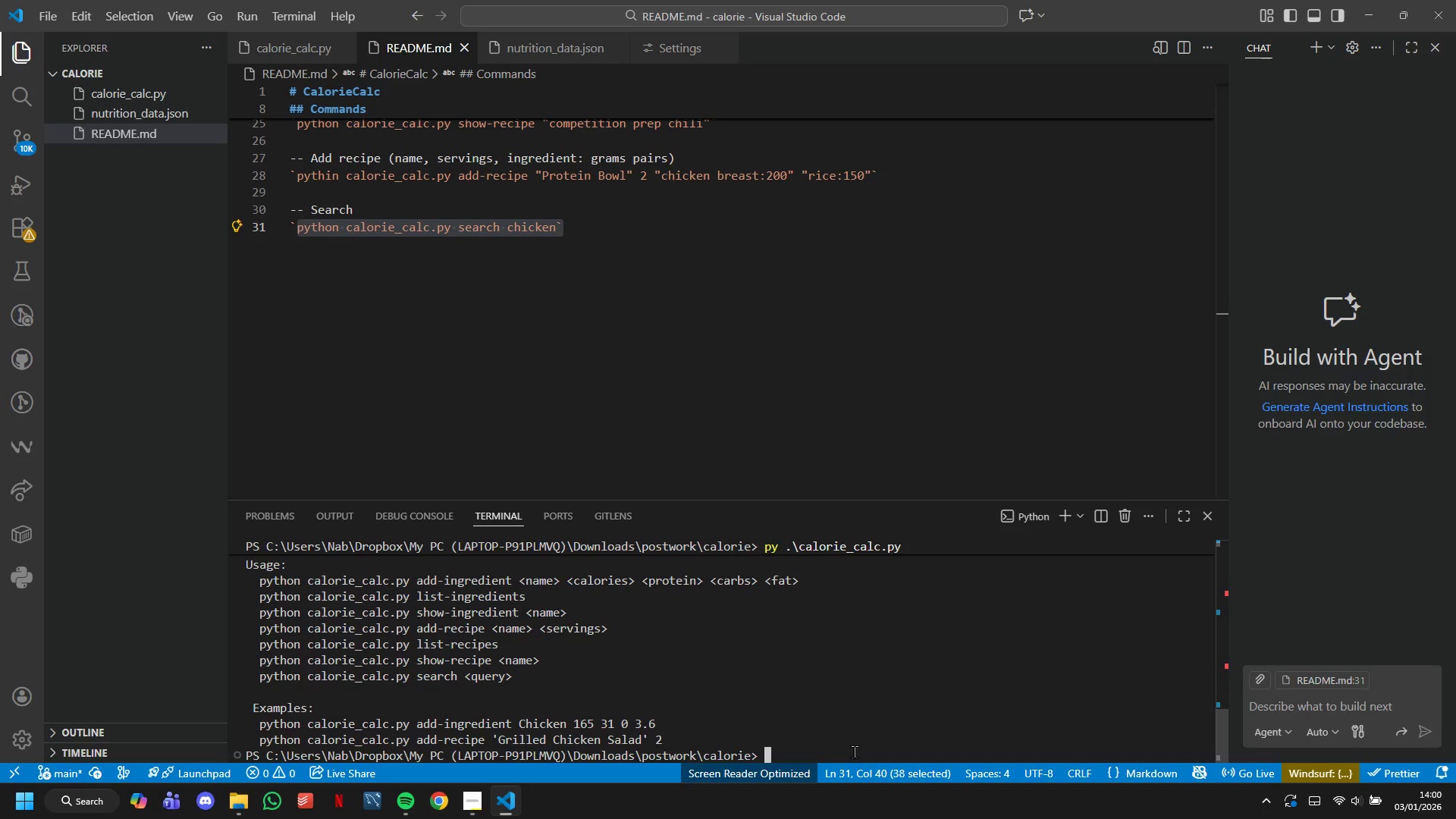 
key(Escape)
 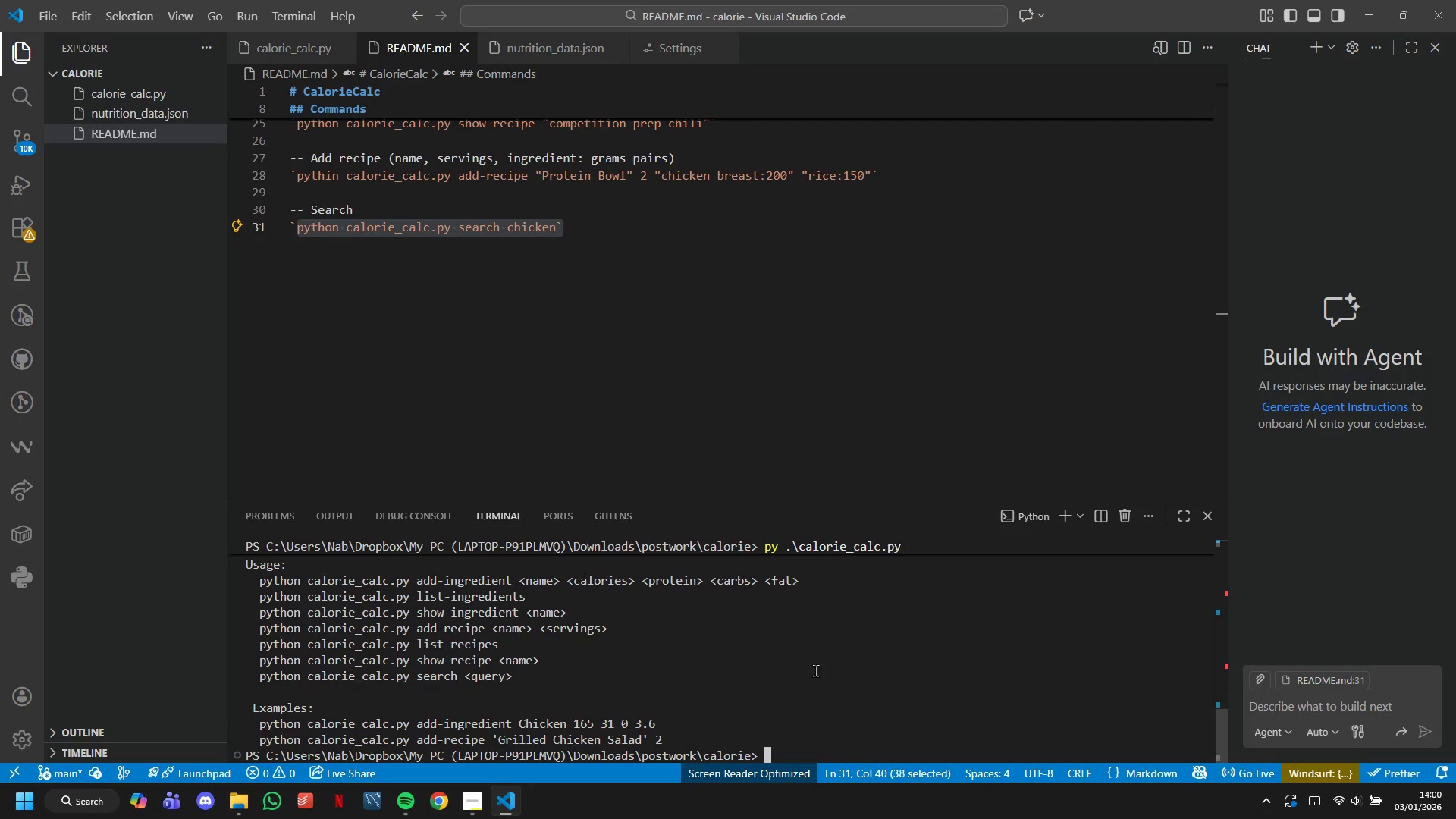 
scroll: coordinate [728, 419], scroll_direction: down, amount: 7.0
 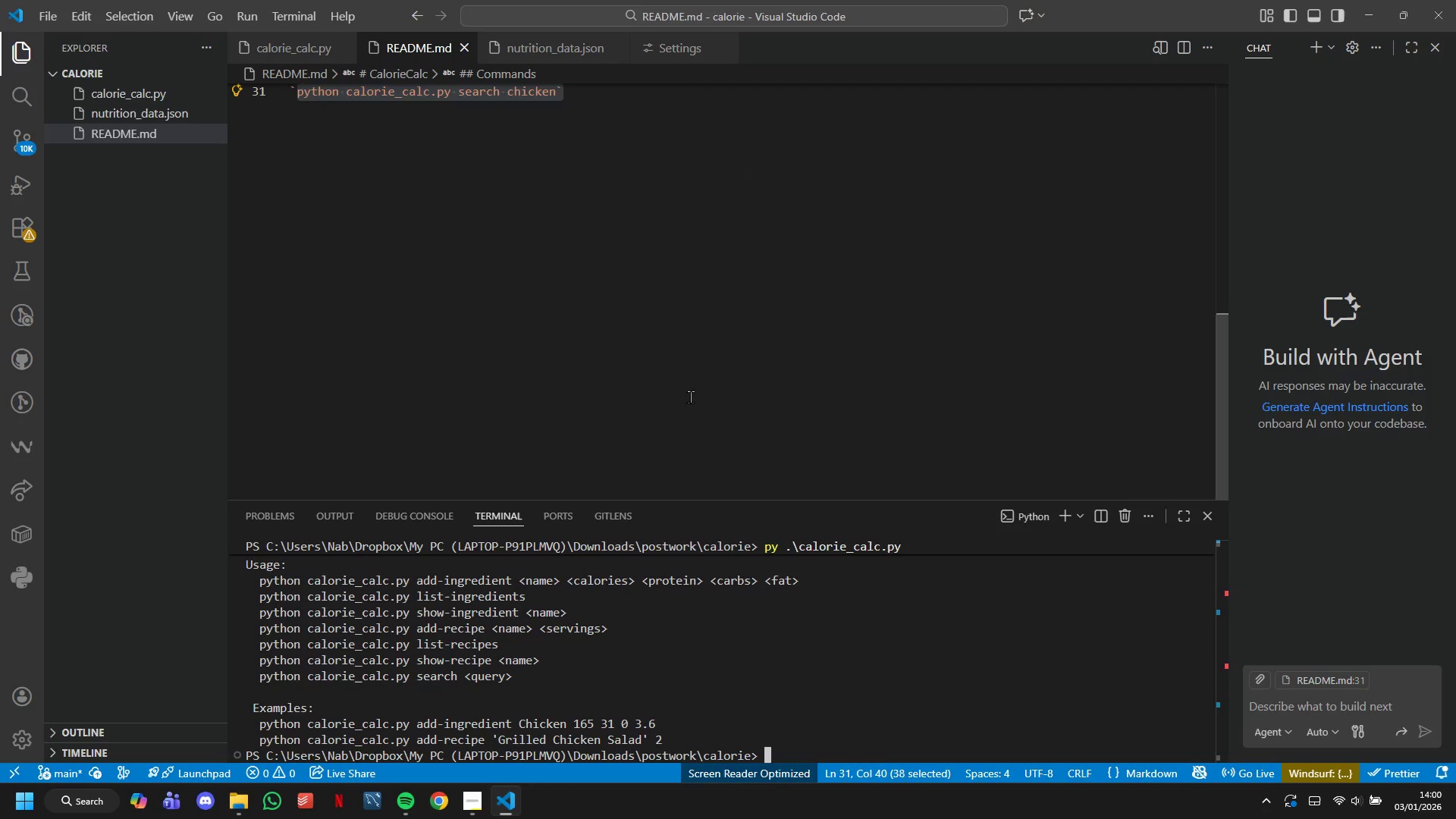 
left_click([685, 390])
 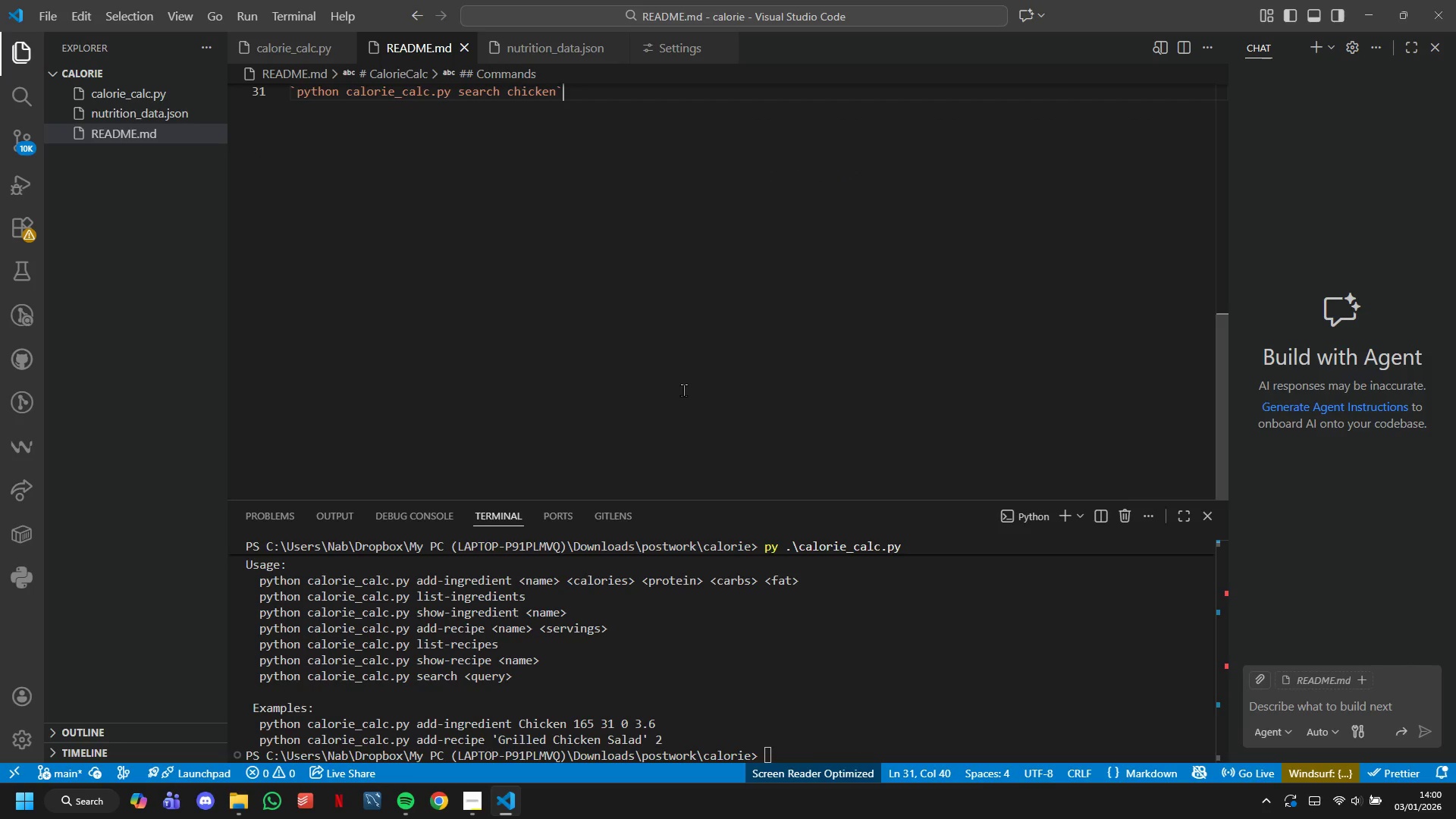 
key(Meta+G)
 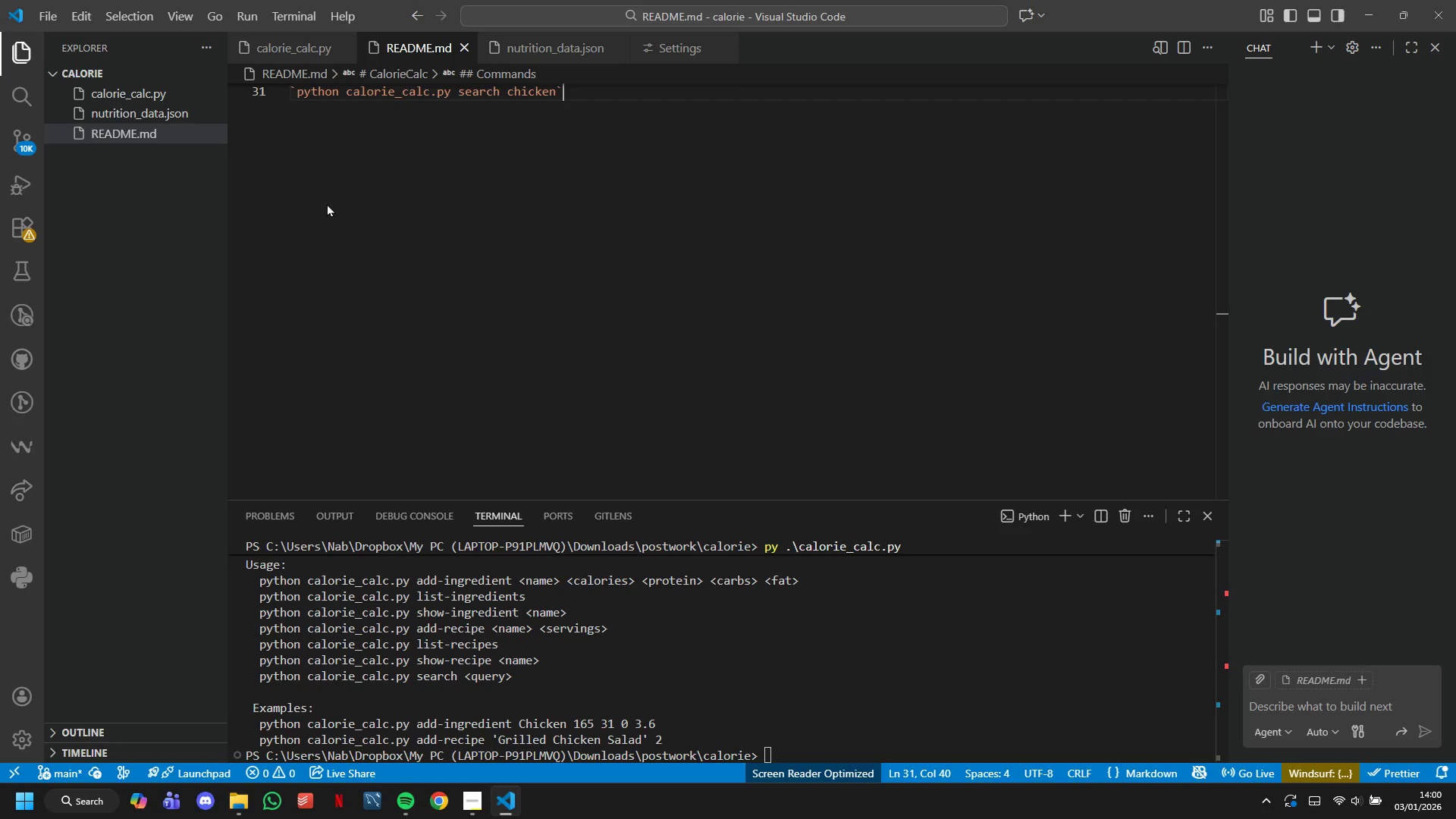 
left_click([195, 106])
 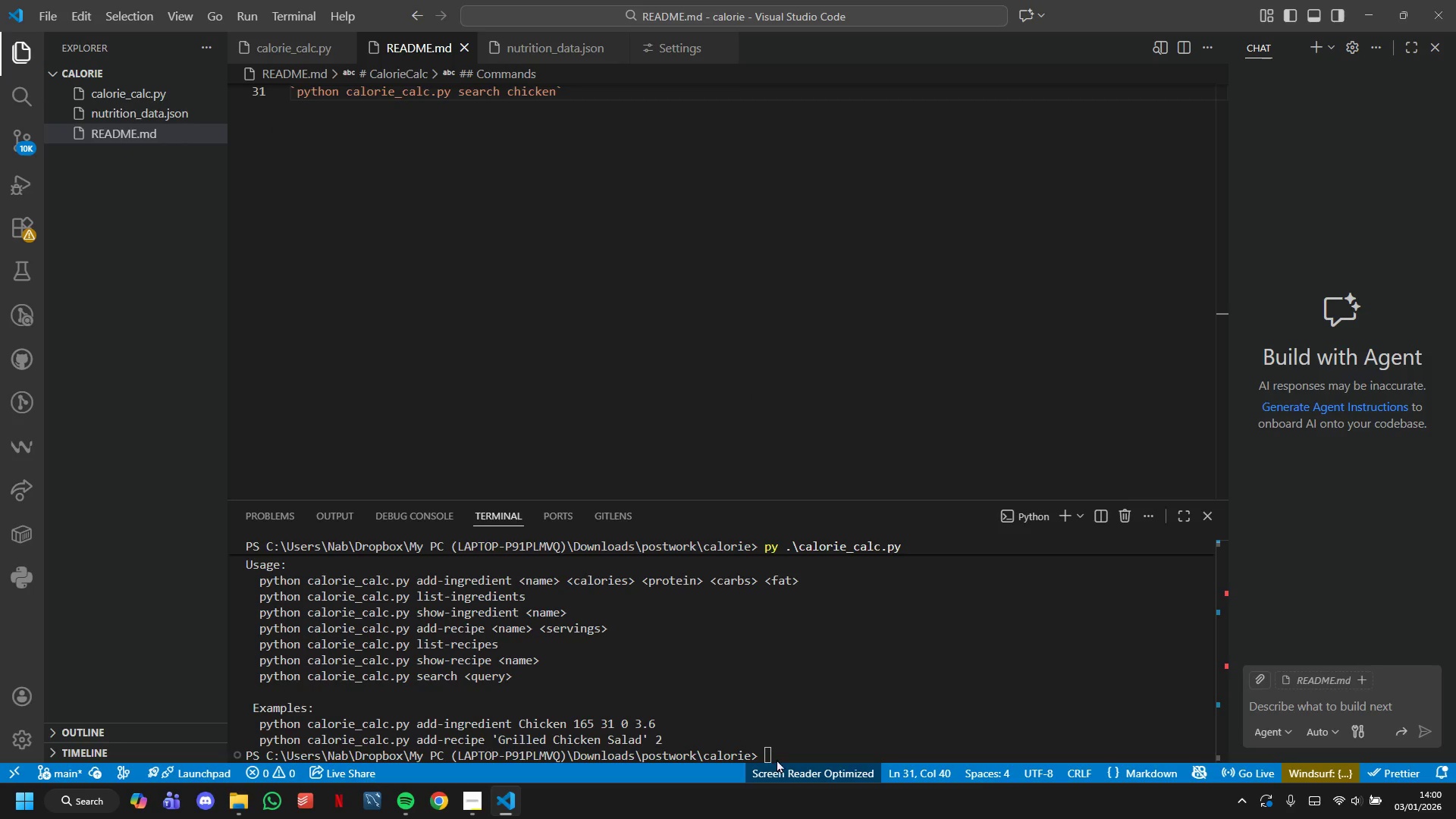 
wait(6.11)
 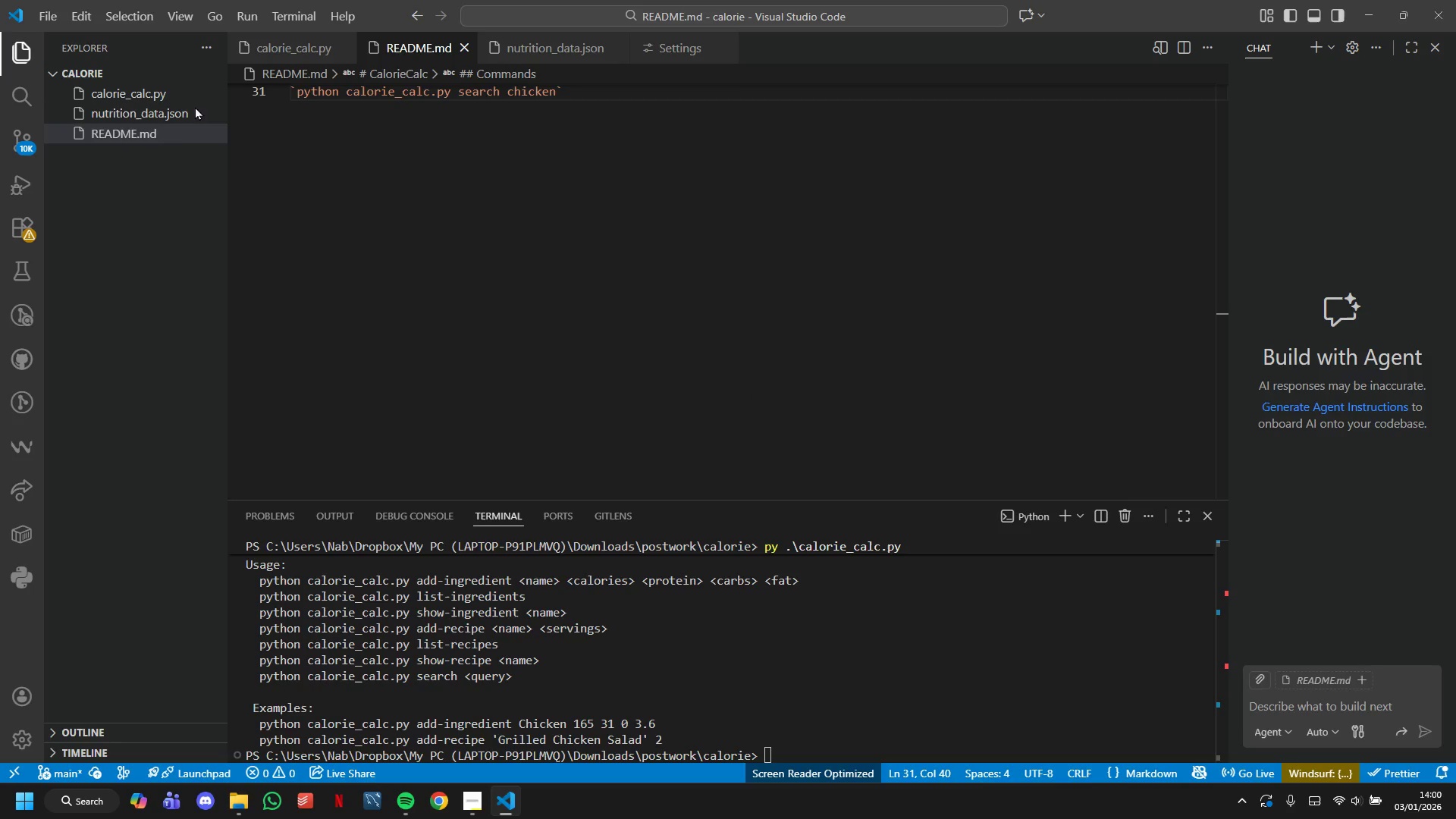 
left_click([787, 752])
 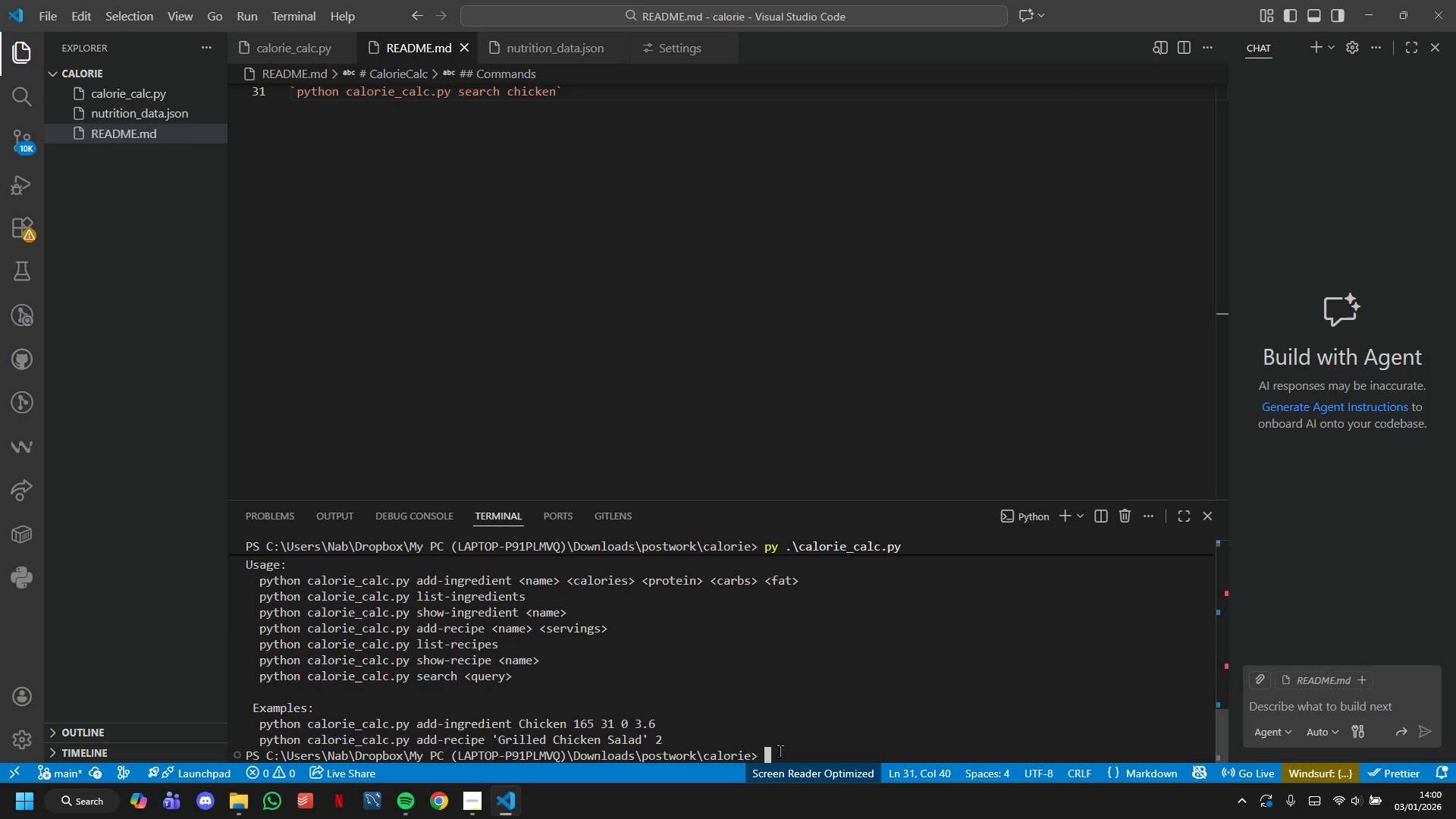 
right_click([782, 751])
 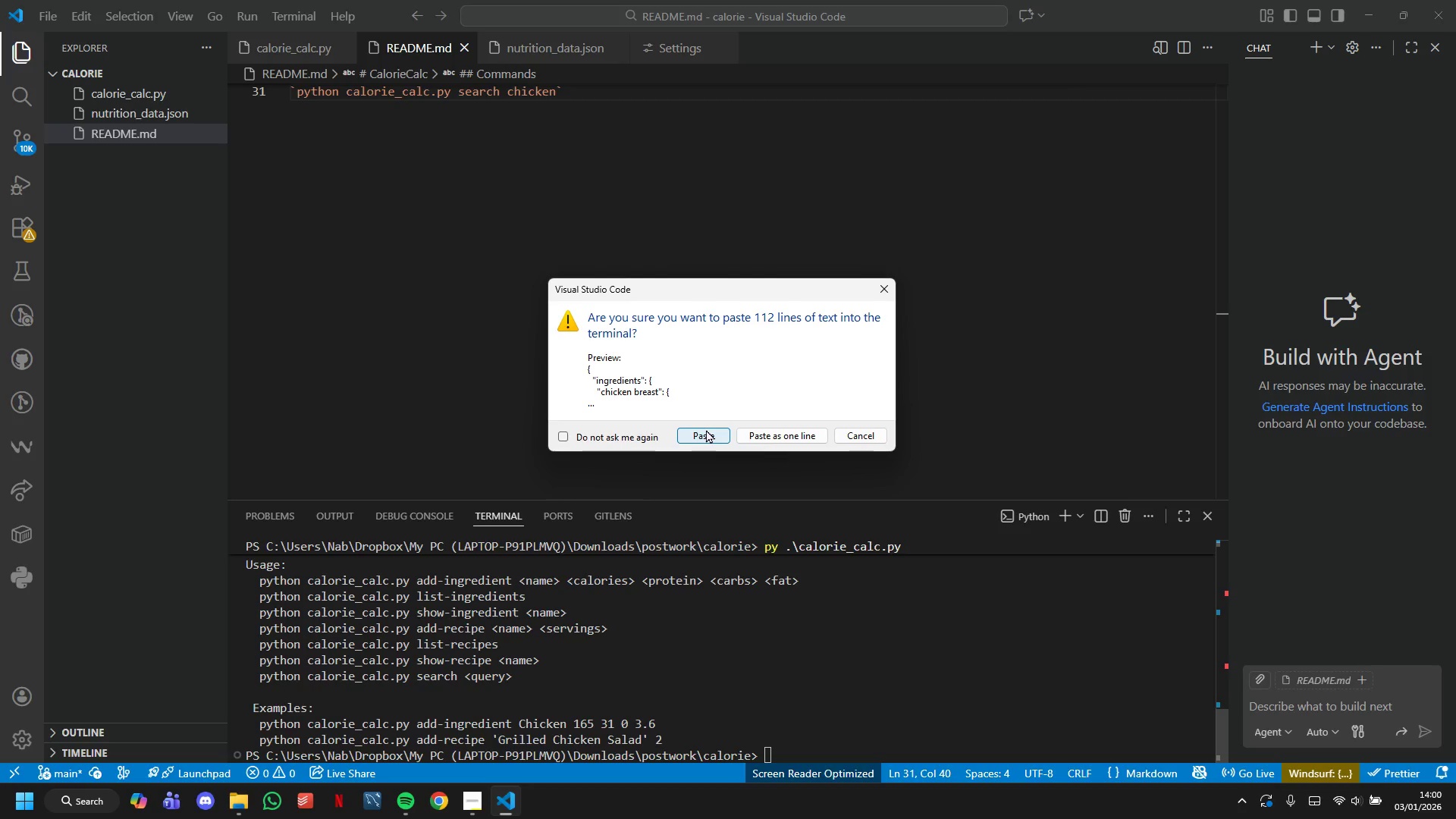 
left_click([708, 442])
 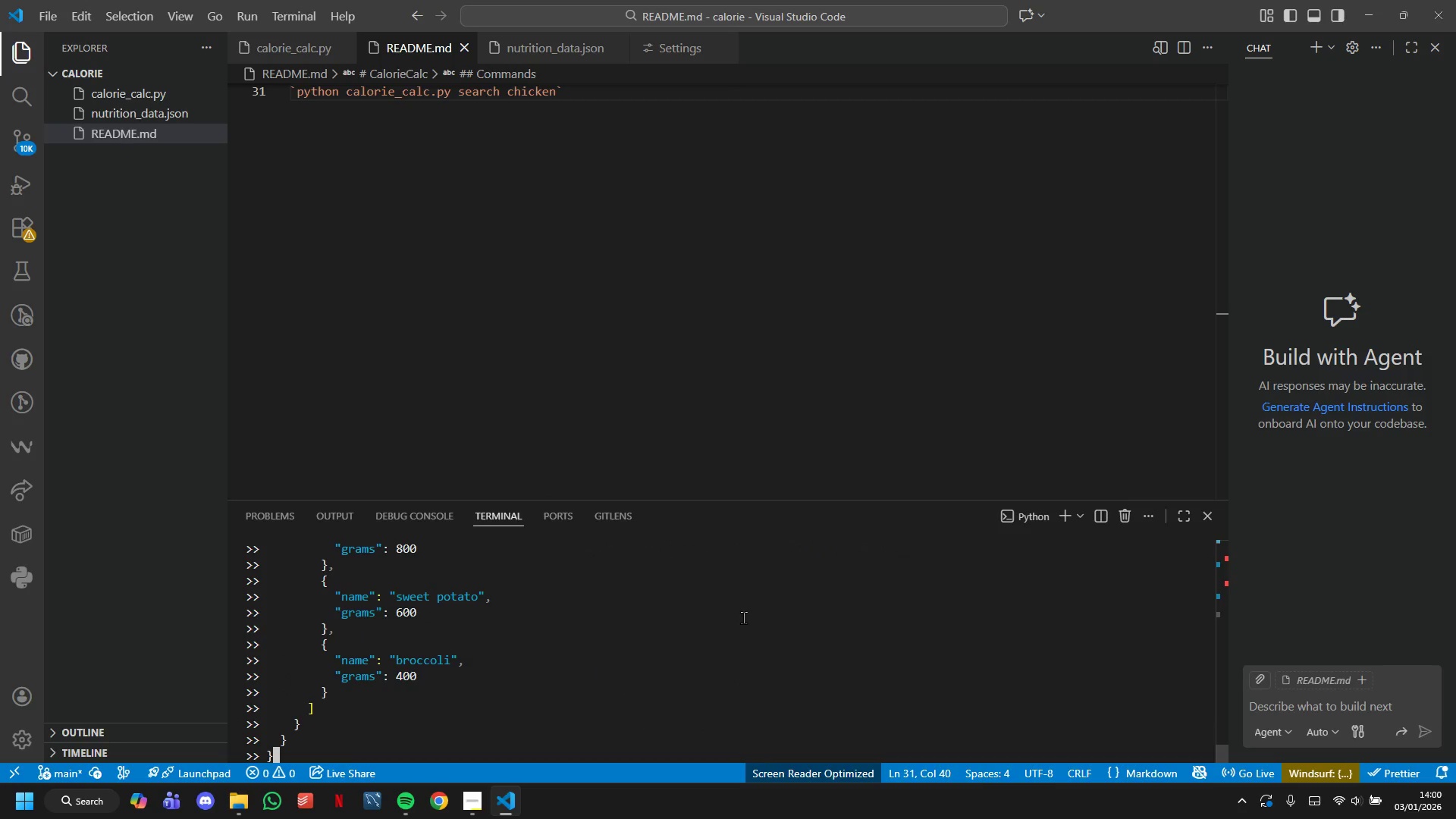 
key(Enter)
 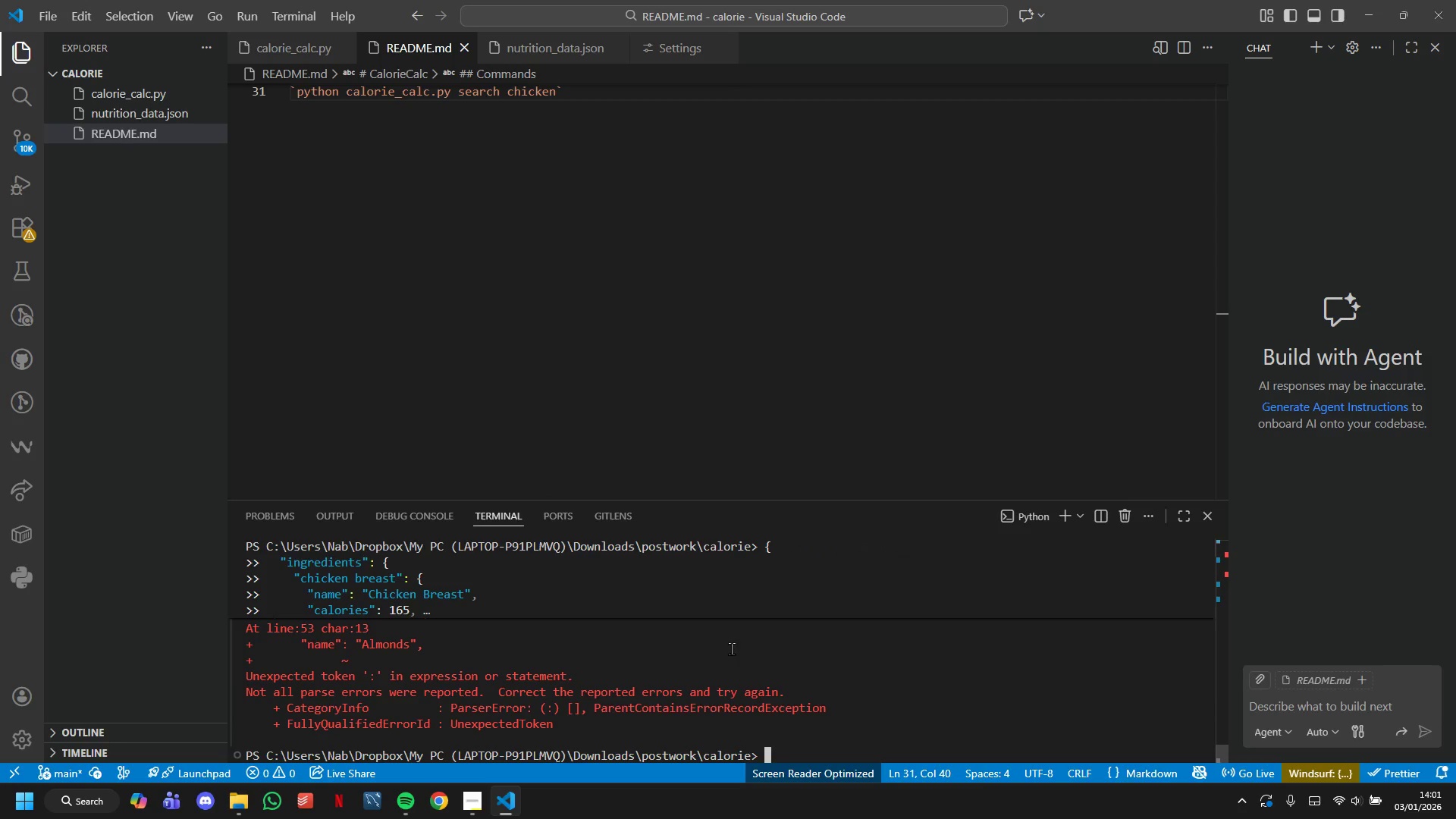 
scroll: coordinate [721, 687], scroll_direction: down, amount: 4.0
 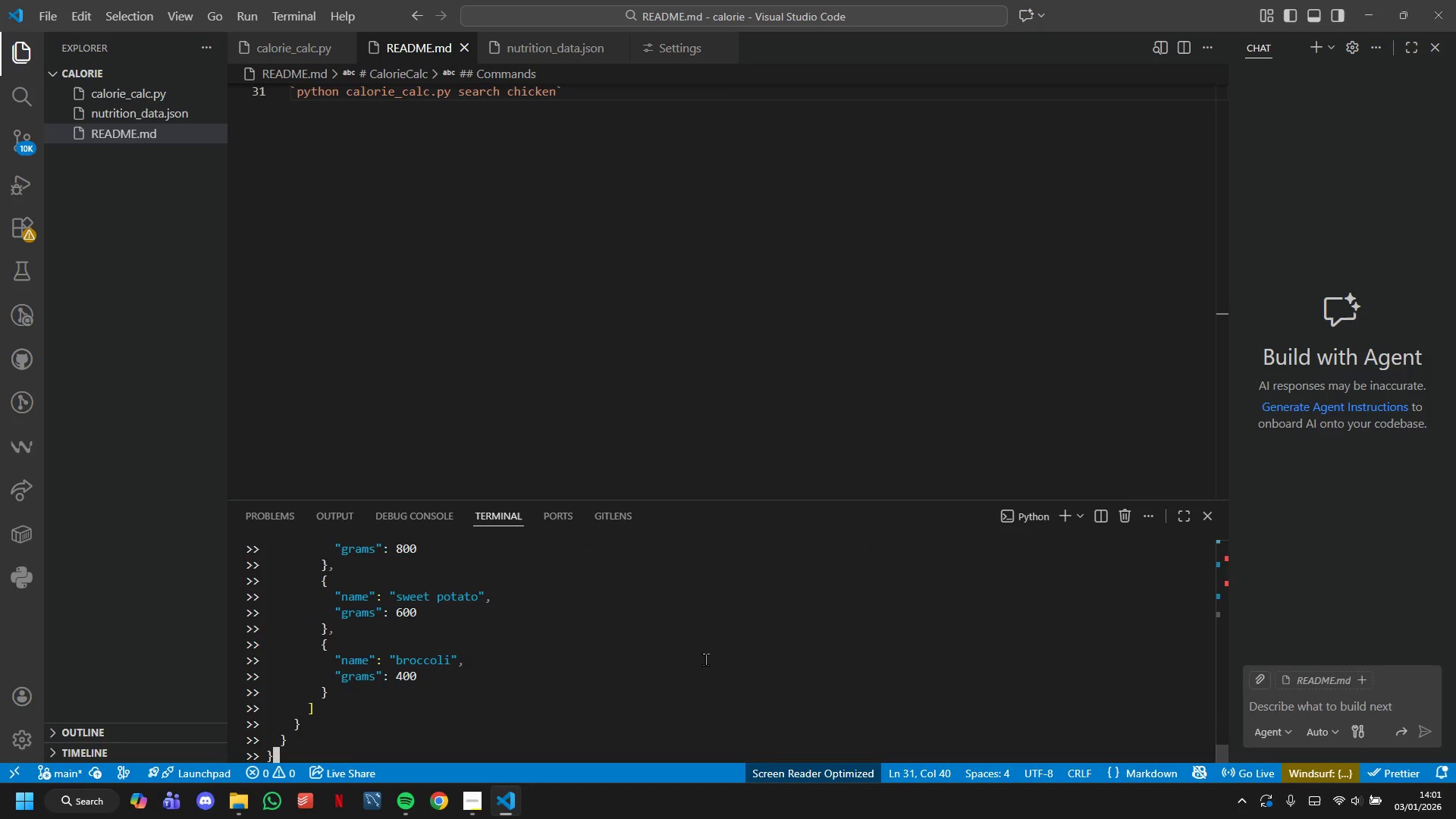 
scroll: coordinate [607, 216], scroll_direction: up, amount: 3.0
 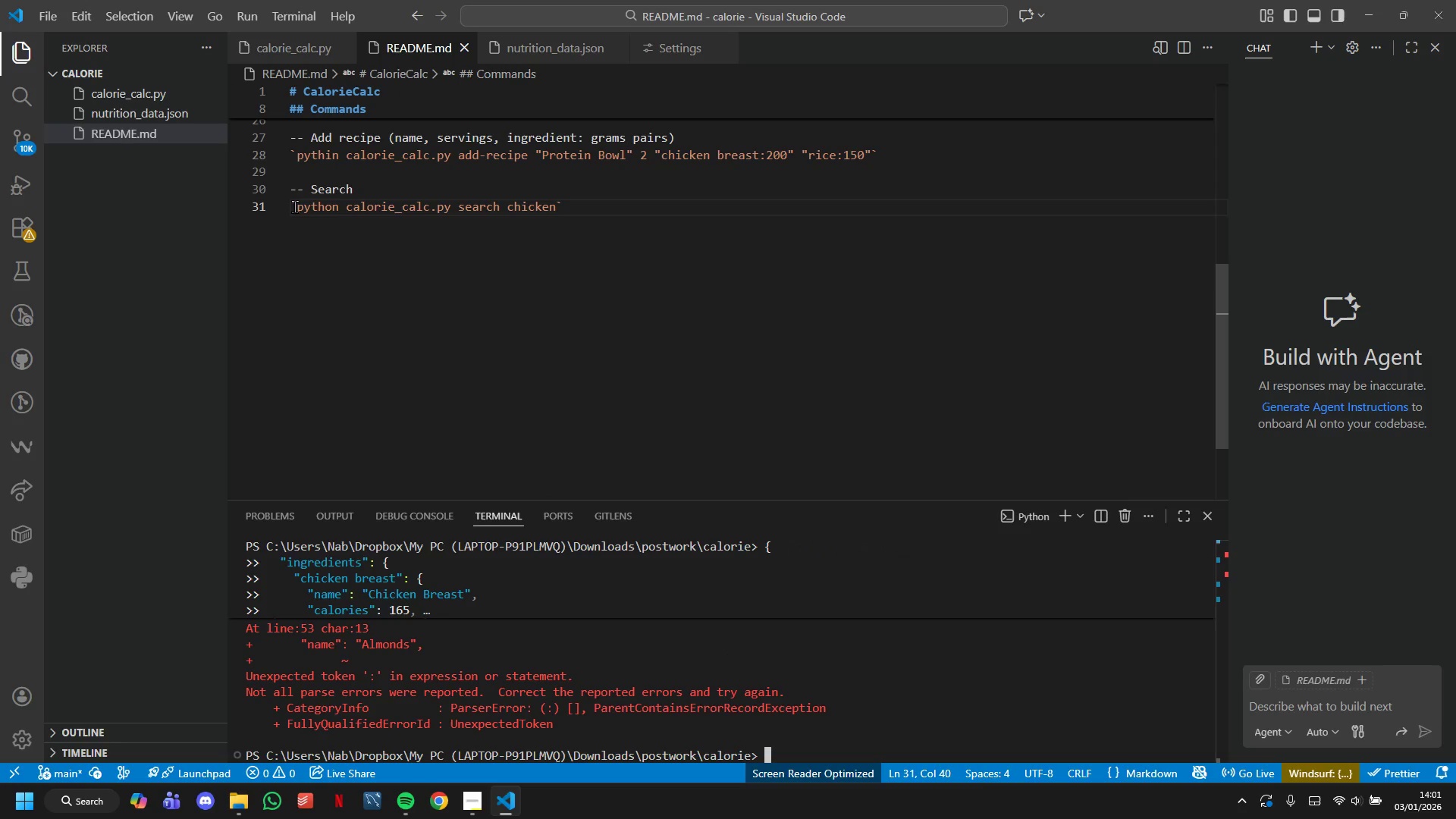 
left_click_drag(start_coordinate=[294, 206], to_coordinate=[554, 202])
 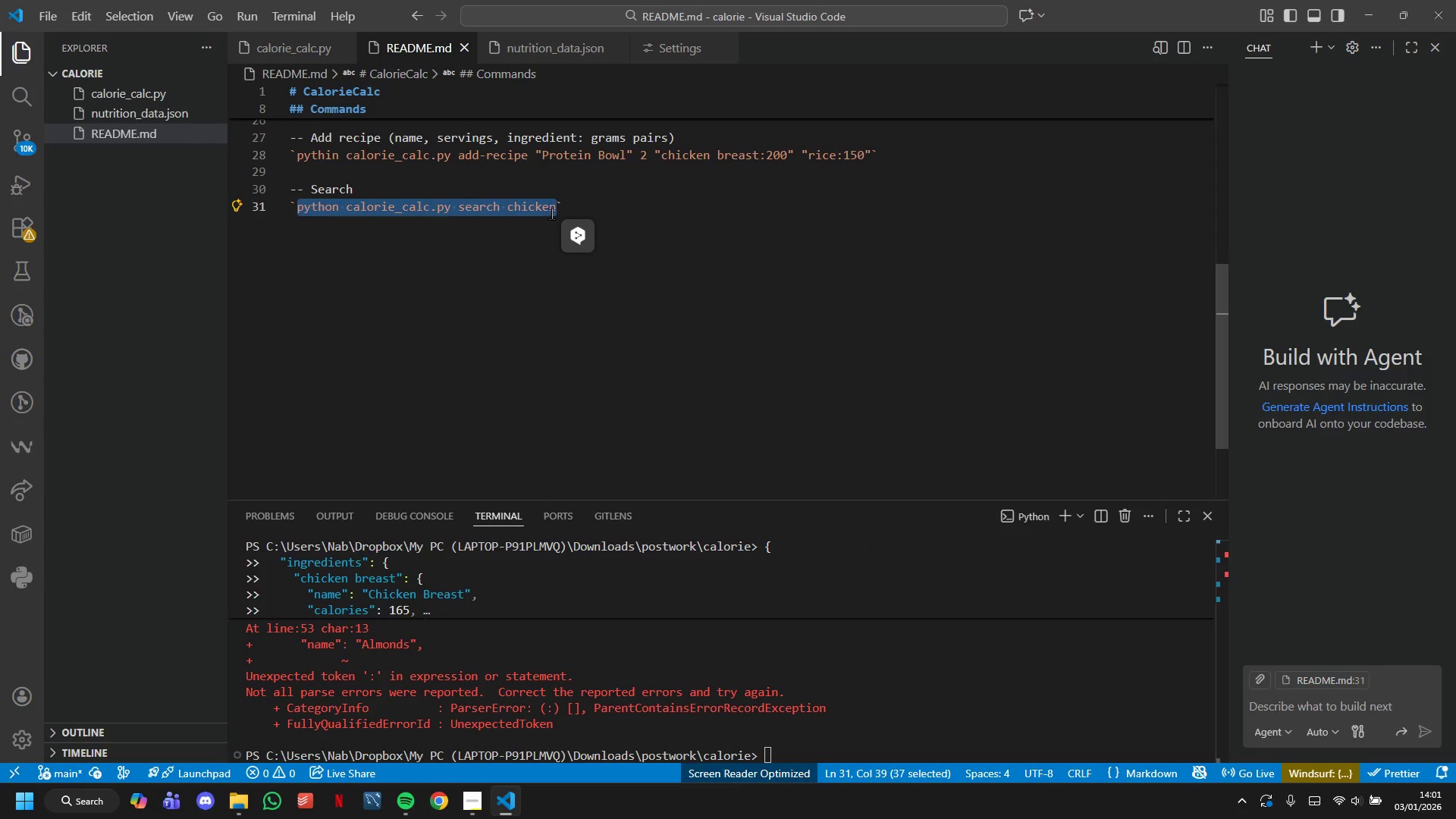 
key(Control+C)
 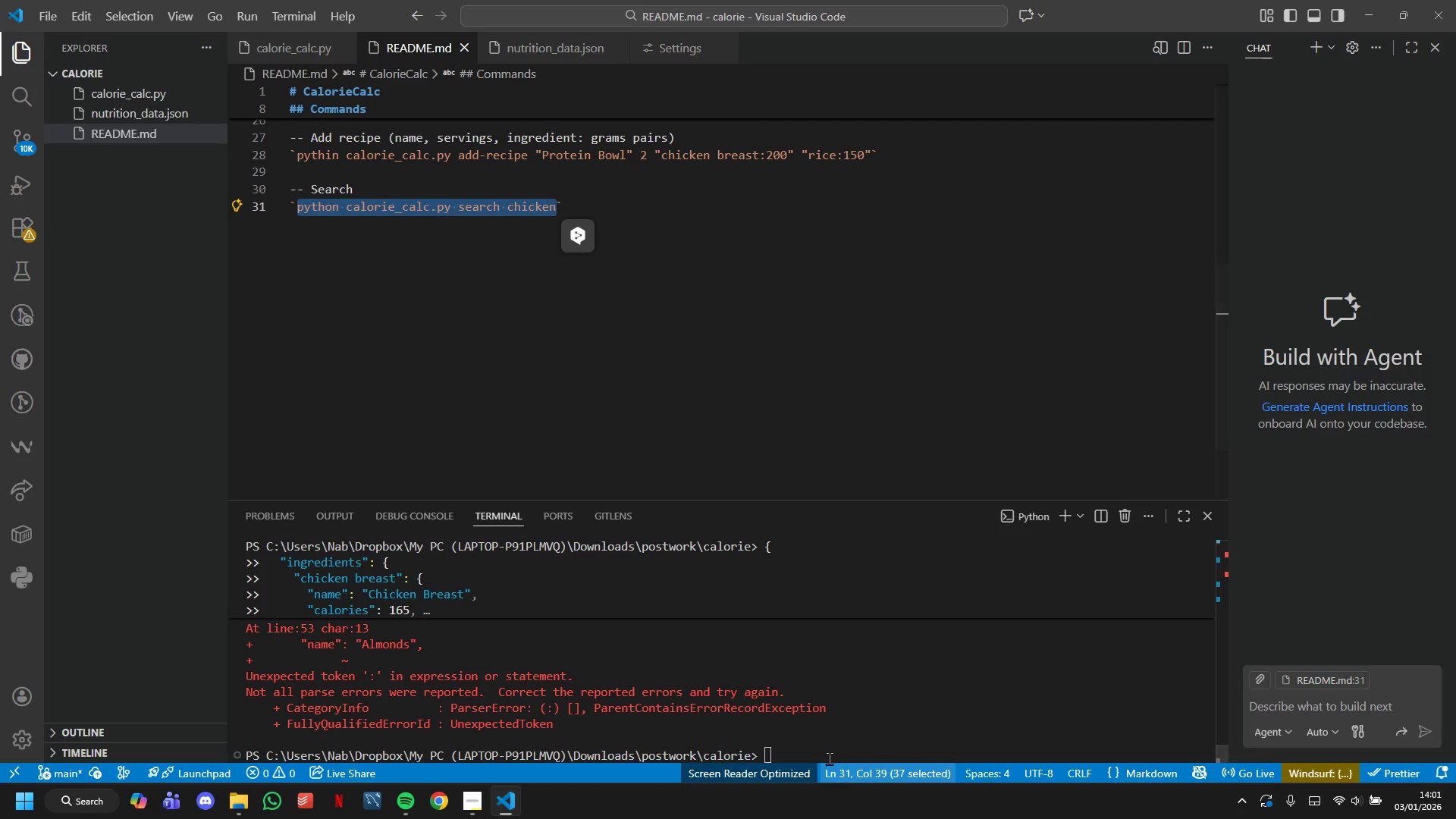 
left_click([821, 756])
 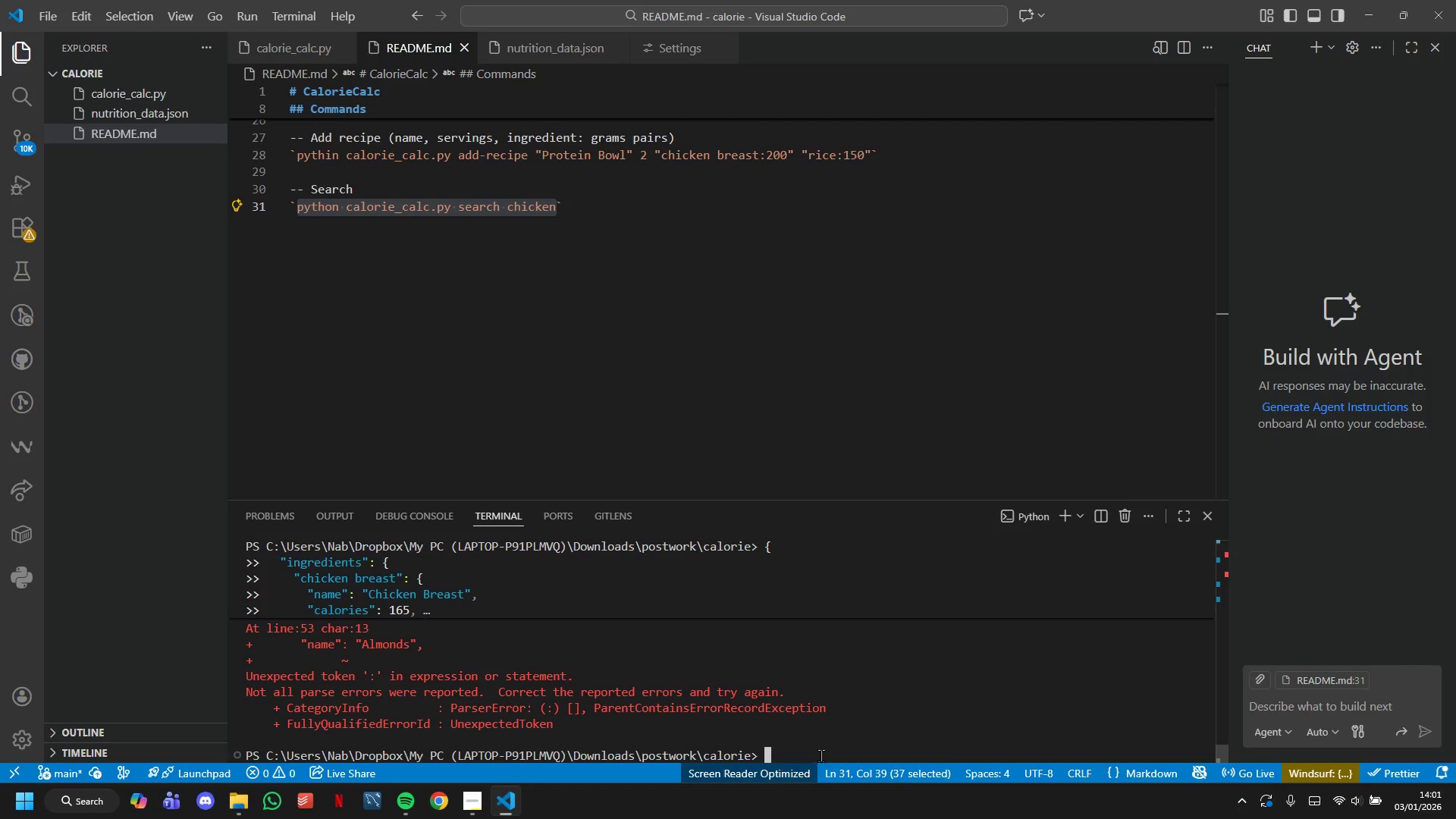 
right_click([821, 755])
 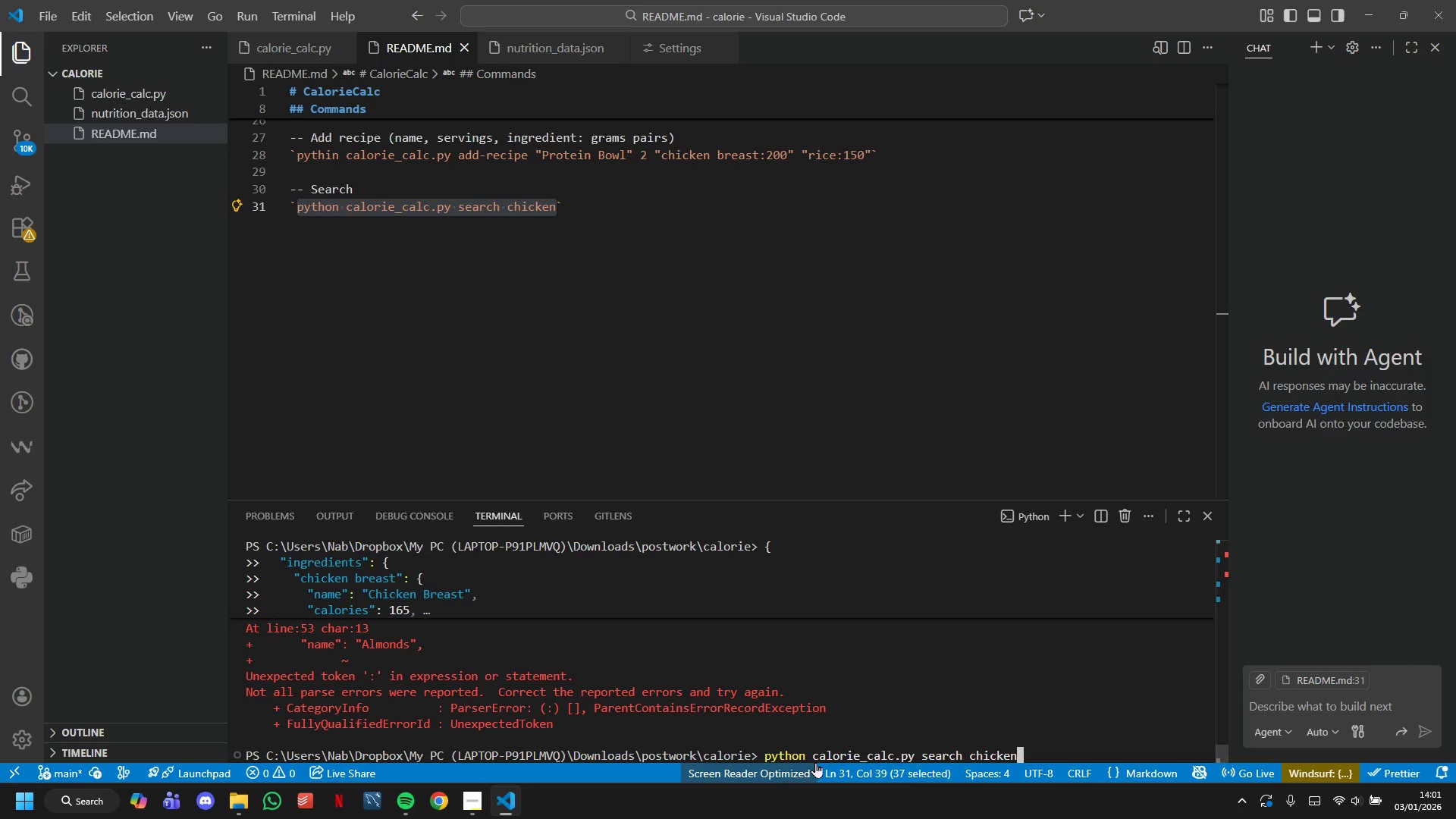 
key(Enter)
 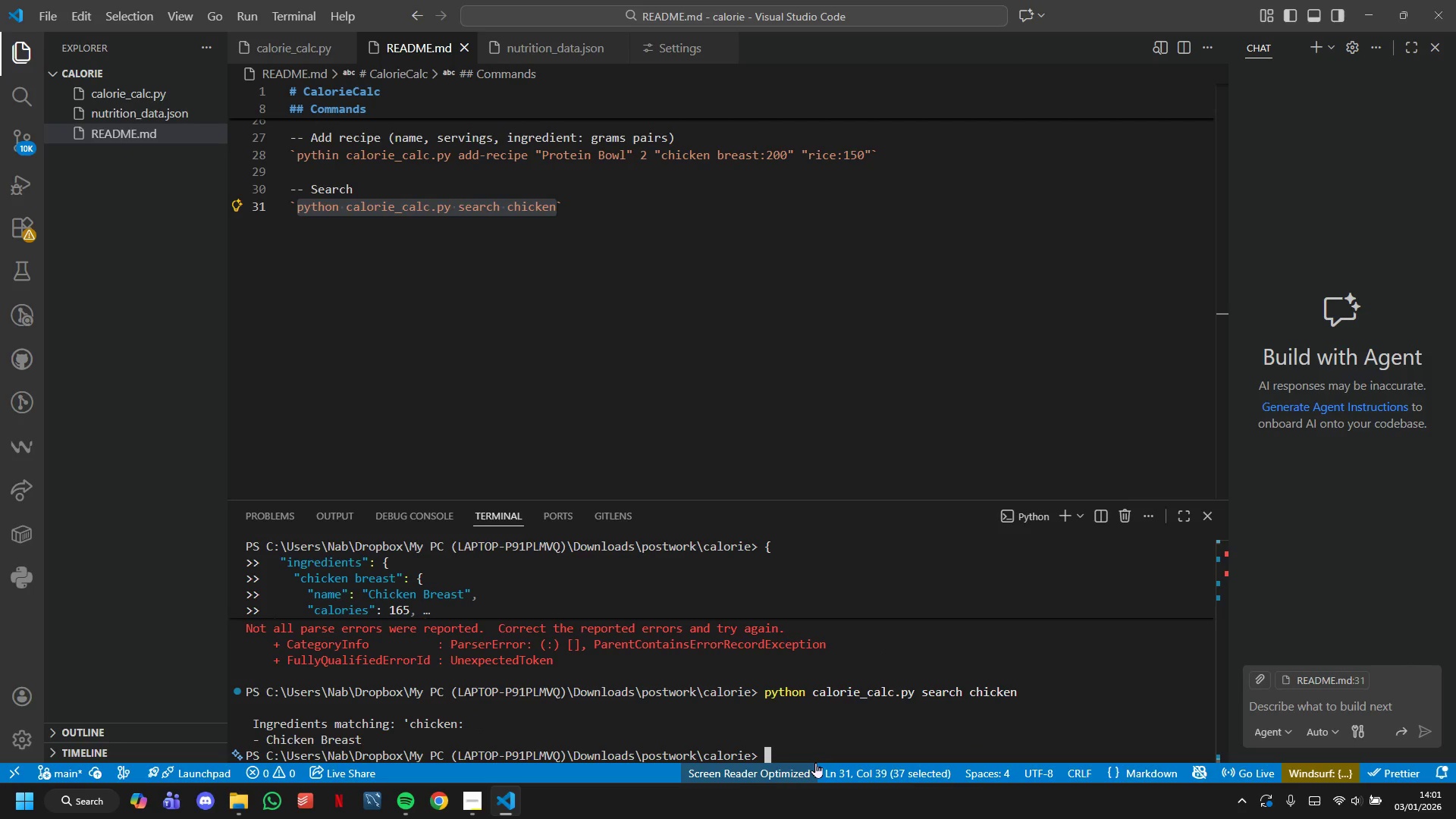 
scroll: coordinate [730, 651], scroll_direction: down, amount: 3.0
 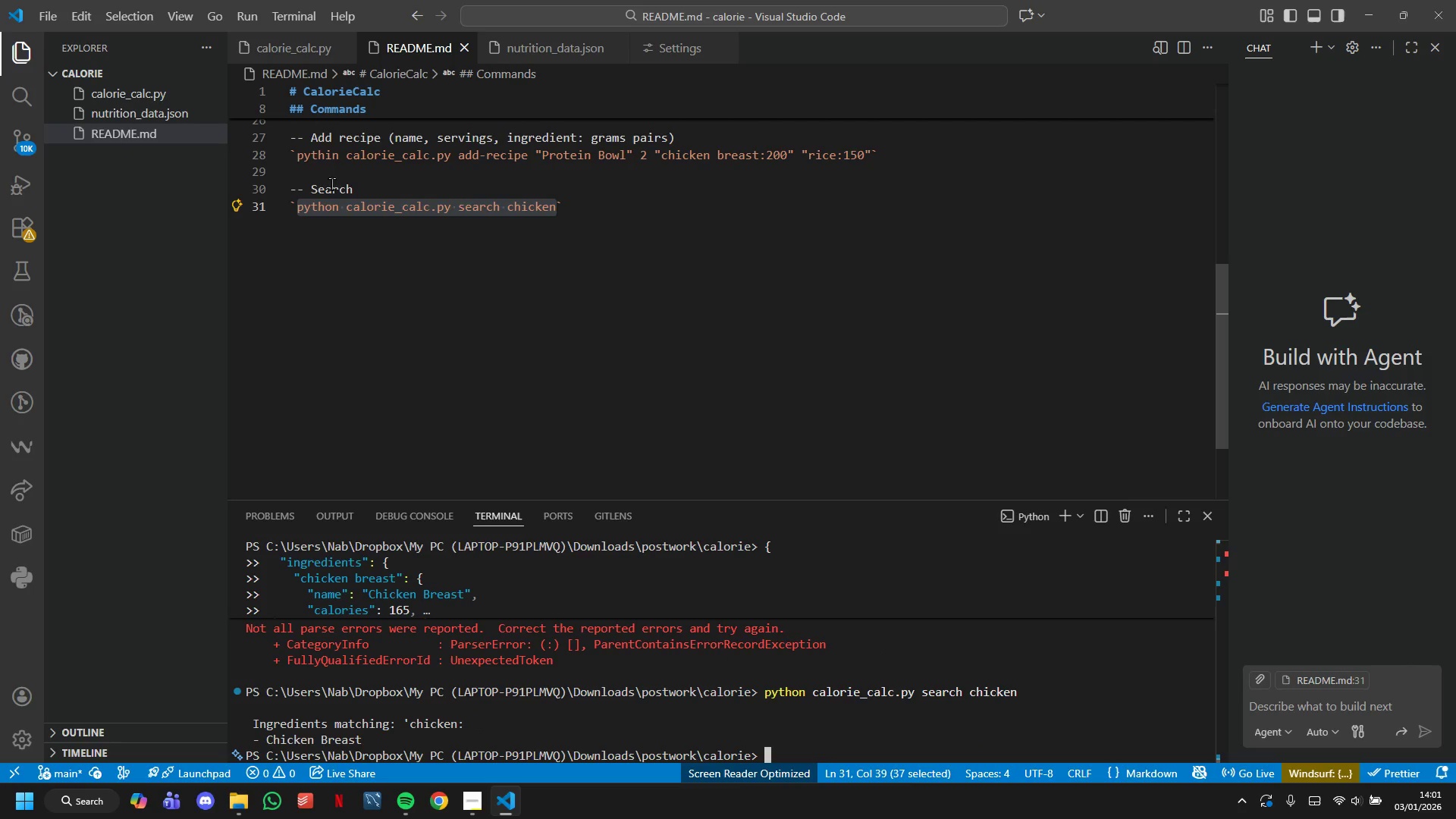 
left_click([330, 158])
 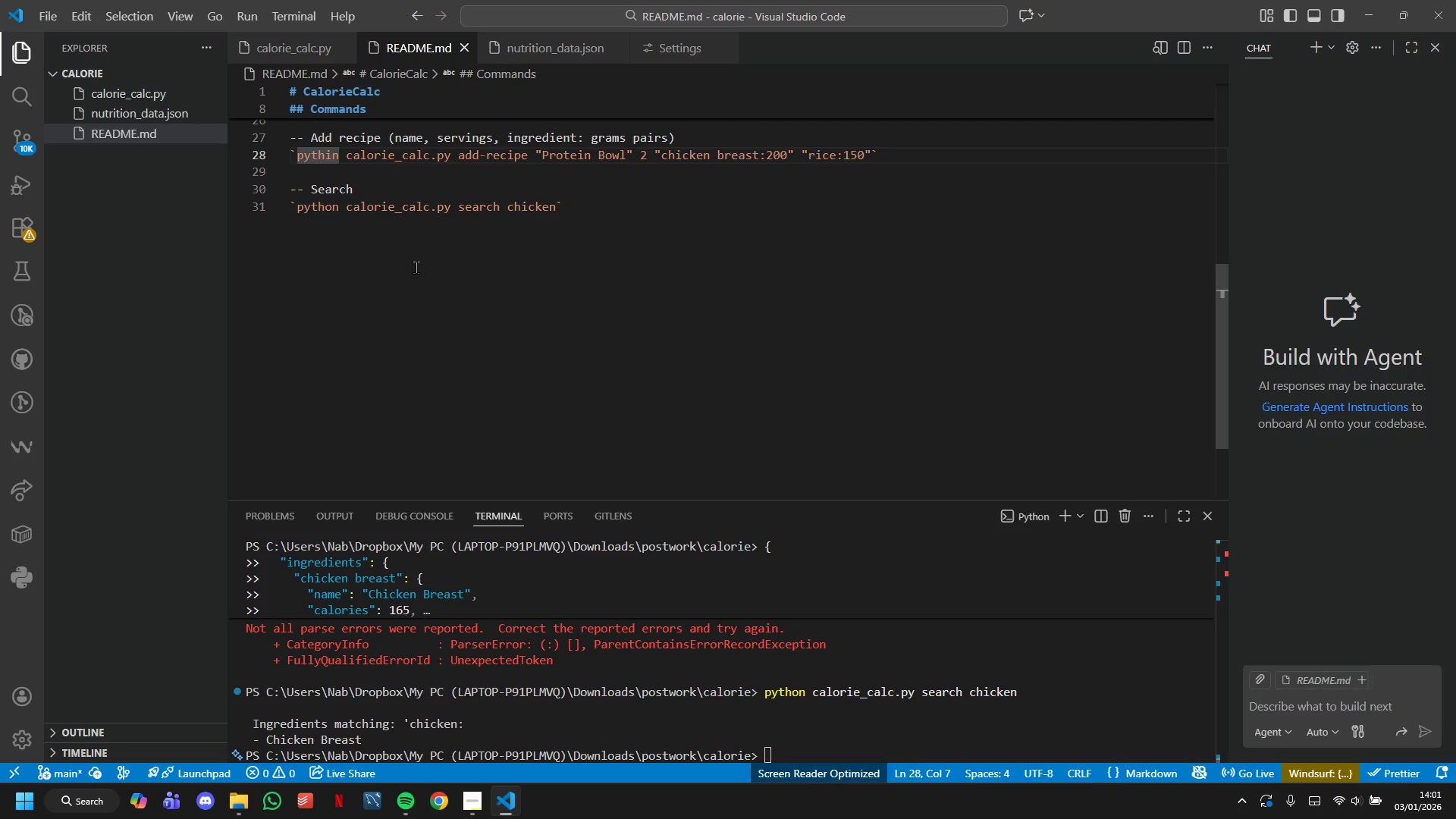 
key(Backspace)
 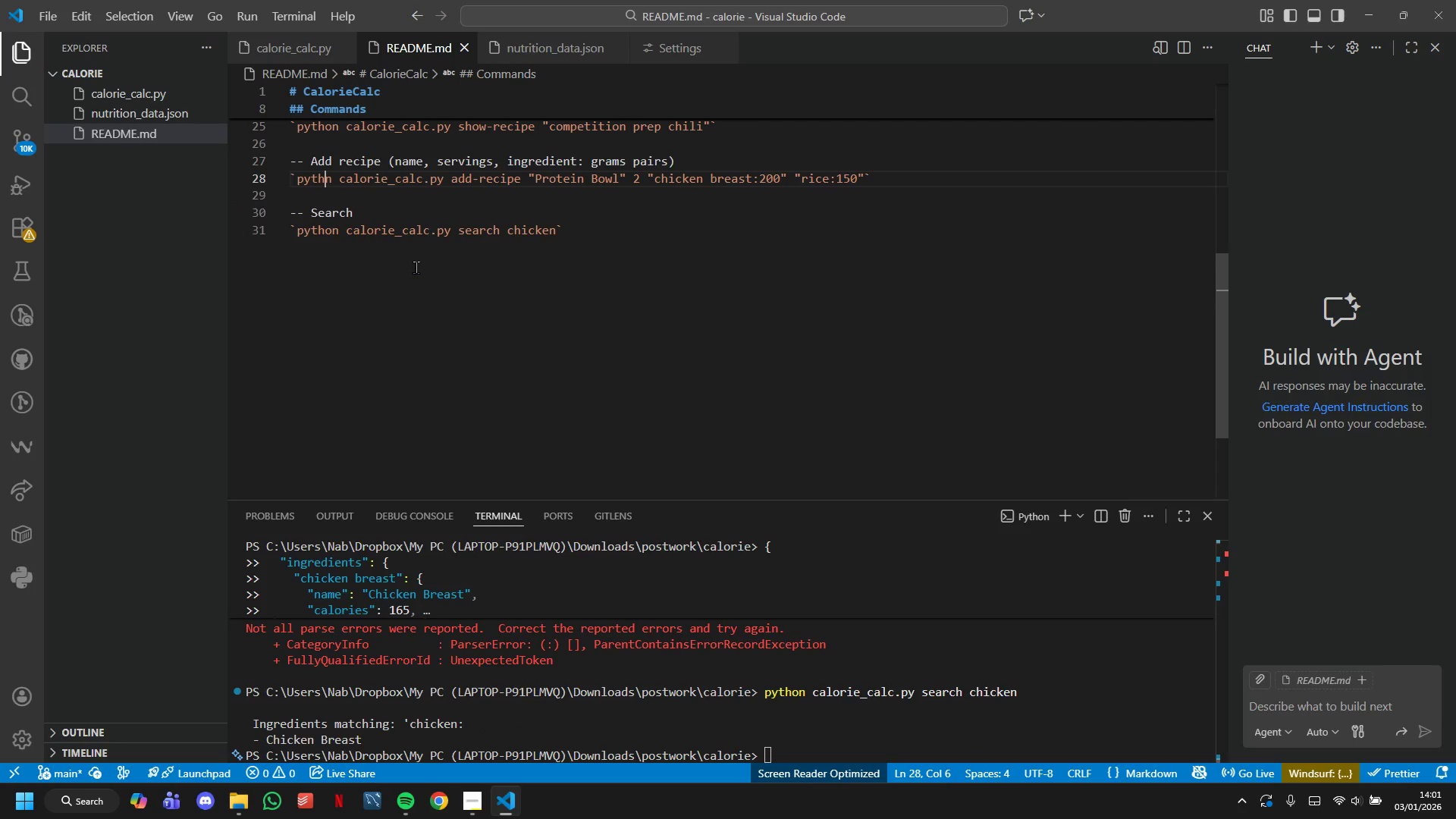 
key(O)
 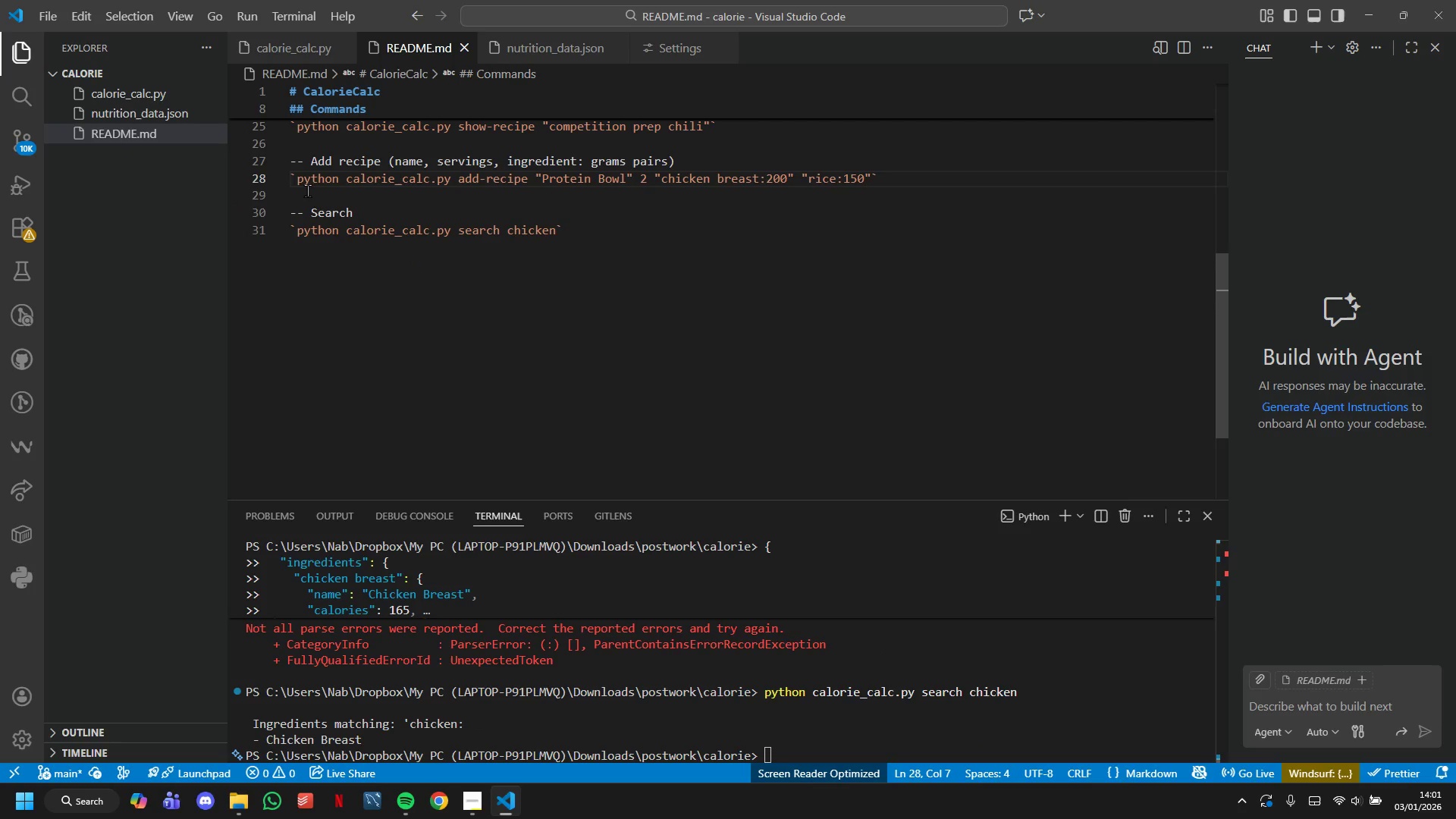 
left_click_drag(start_coordinate=[299, 184], to_coordinate=[861, 177])
 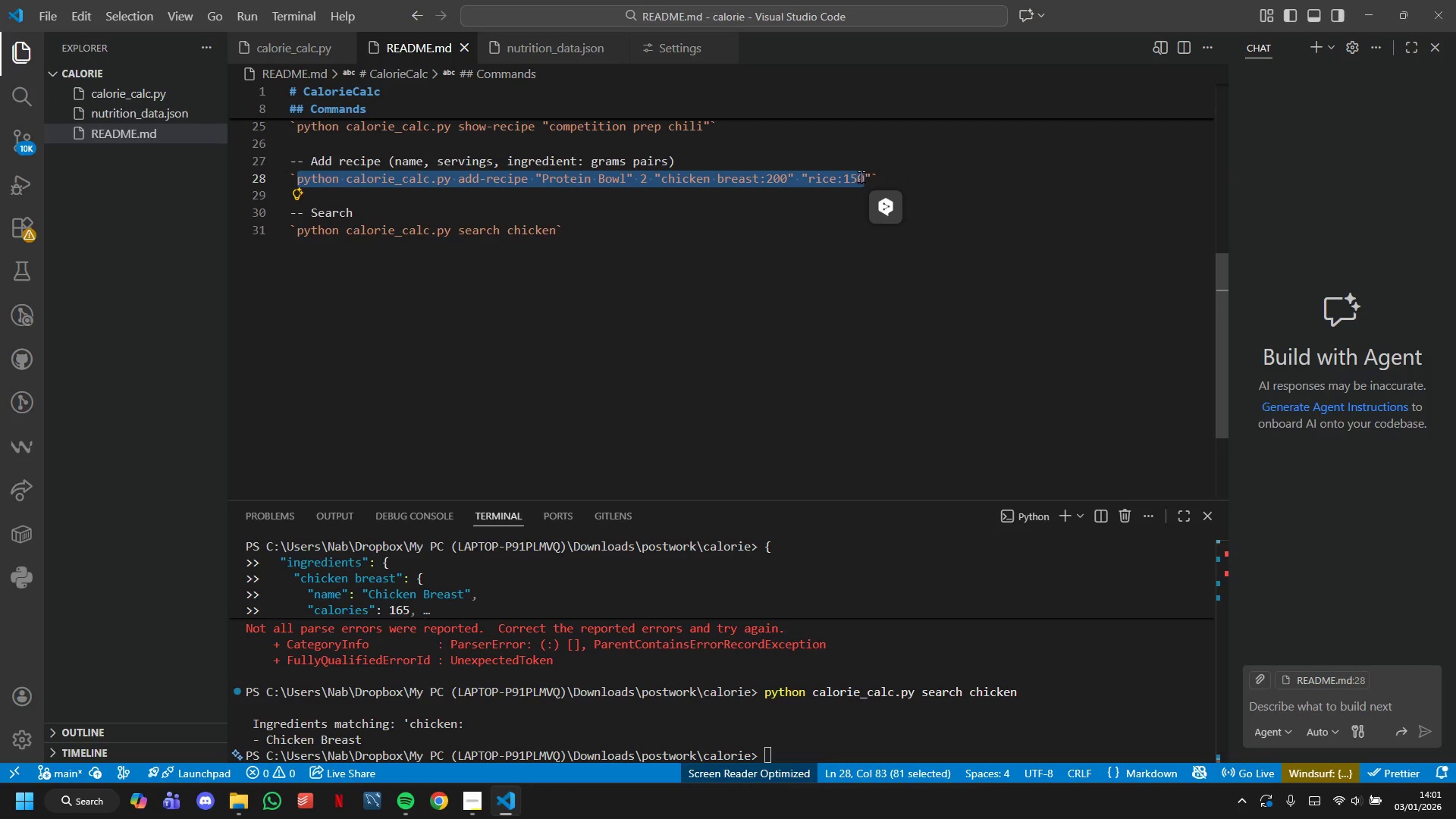 
key(Control+C)
 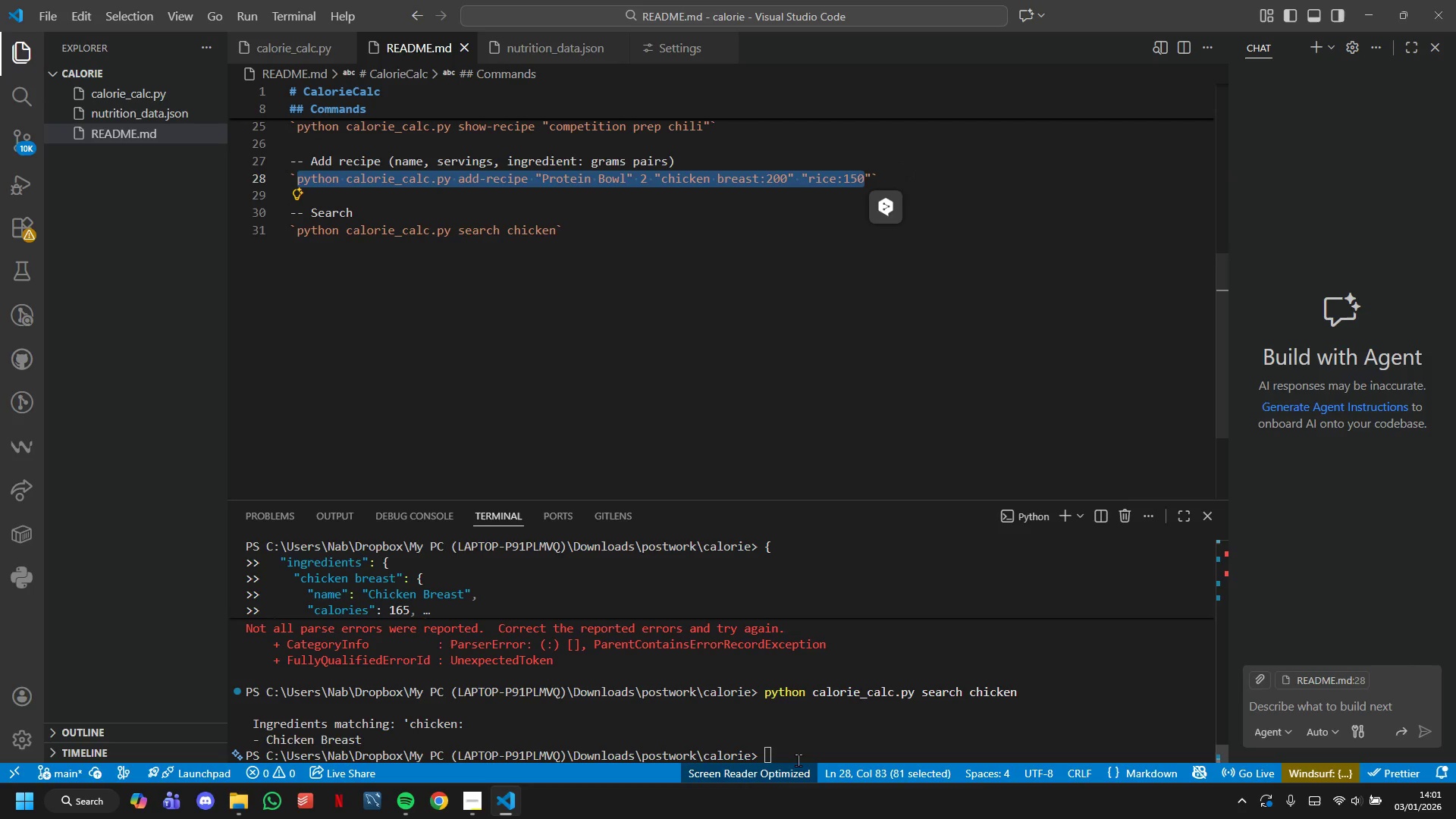 
left_click([798, 760])
 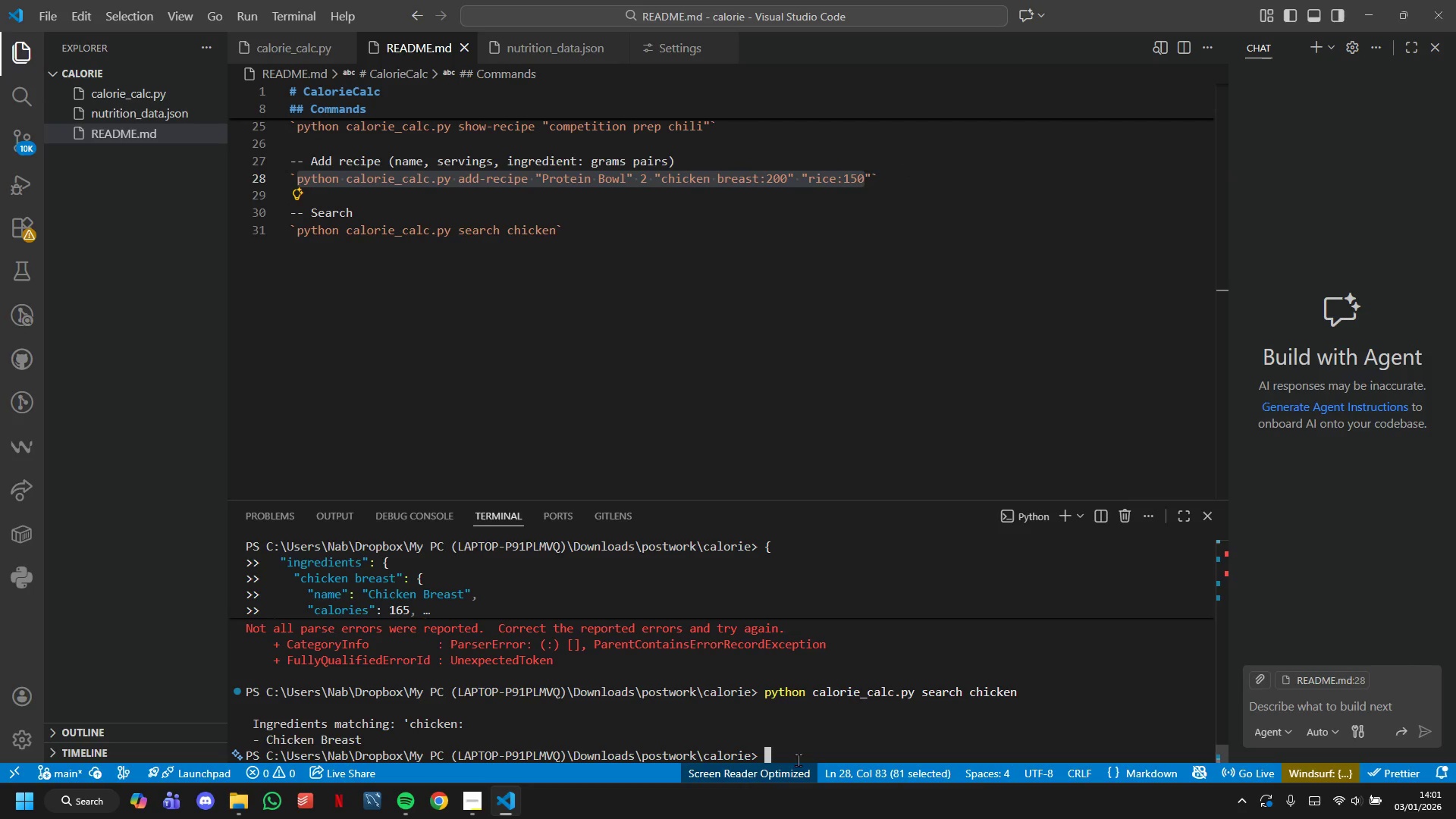 
right_click([798, 760])
 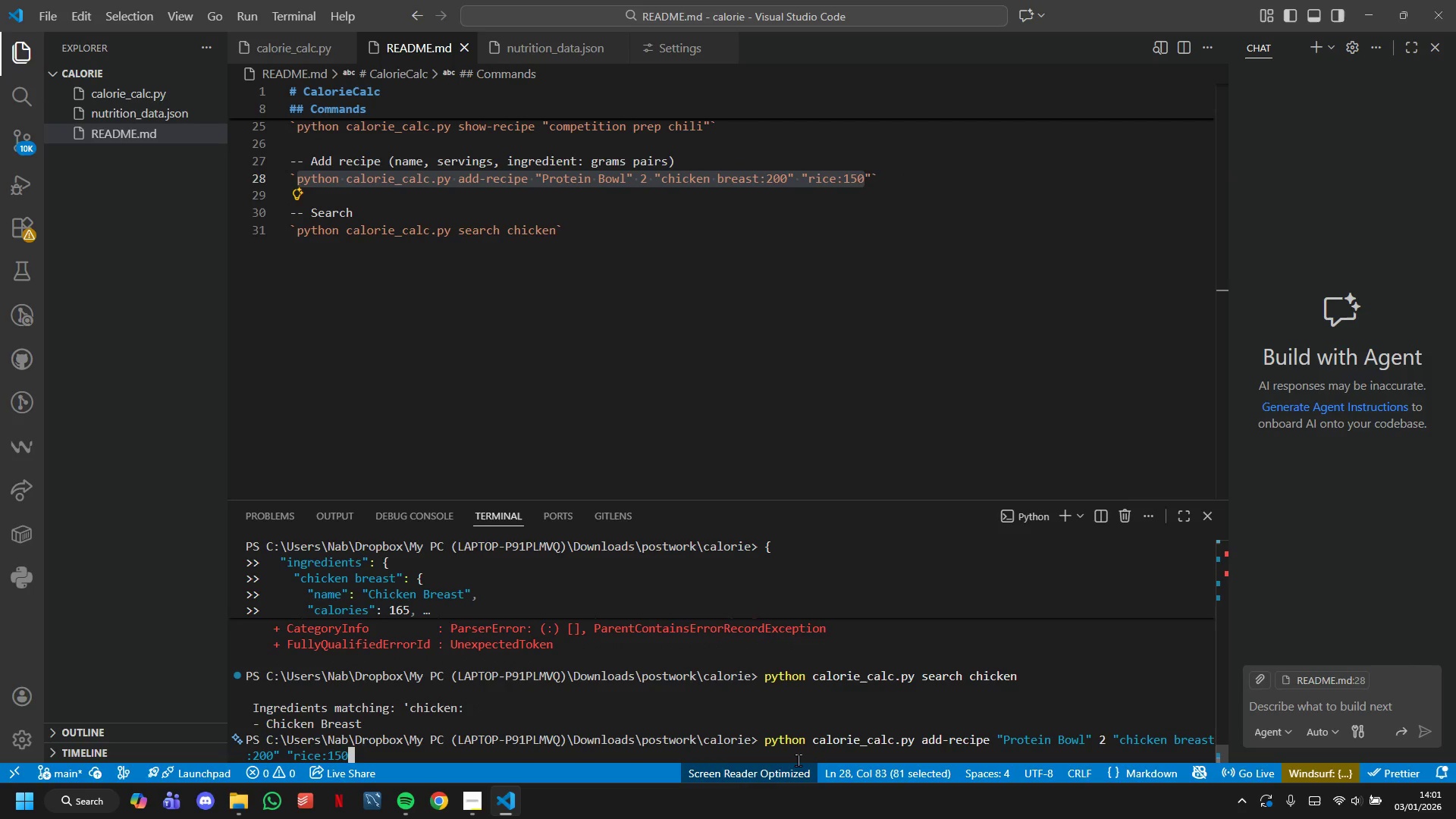 
key(Enter)
 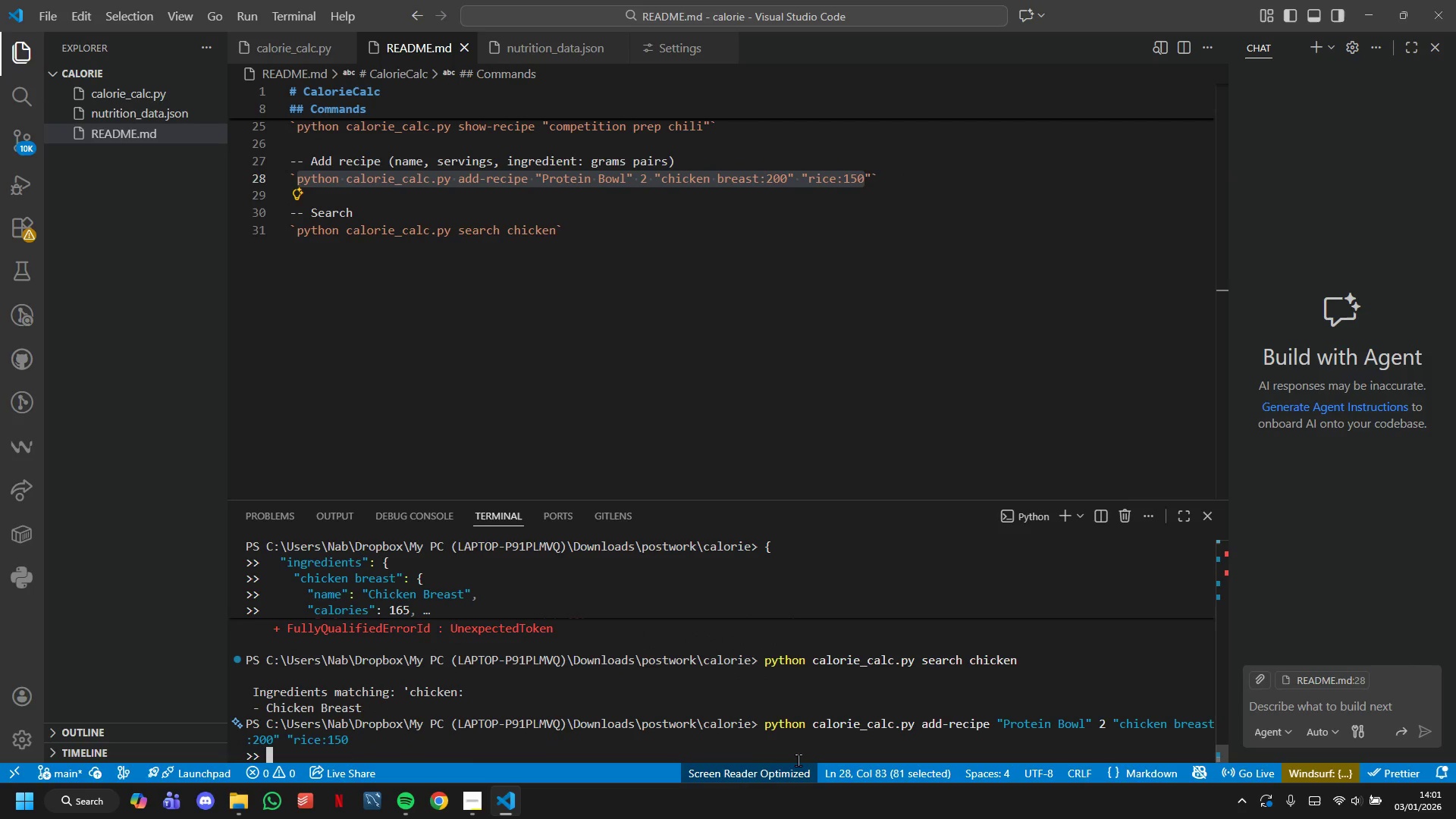 
key(ArrowUp)
 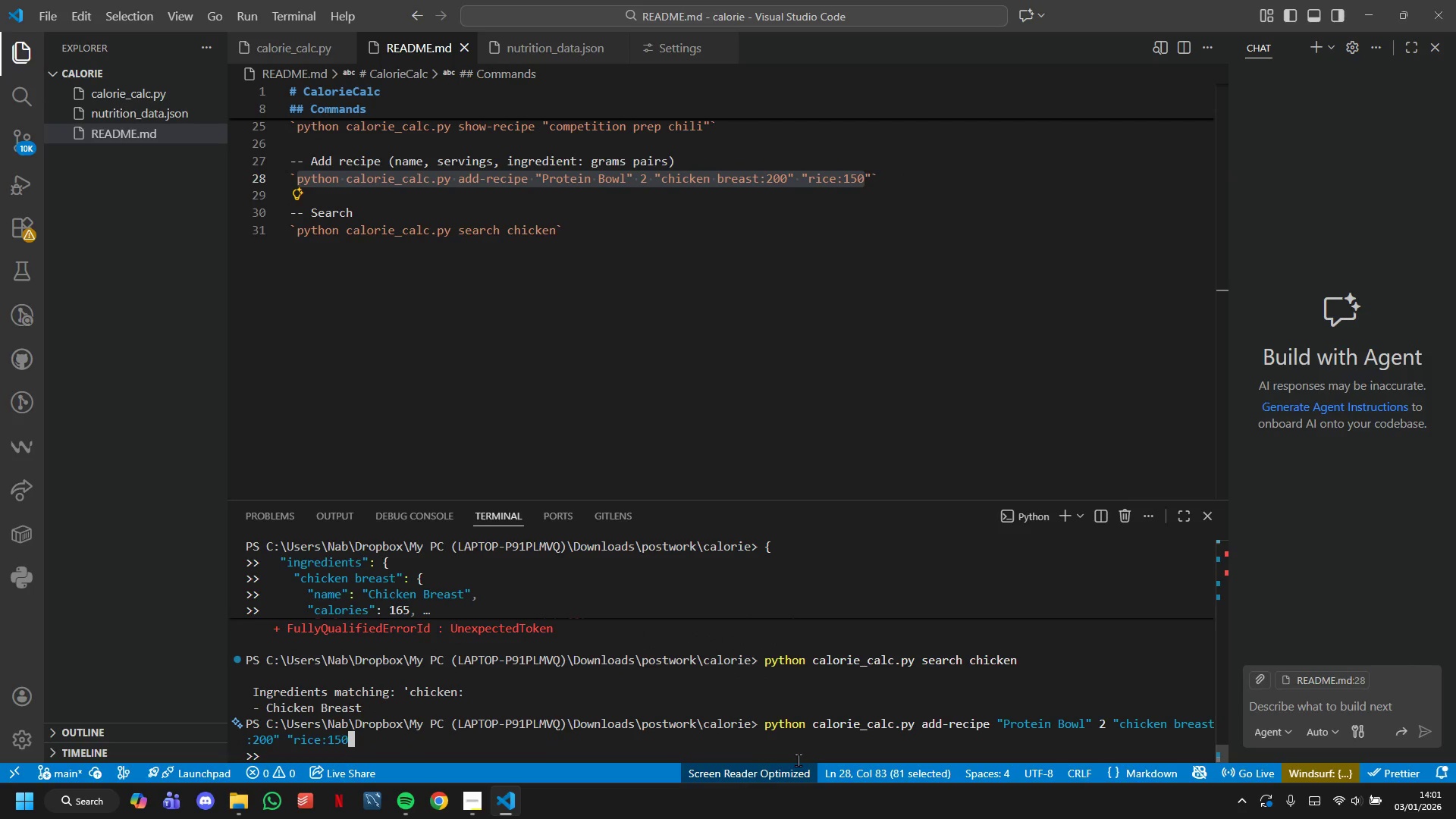 
key(ArrowDown)
 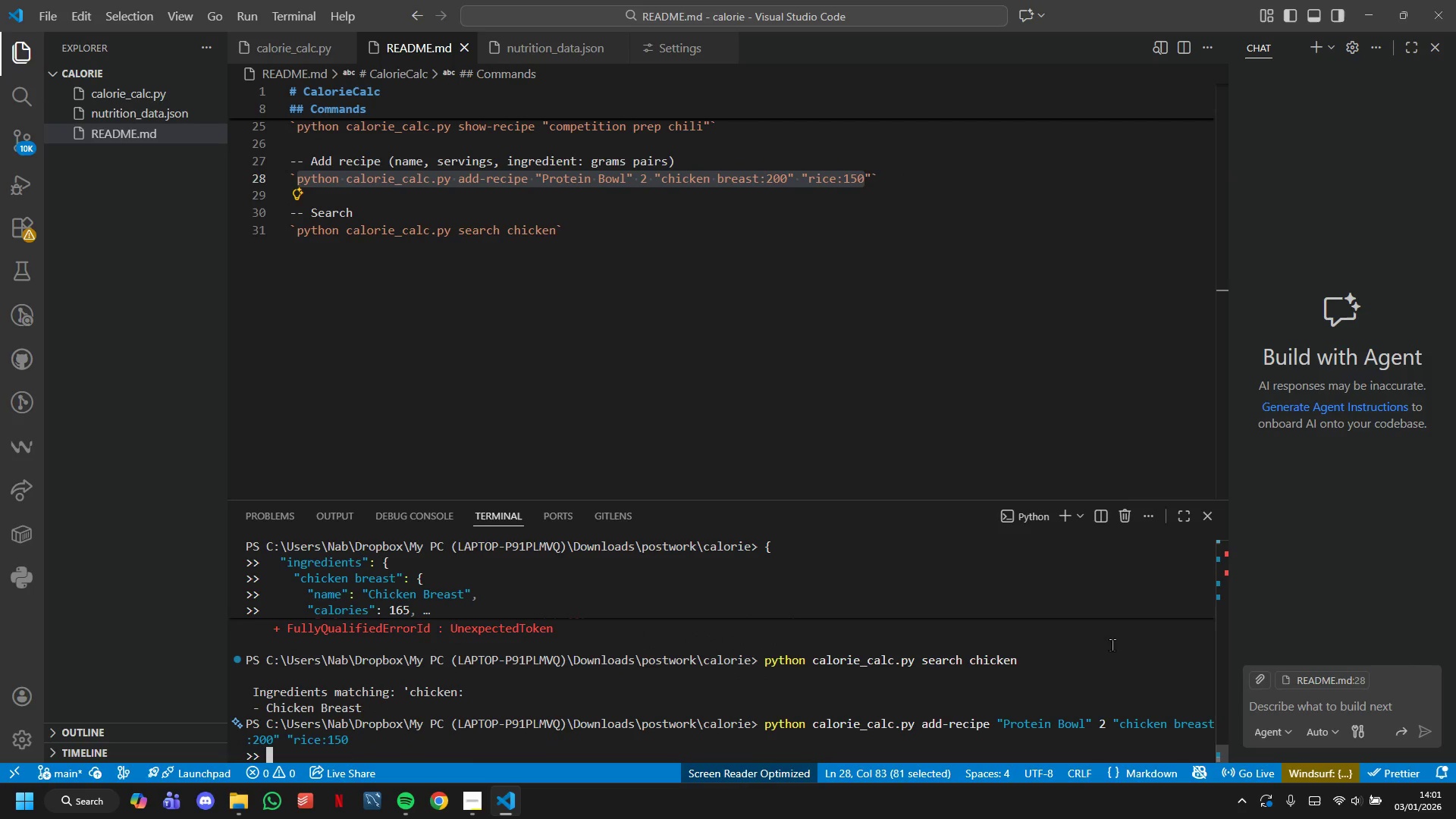 
left_click([1383, 103])
 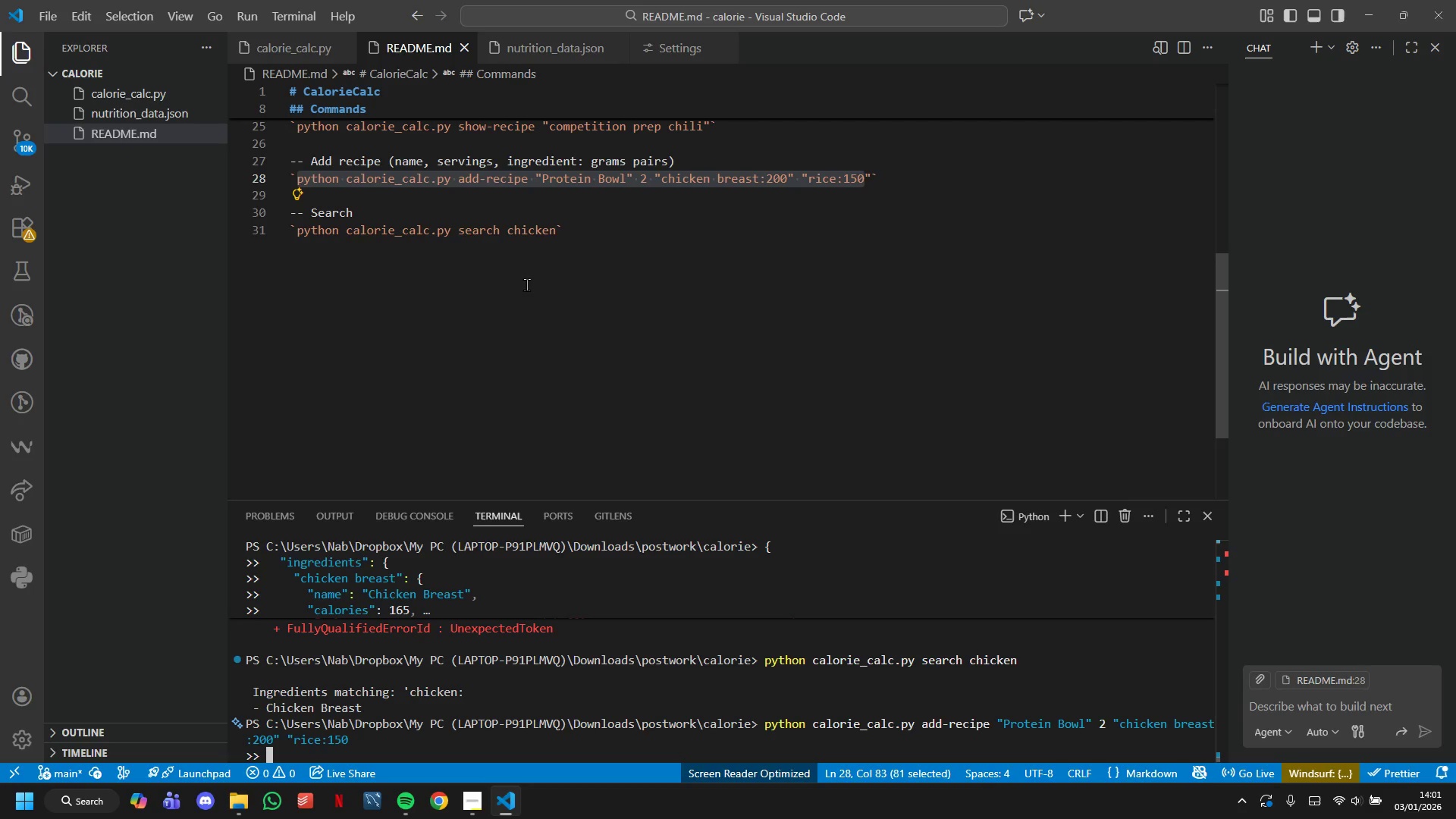 
scroll: coordinate [527, 284], scroll_direction: up, amount: 18.0
 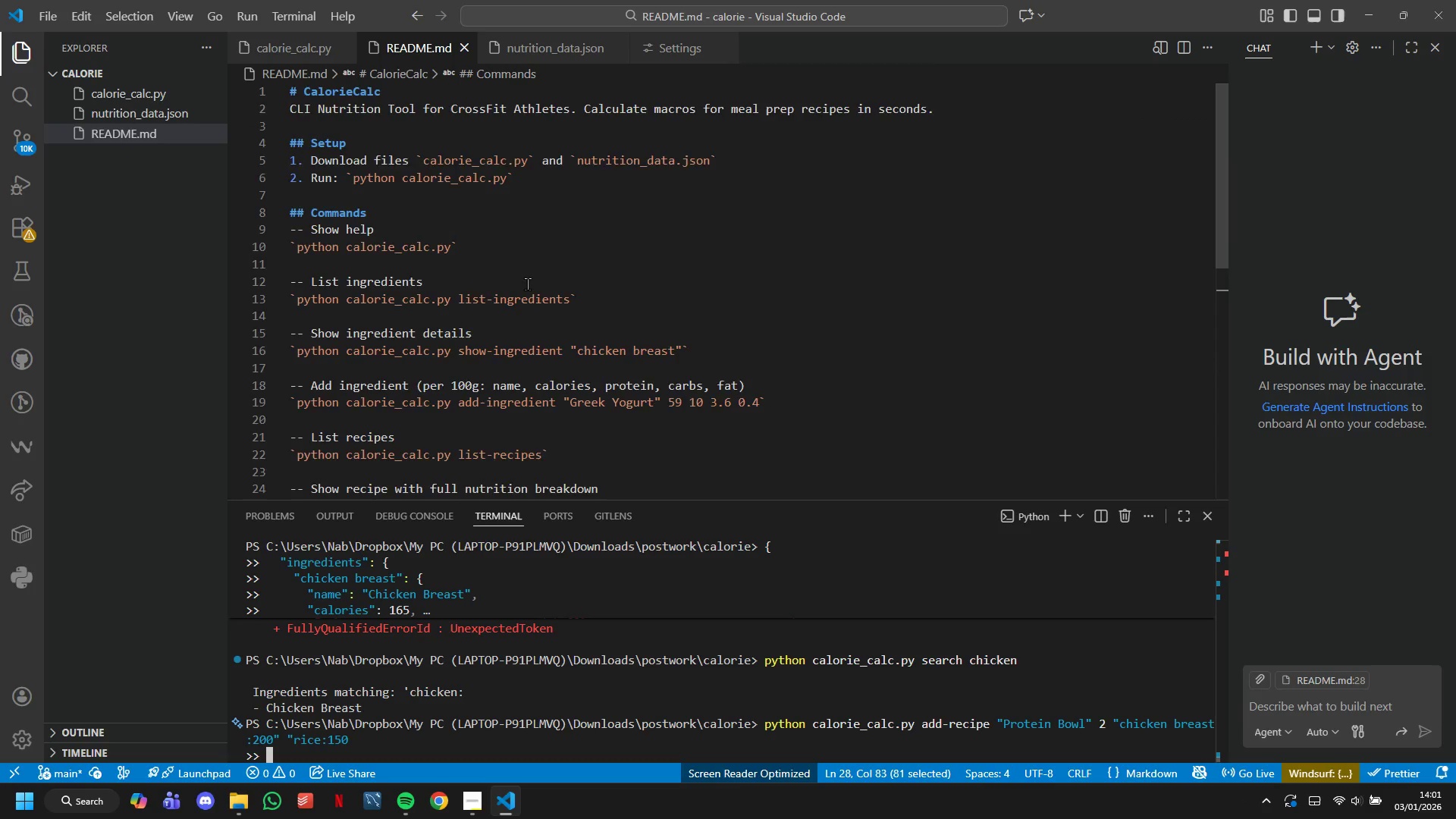 
scroll: coordinate [567, 328], scroll_direction: down, amount: 6.0
 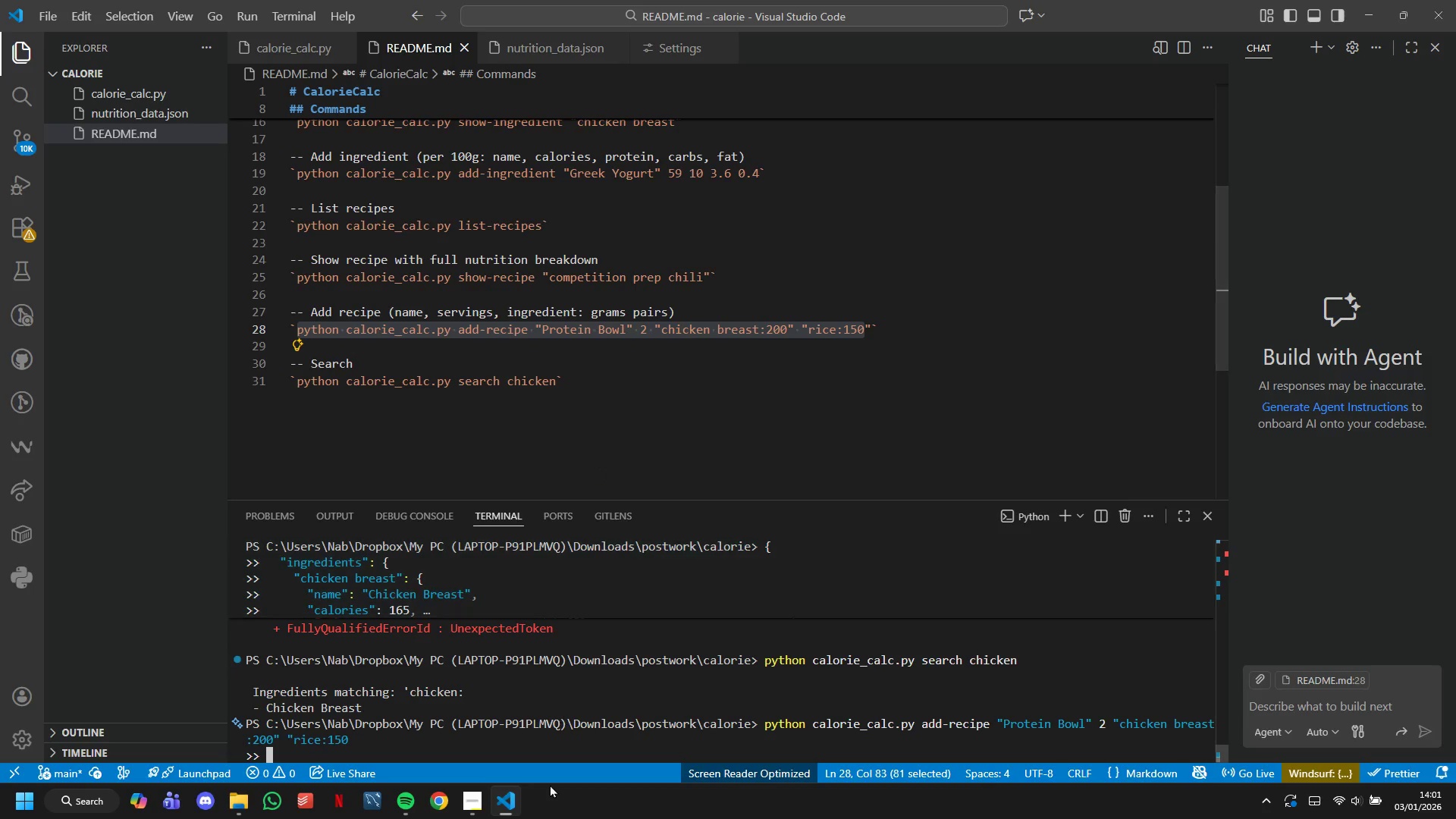 
left_click([477, 799])